 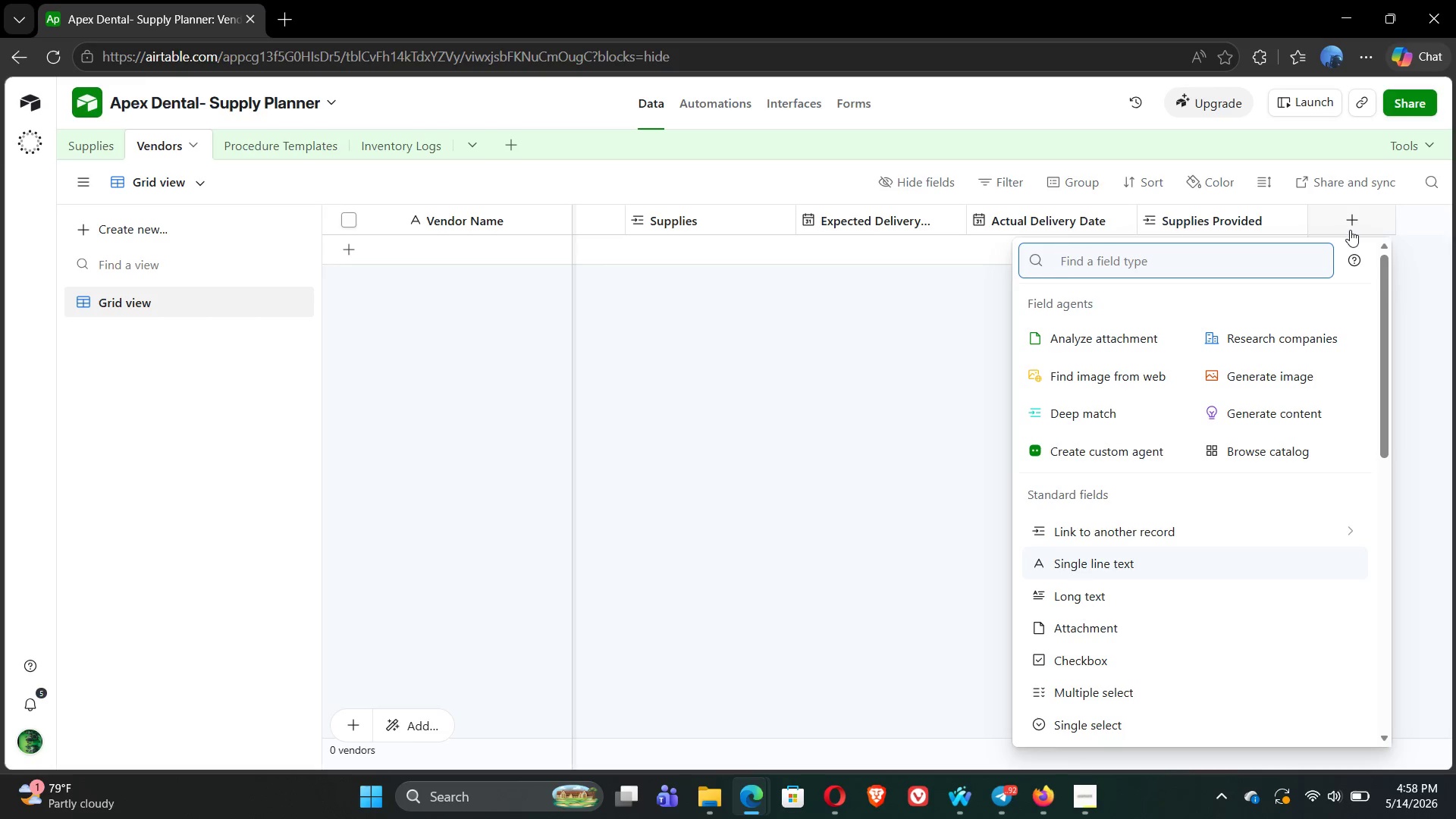 
type(DELIVERY )
key(Backspace)
key(Backspace)
key(Backspace)
key(Backspace)
key(Backspace)
key(Backspace)
key(Backspace)
key(Backspace)
key(Backspace)
type(FO)
 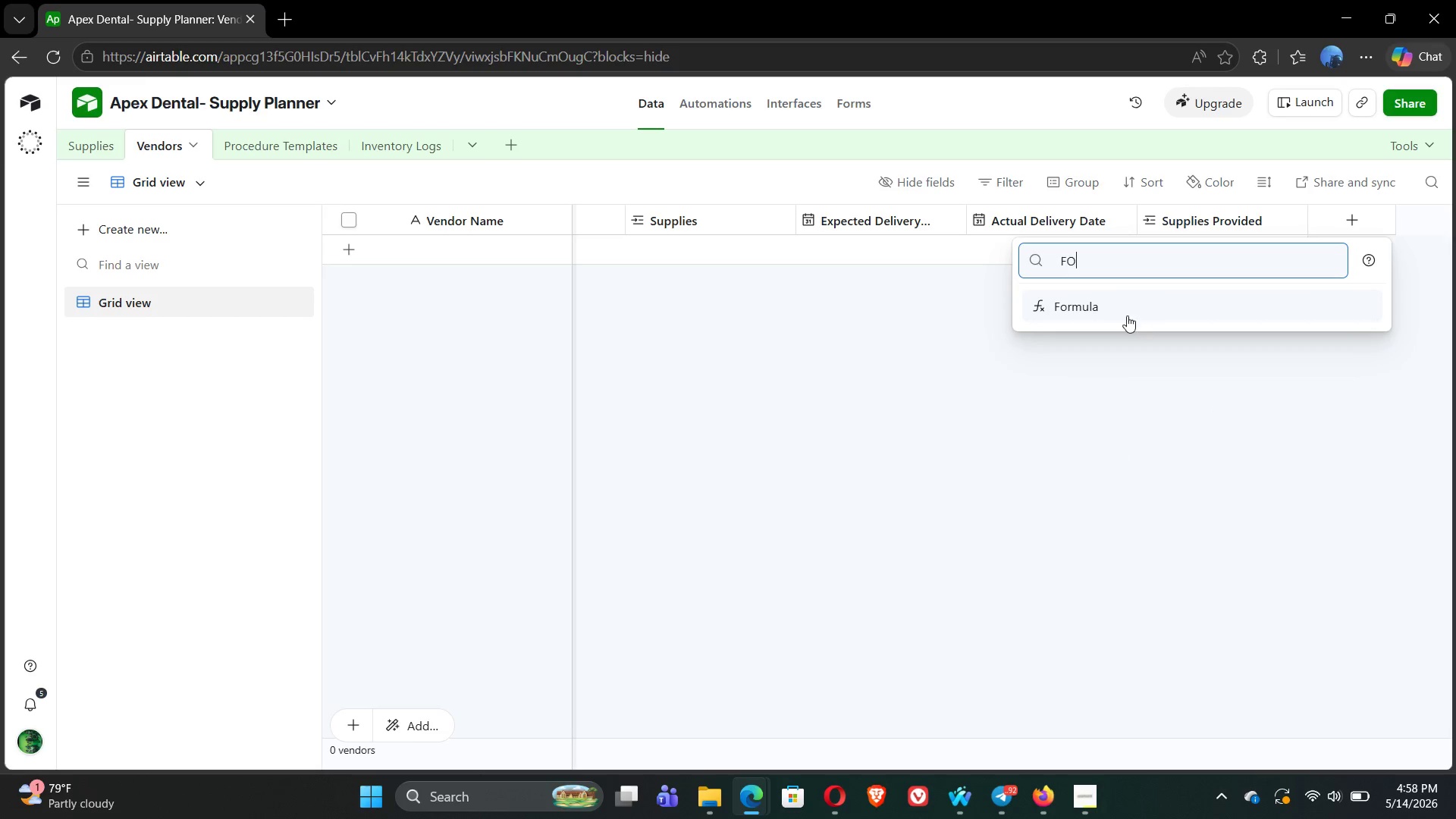 
left_click([1111, 306])
 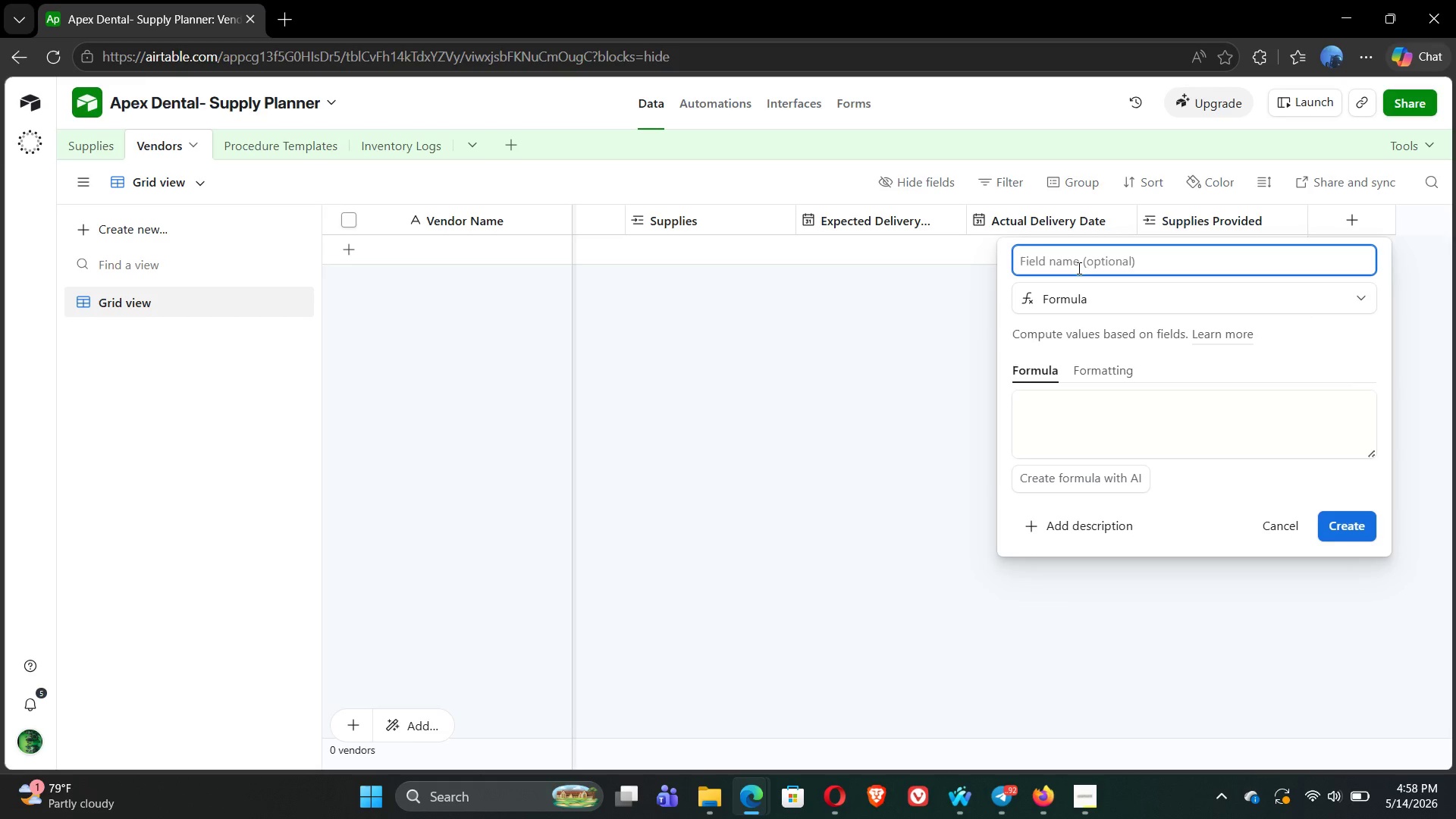 
type(DELIVERY DELTA)
 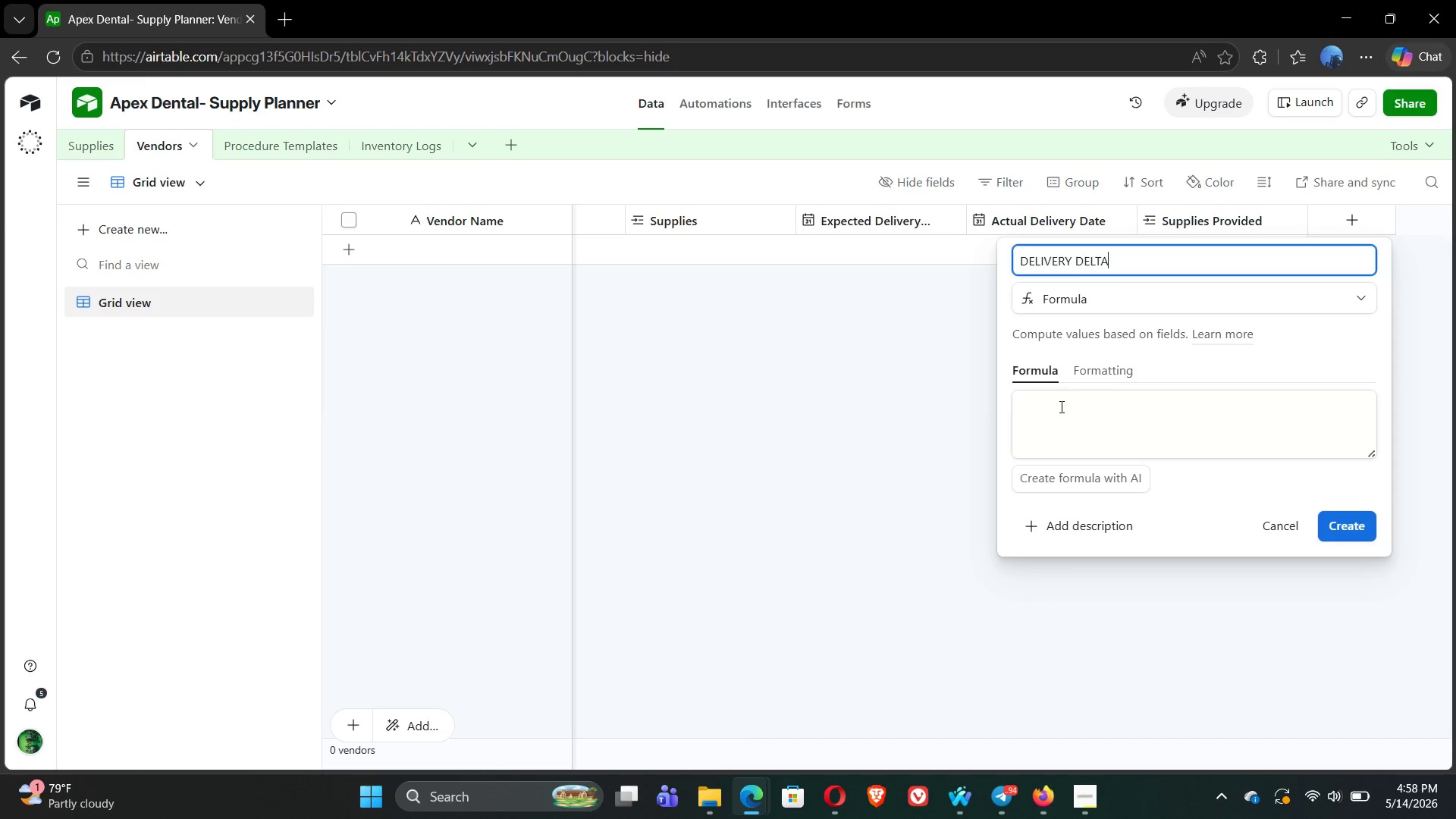 
left_click([1058, 421])
 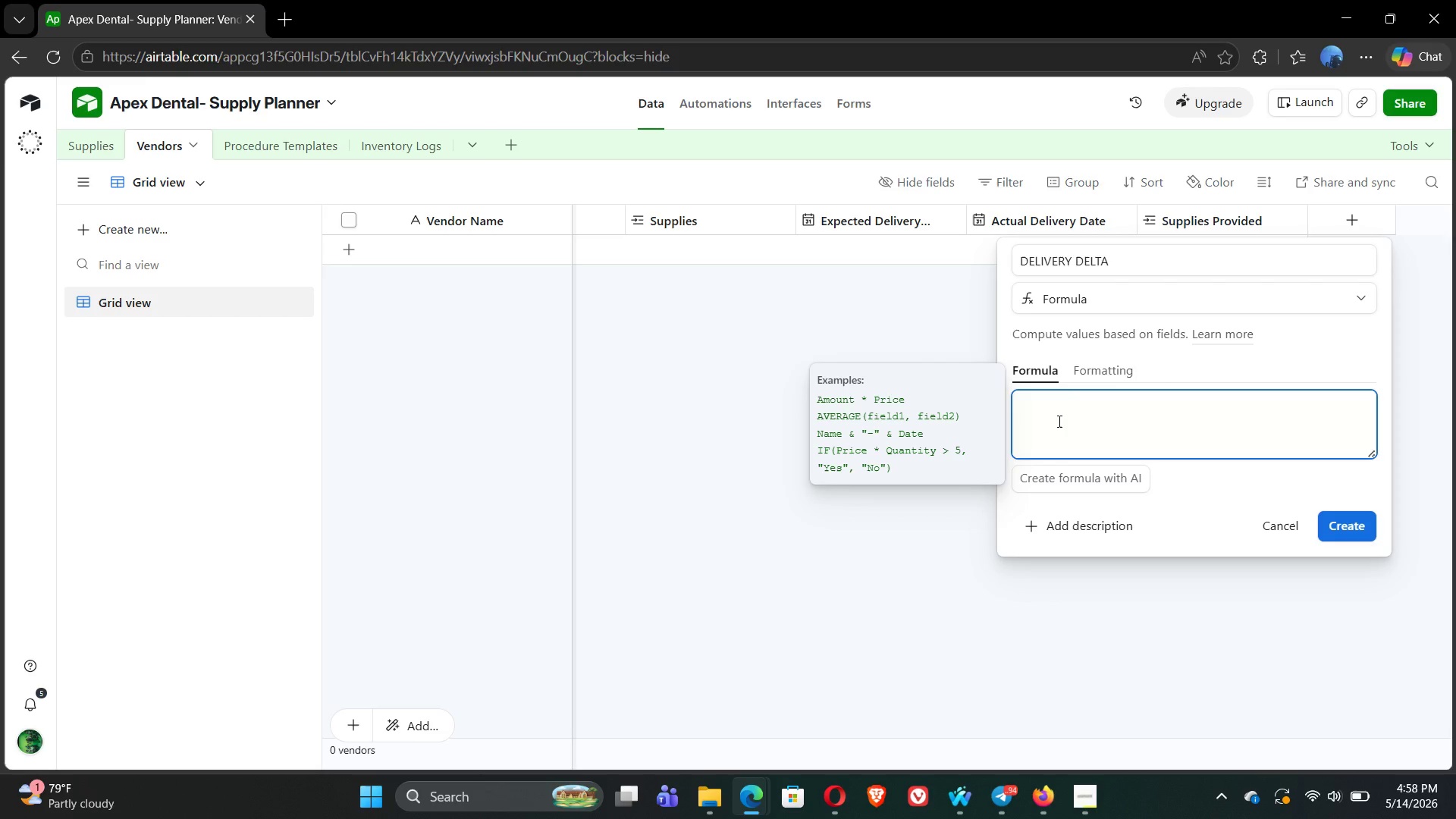 
type(IF)
 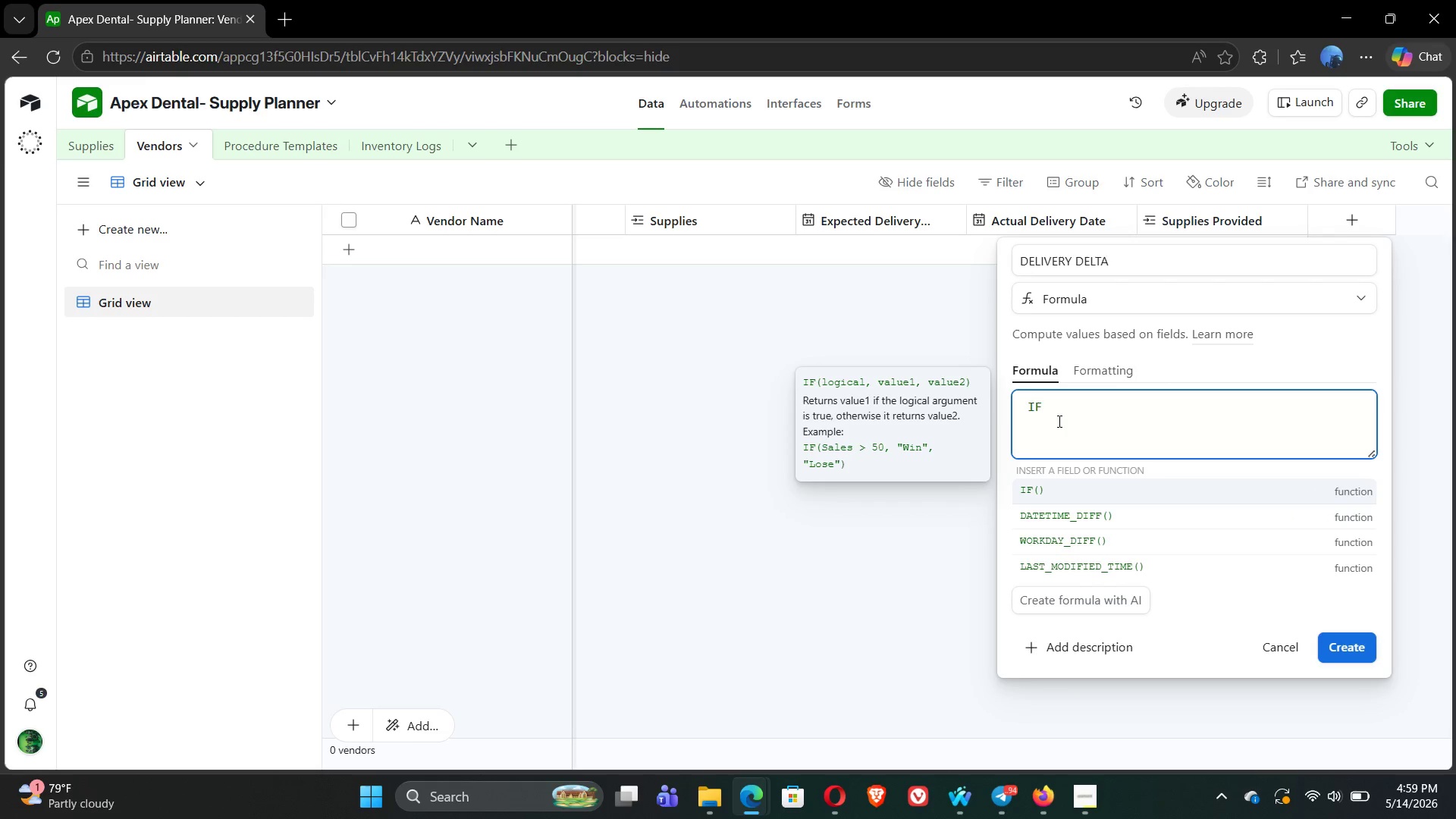 
type((AND)
 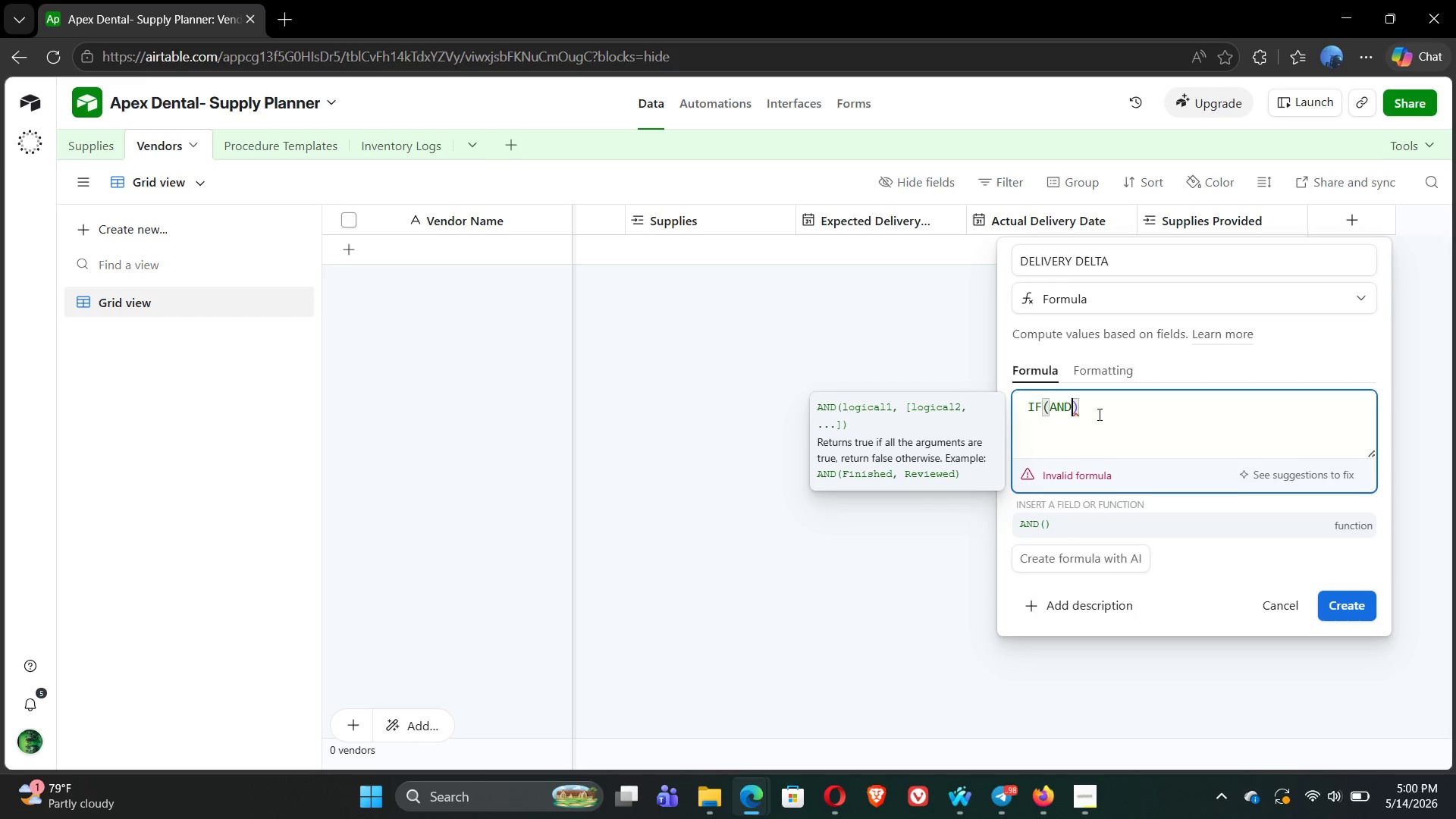 
wait(82.92)
 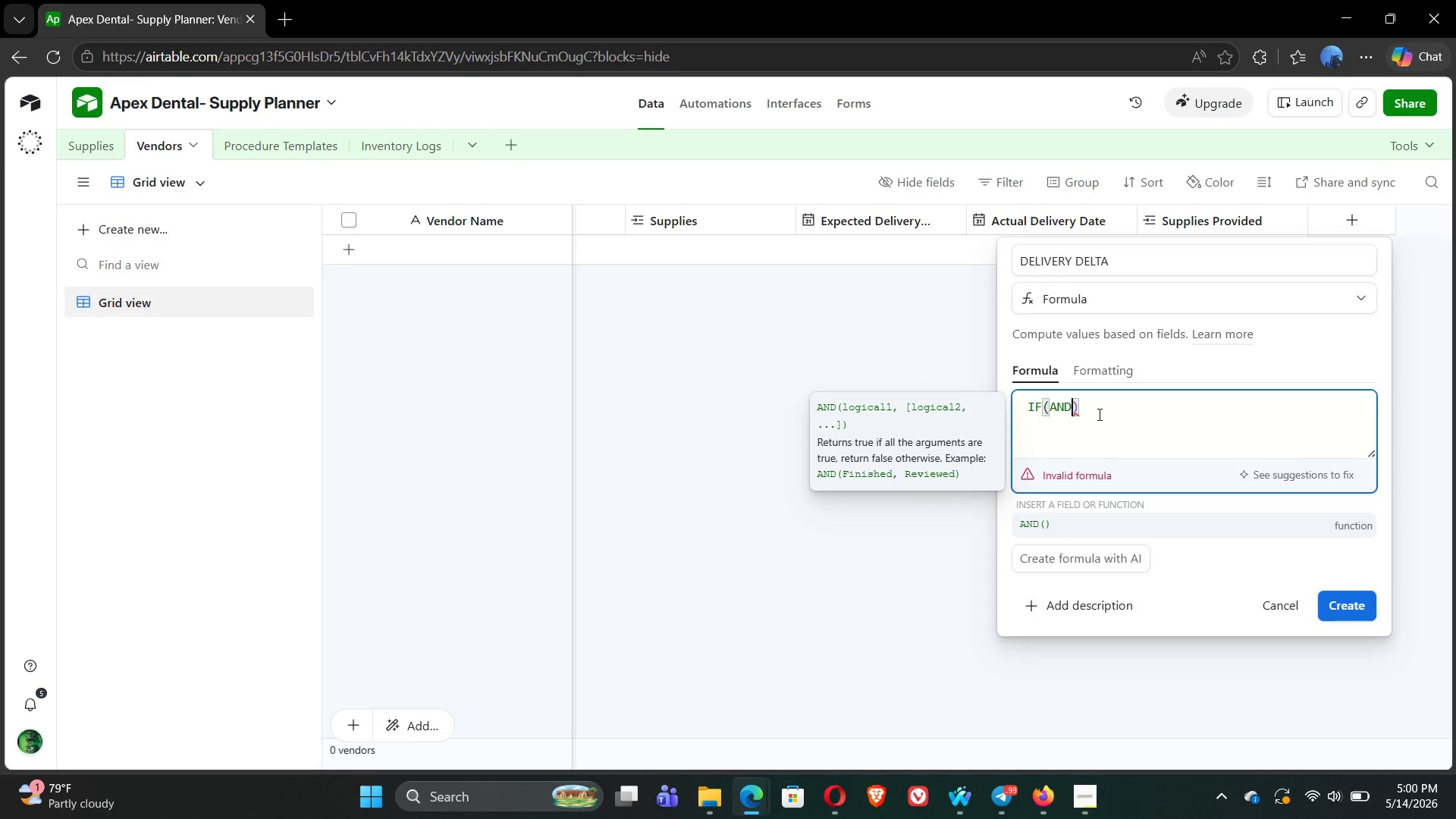 
key(Shift+9)
 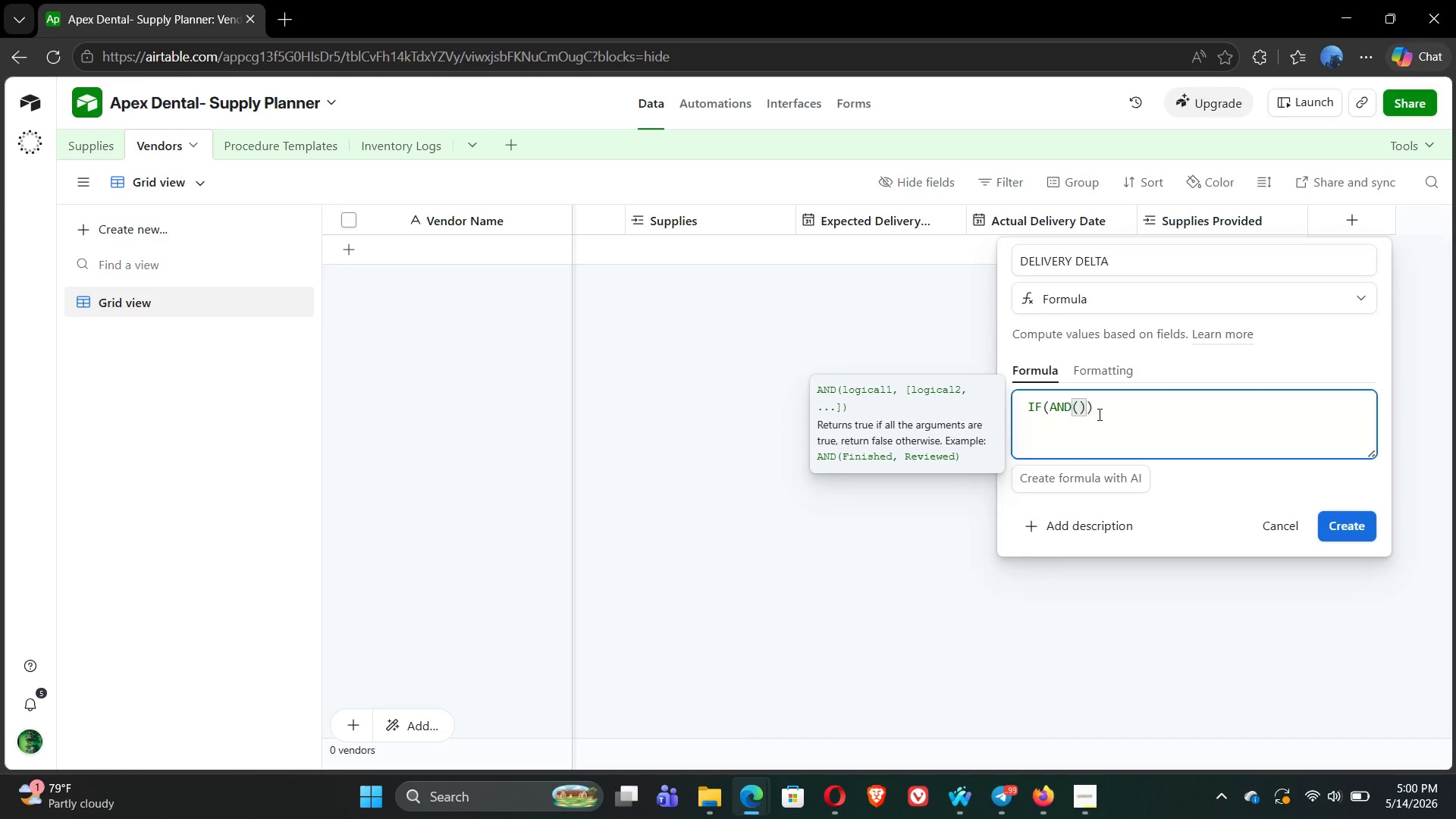 
key(Shift+BracketLeft)
 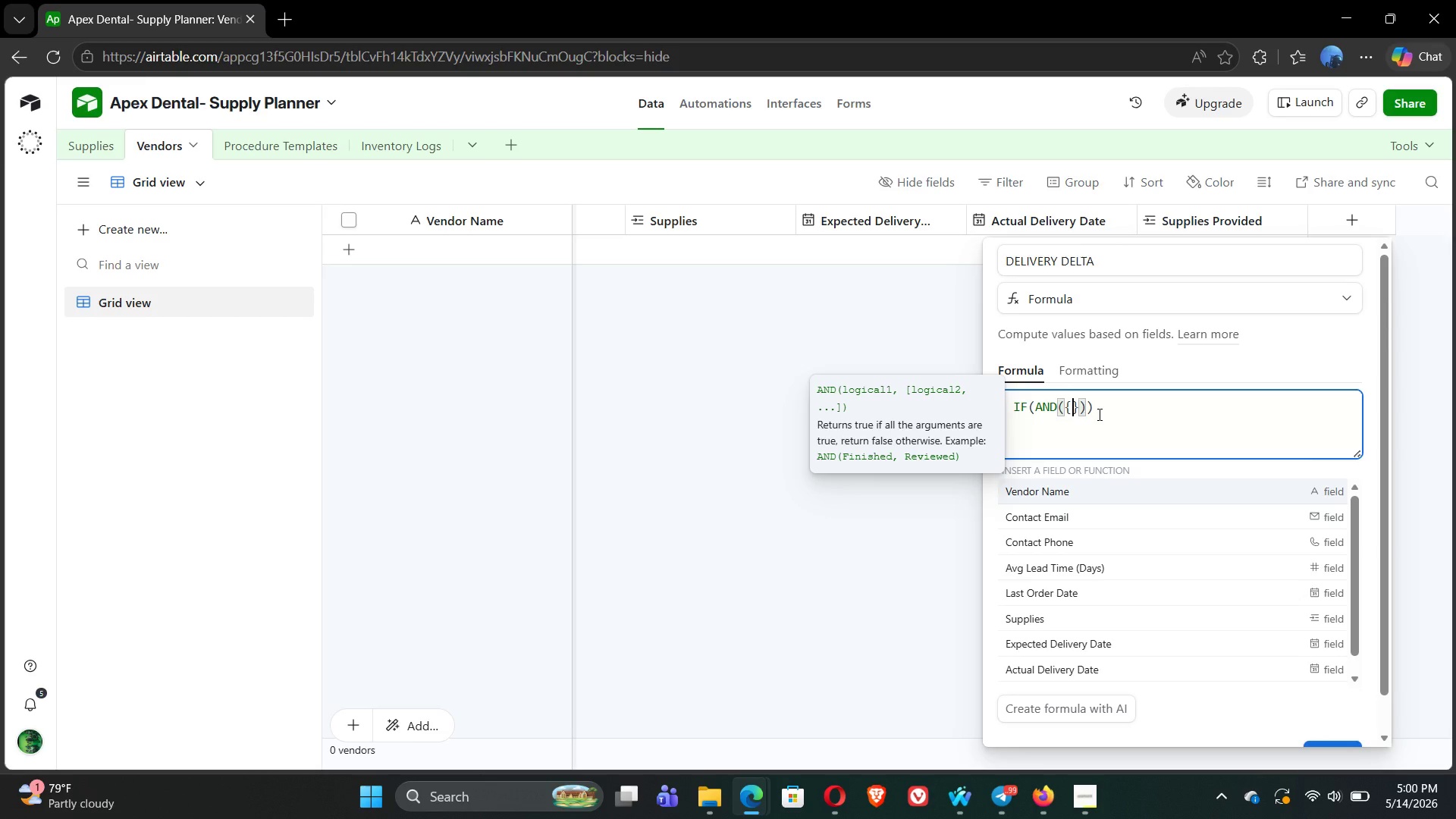 
wait(18.2)
 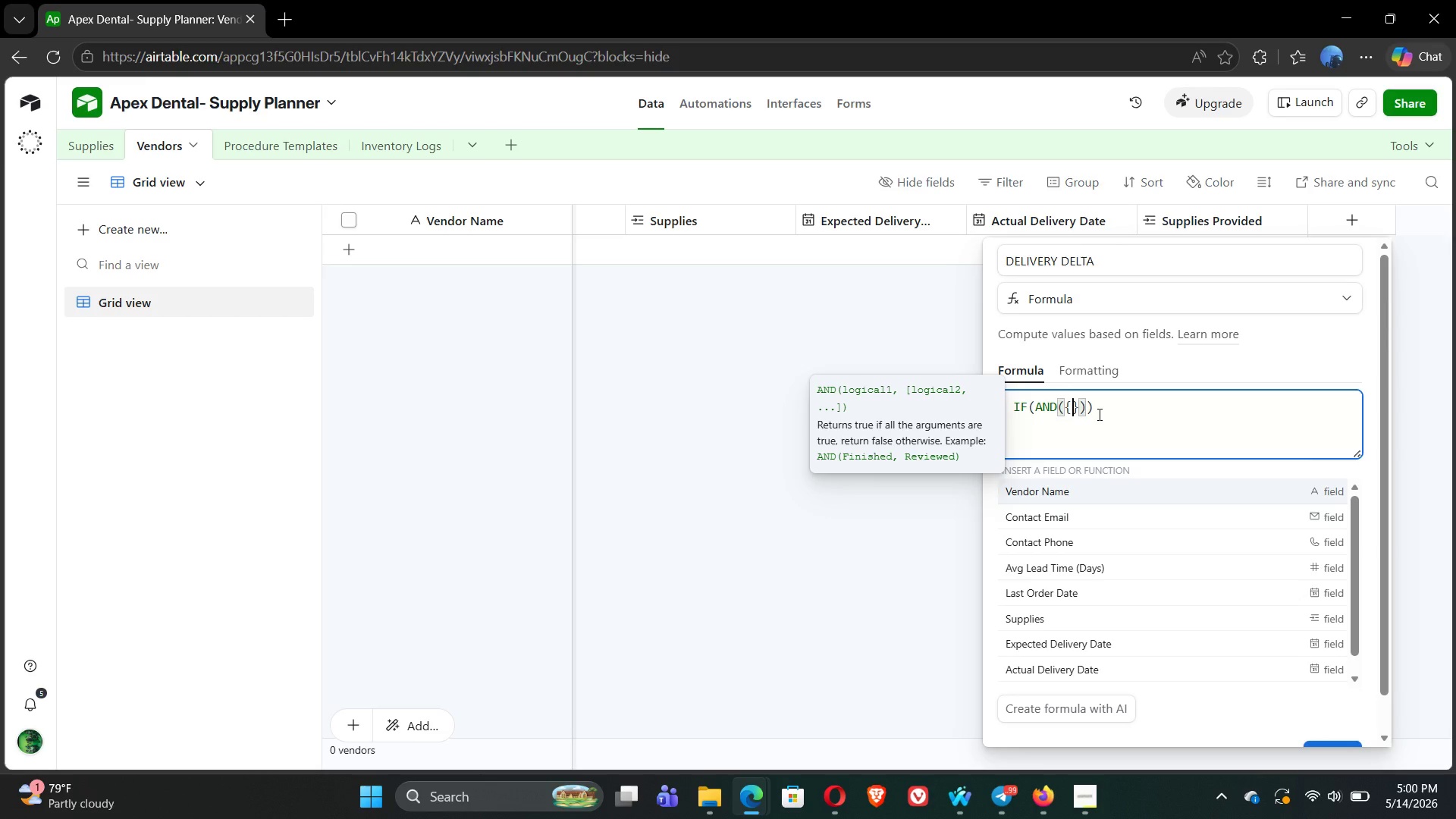 
type(AC)
 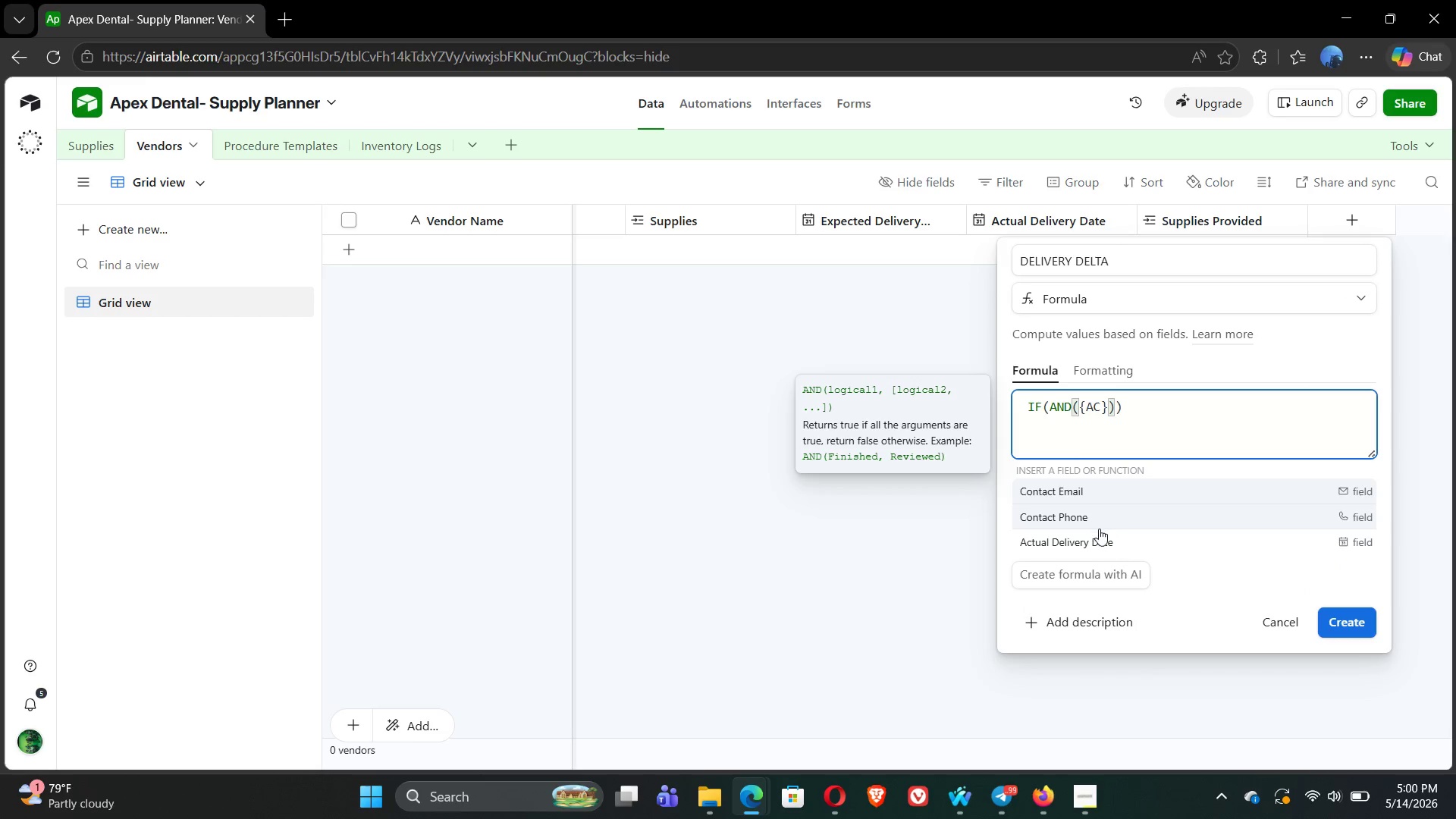 
left_click([1099, 540])
 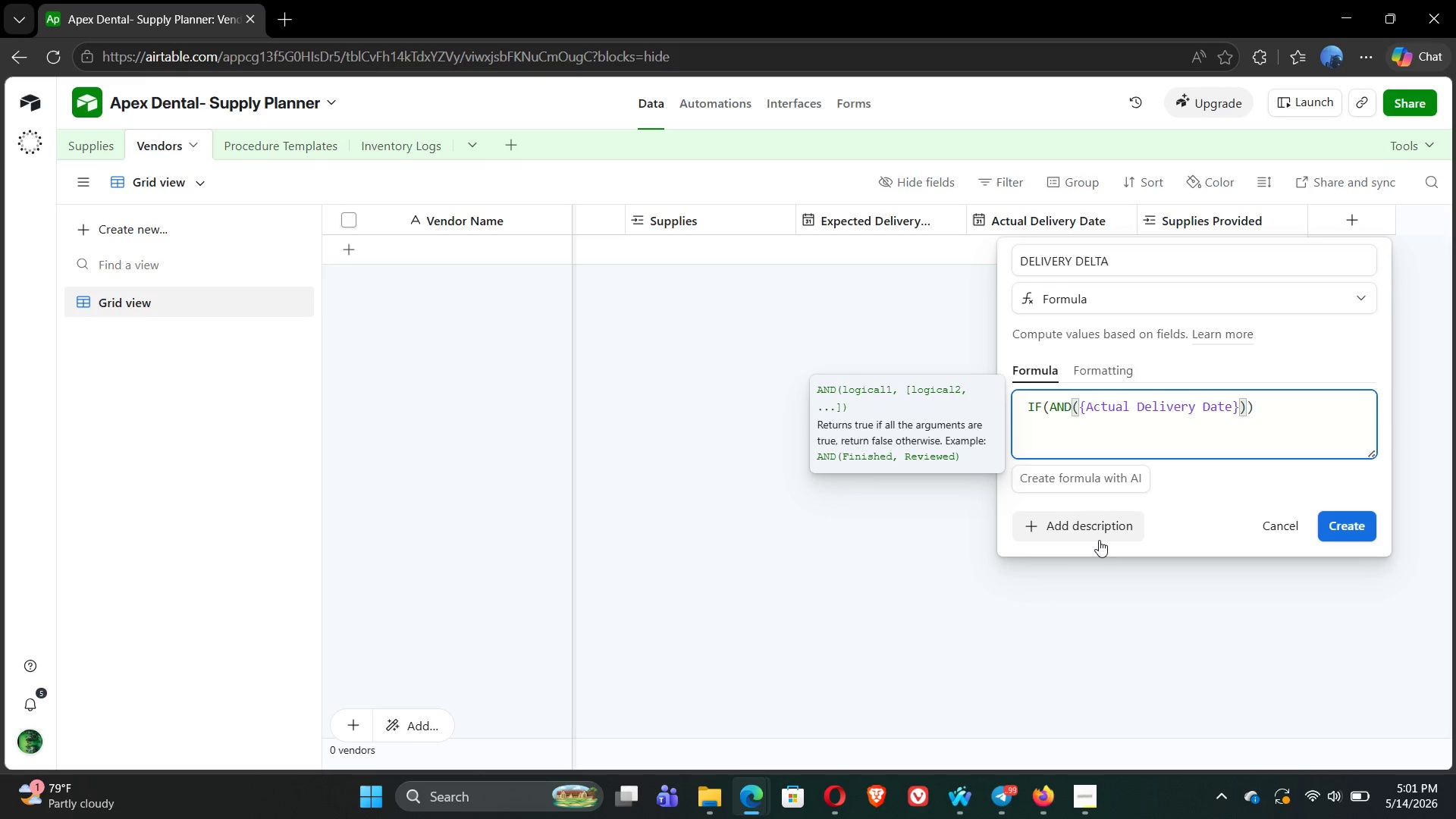 
wait(18.66)
 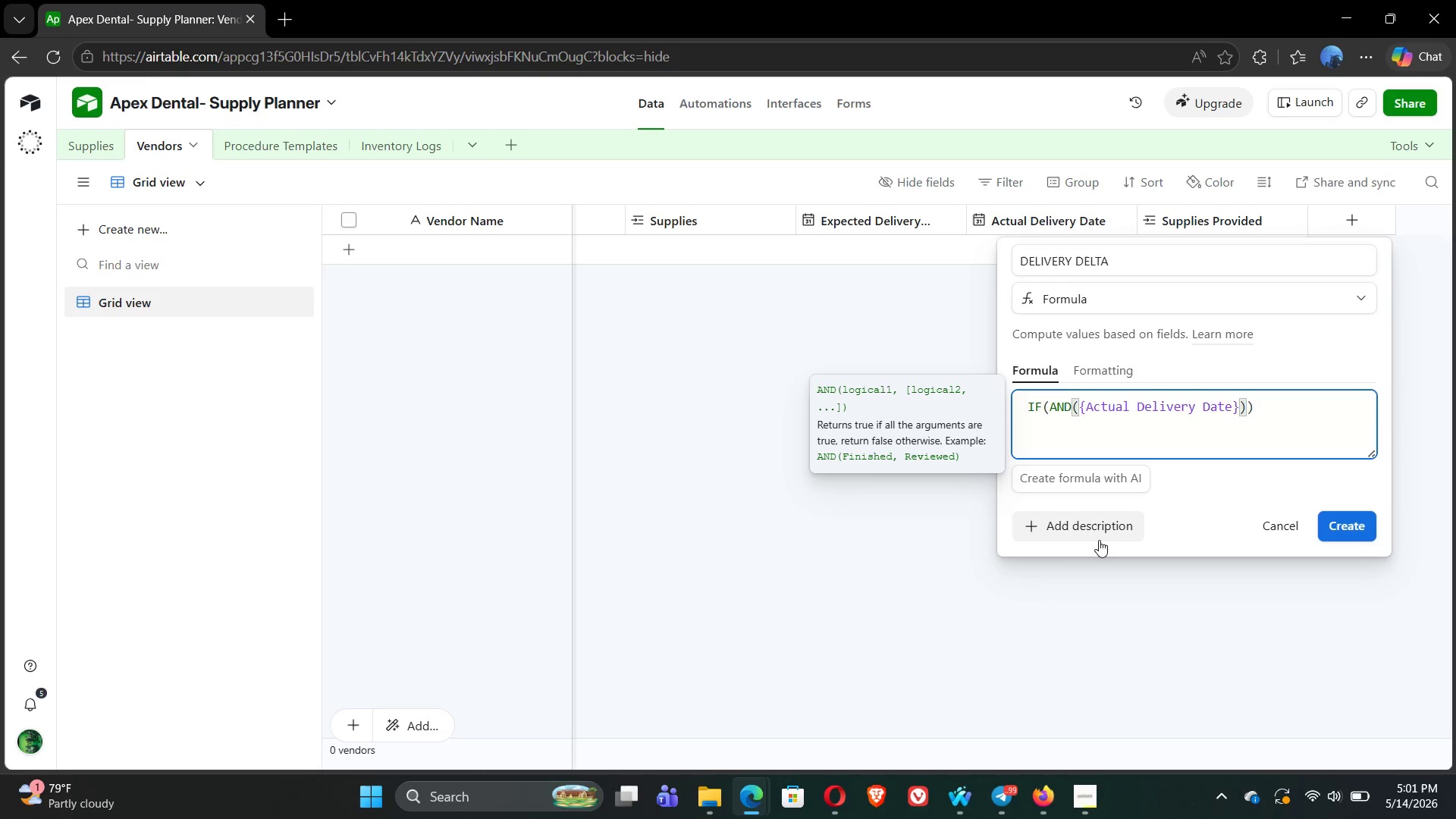 
key(Comma)
 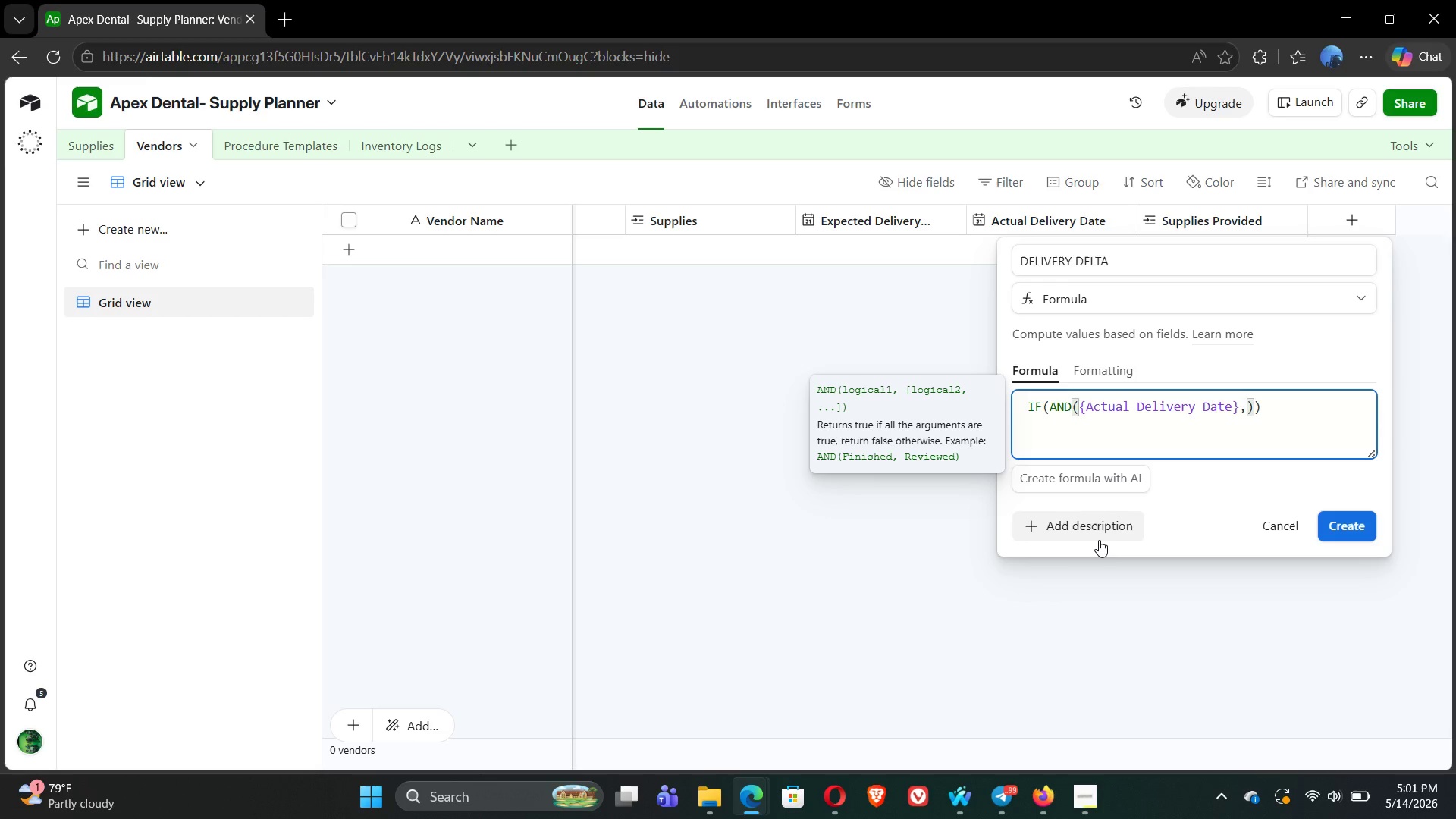 
type({EX)
 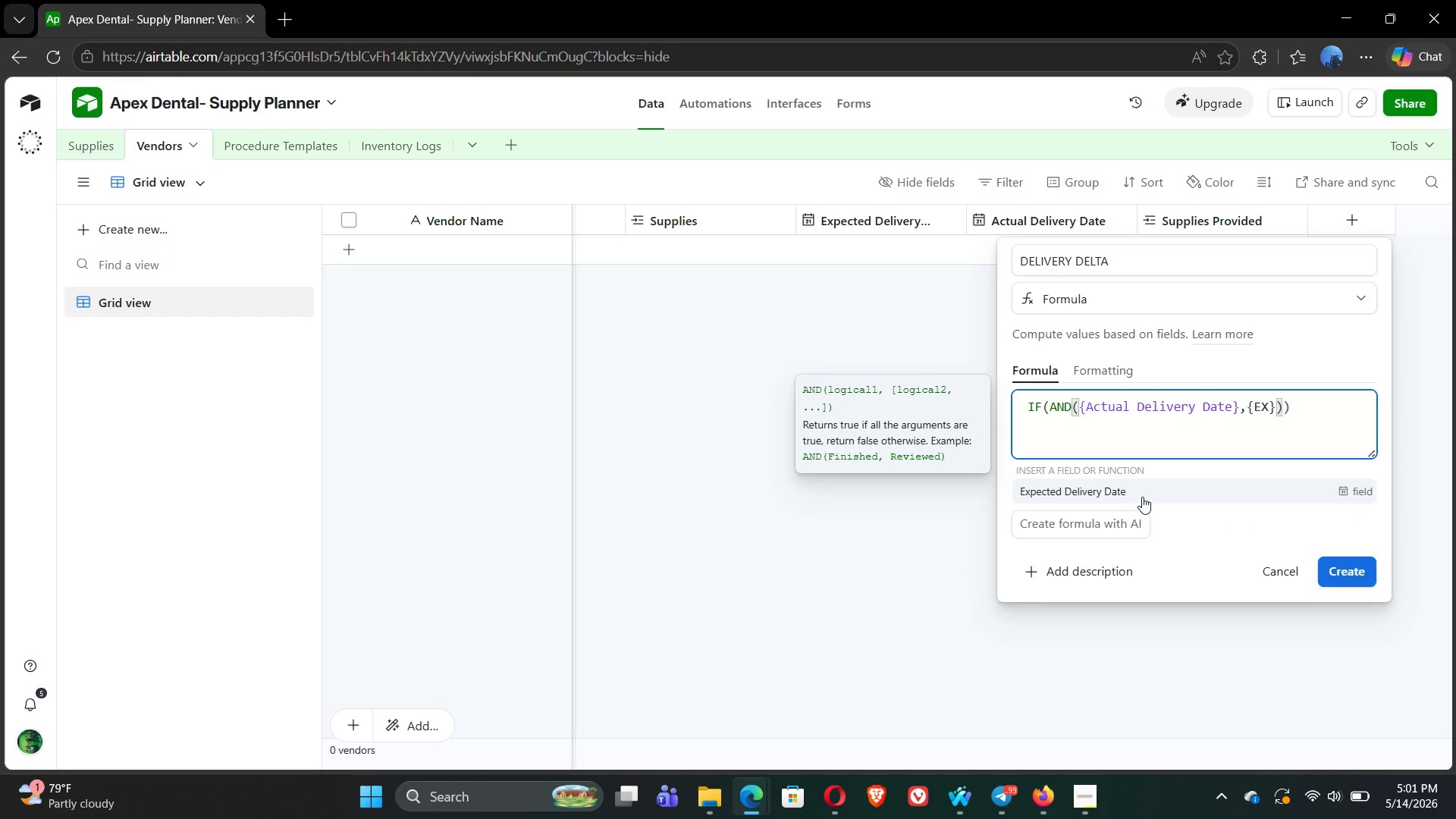 
left_click([1149, 491])
 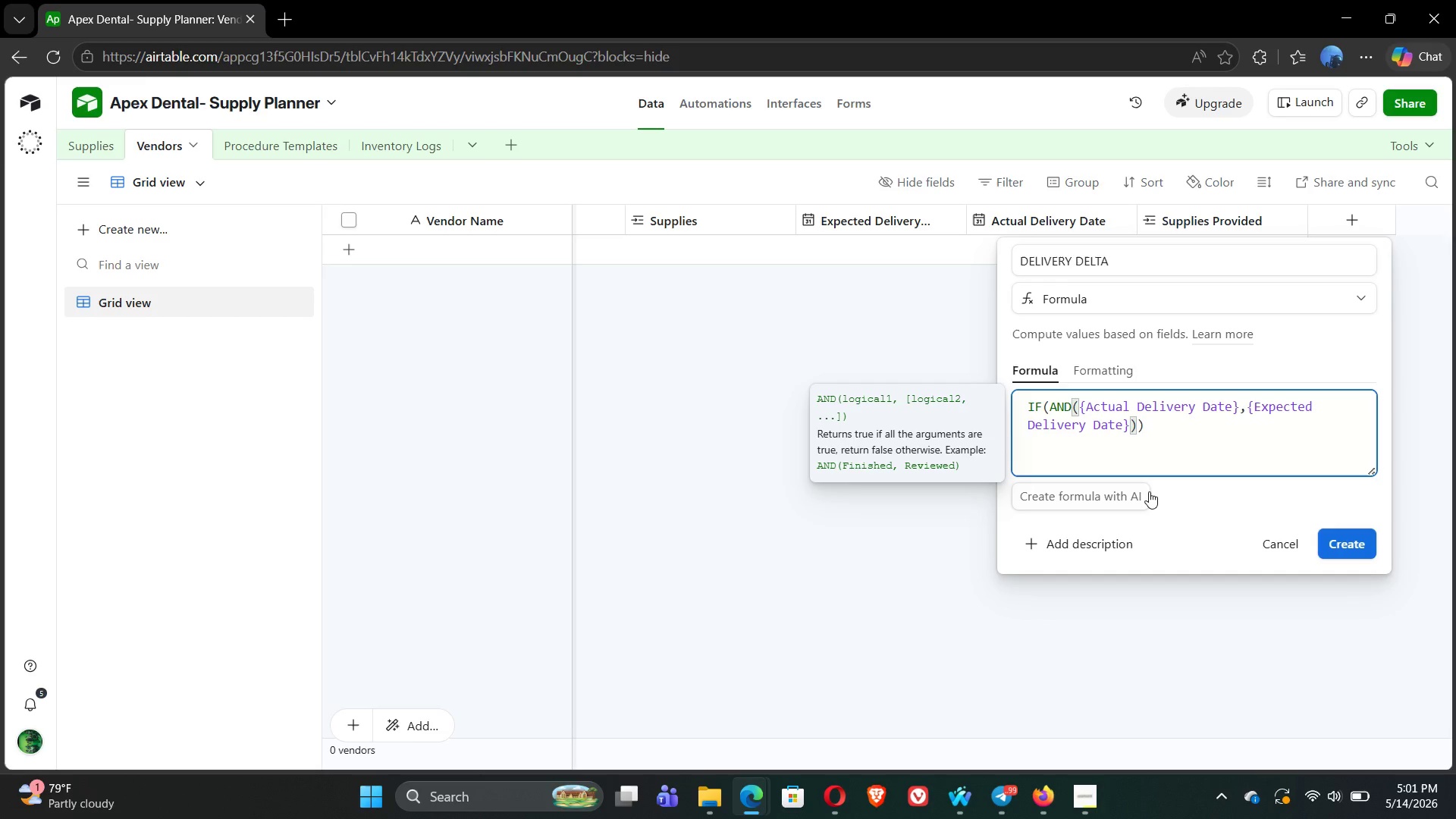 
key(ArrowRight)
 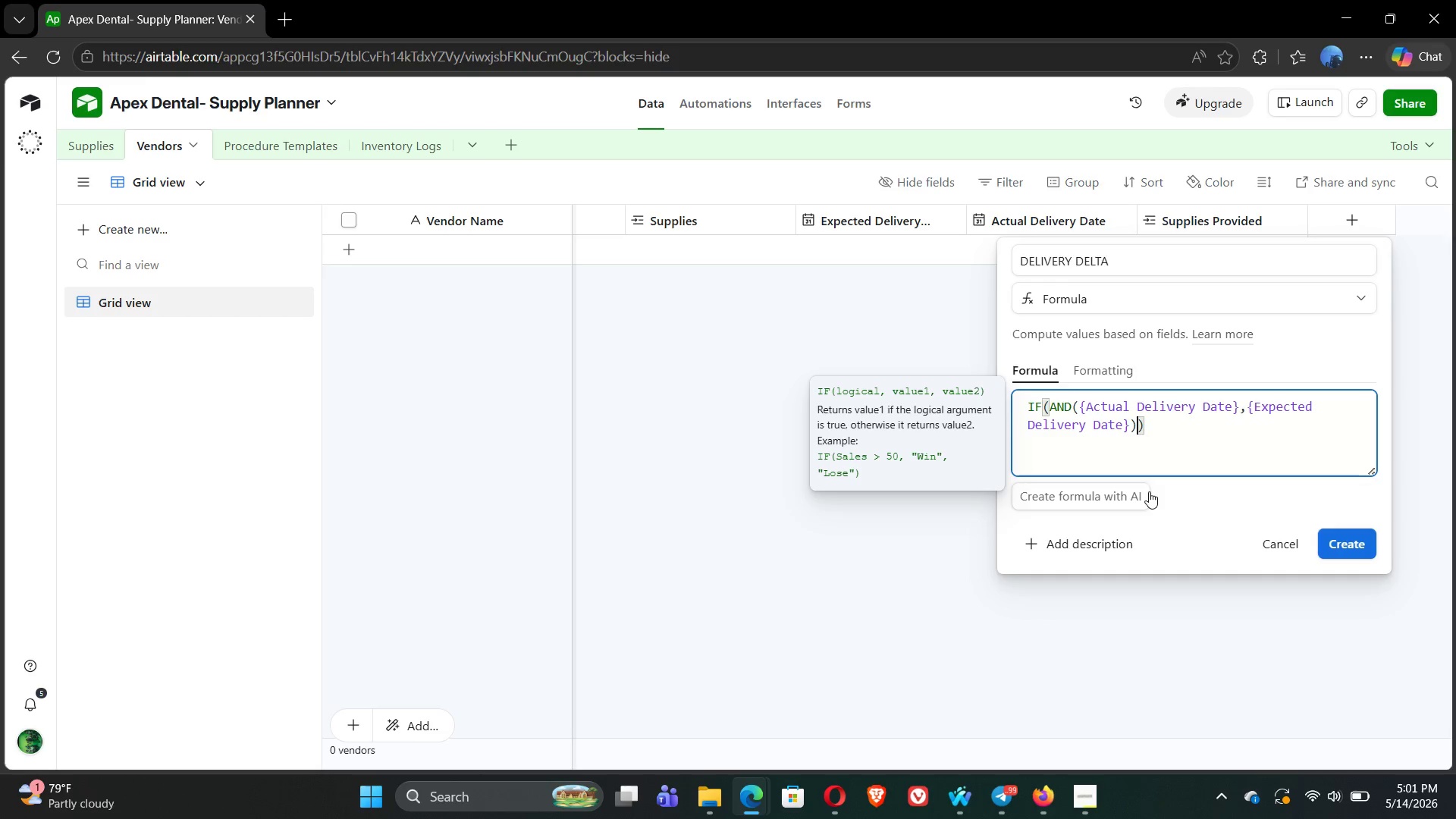 
type(,DATETI)
 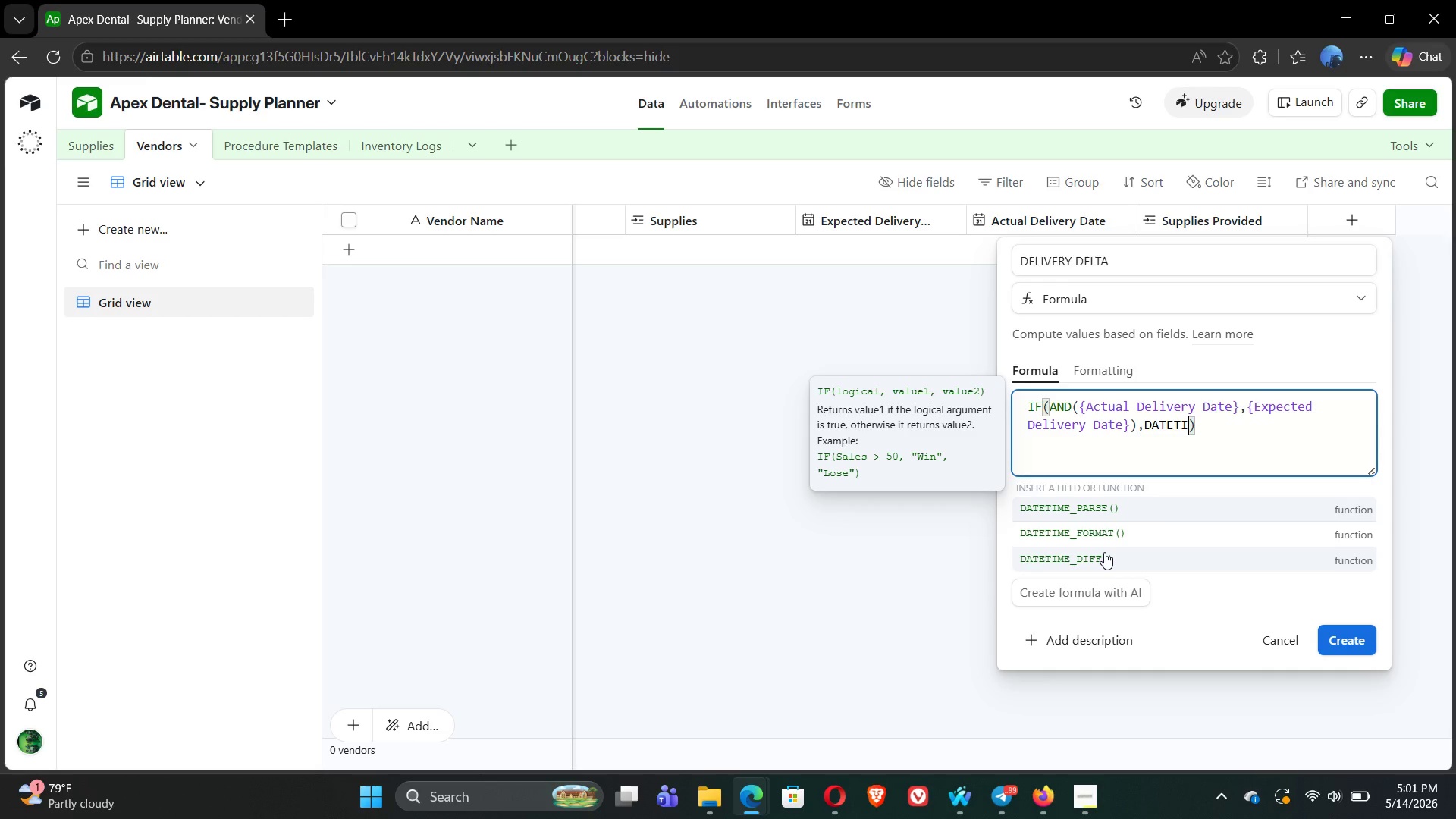 
left_click([1104, 552])
 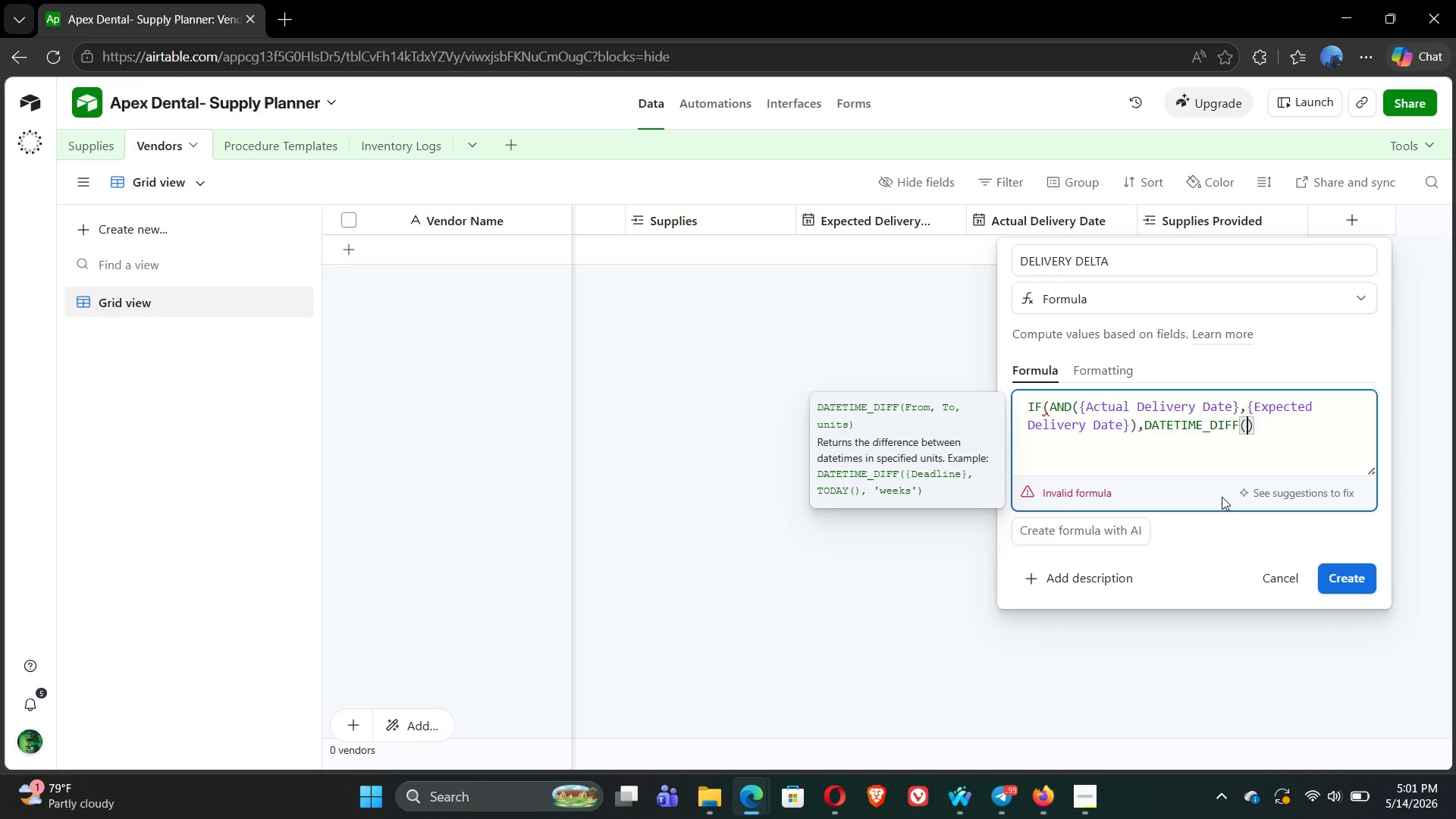 
wait(6.23)
 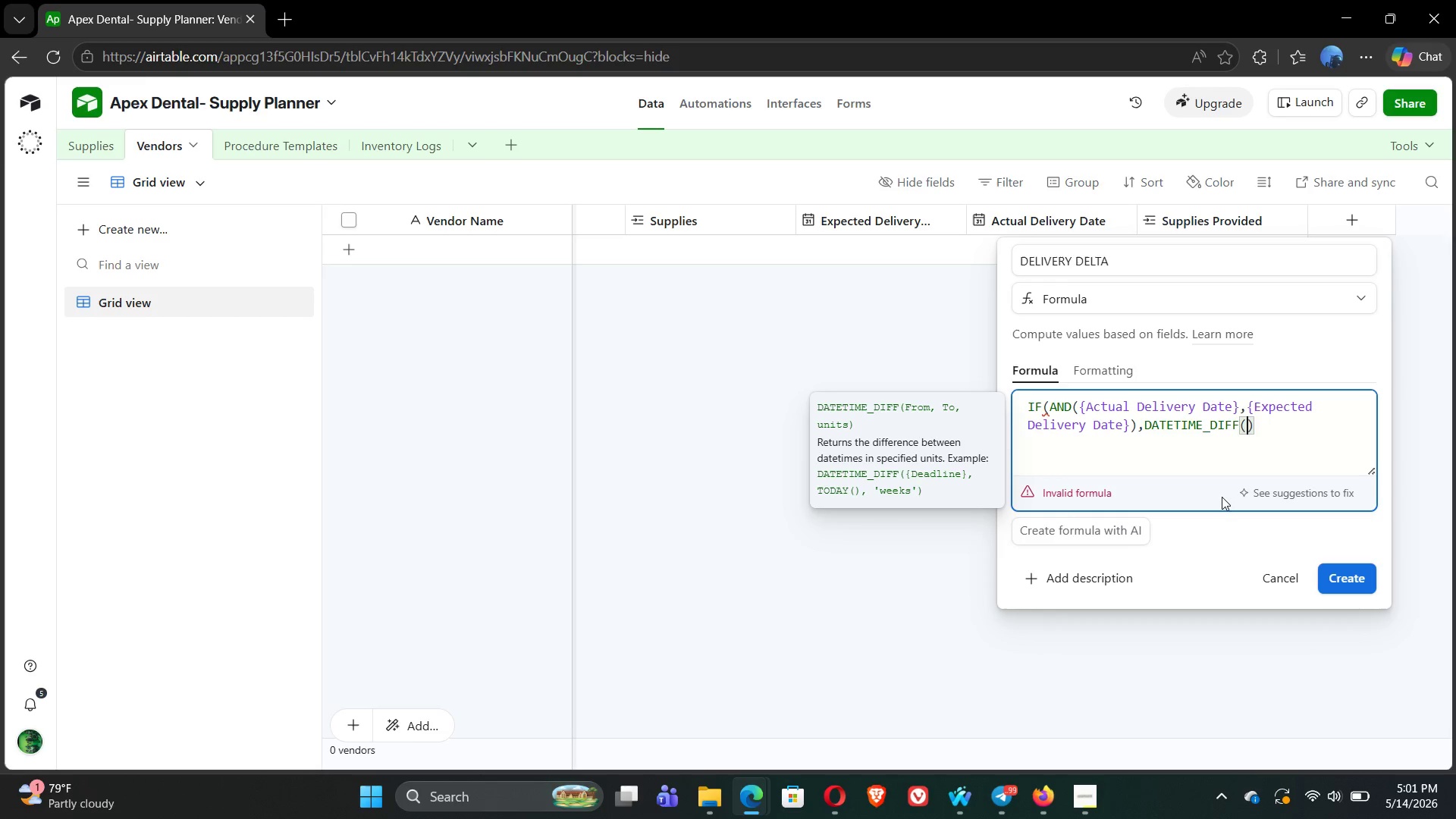 
key(Shift+BracketLeft)
 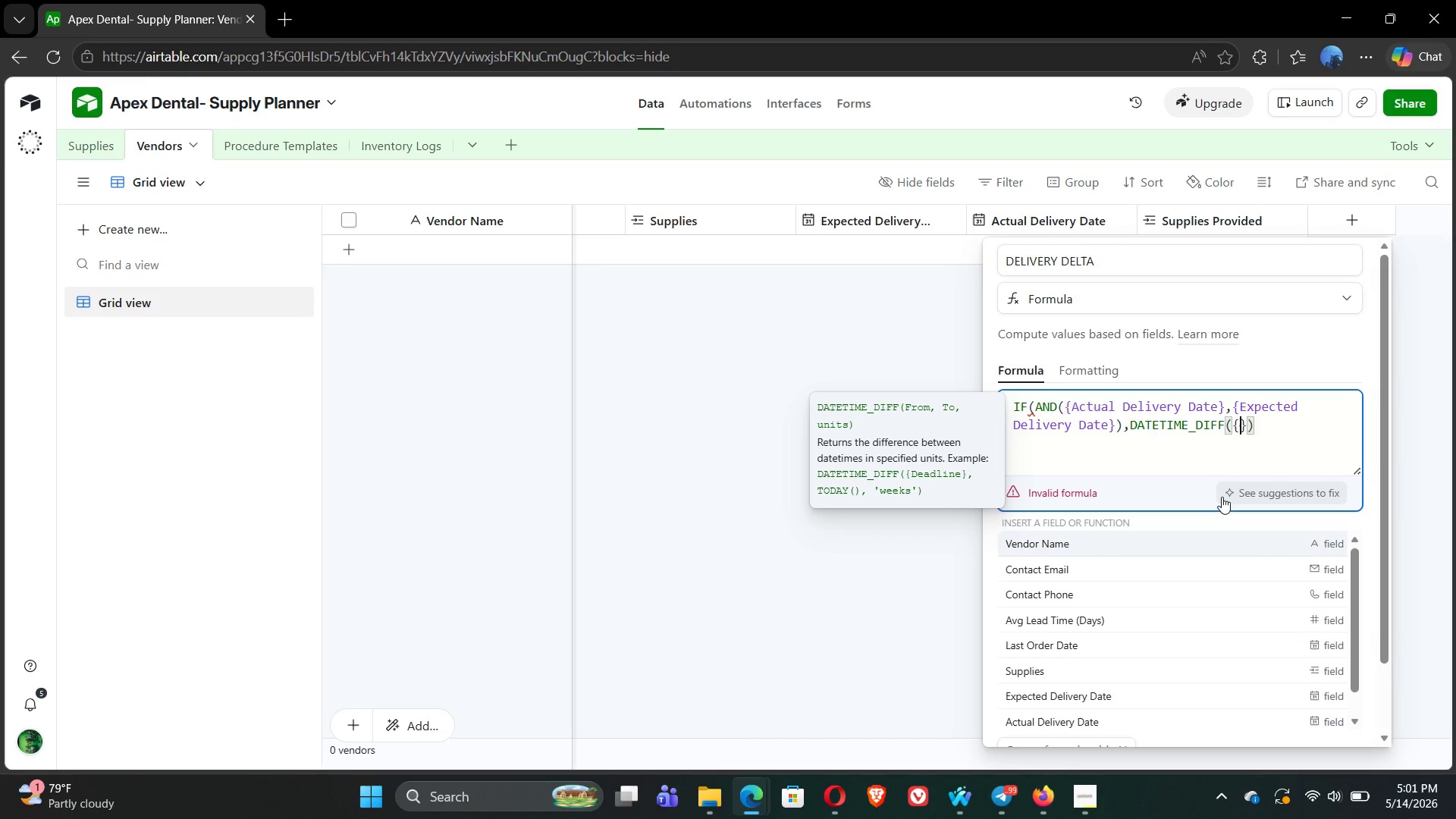 
type(AC)
 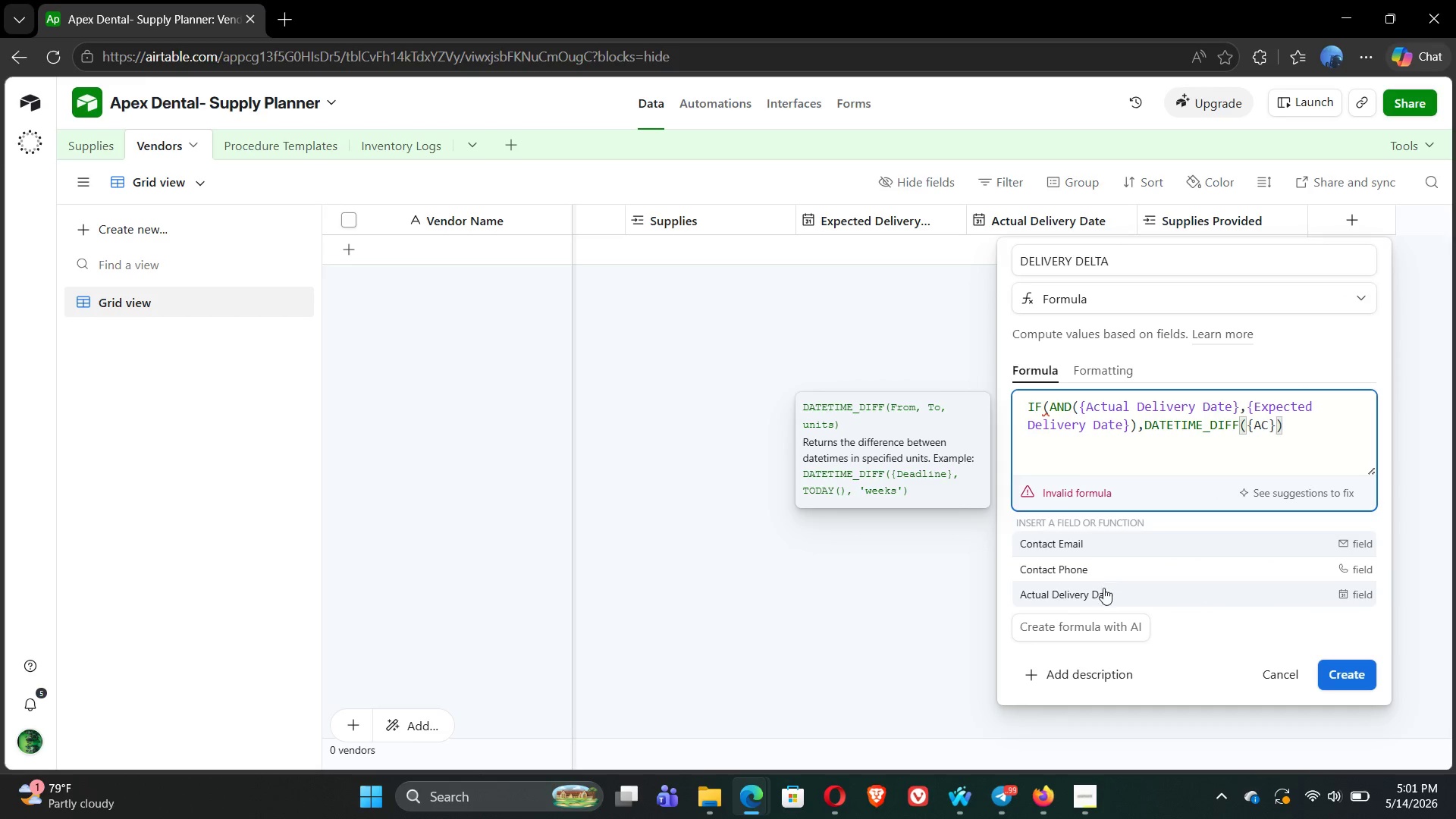 
left_click([1088, 591])
 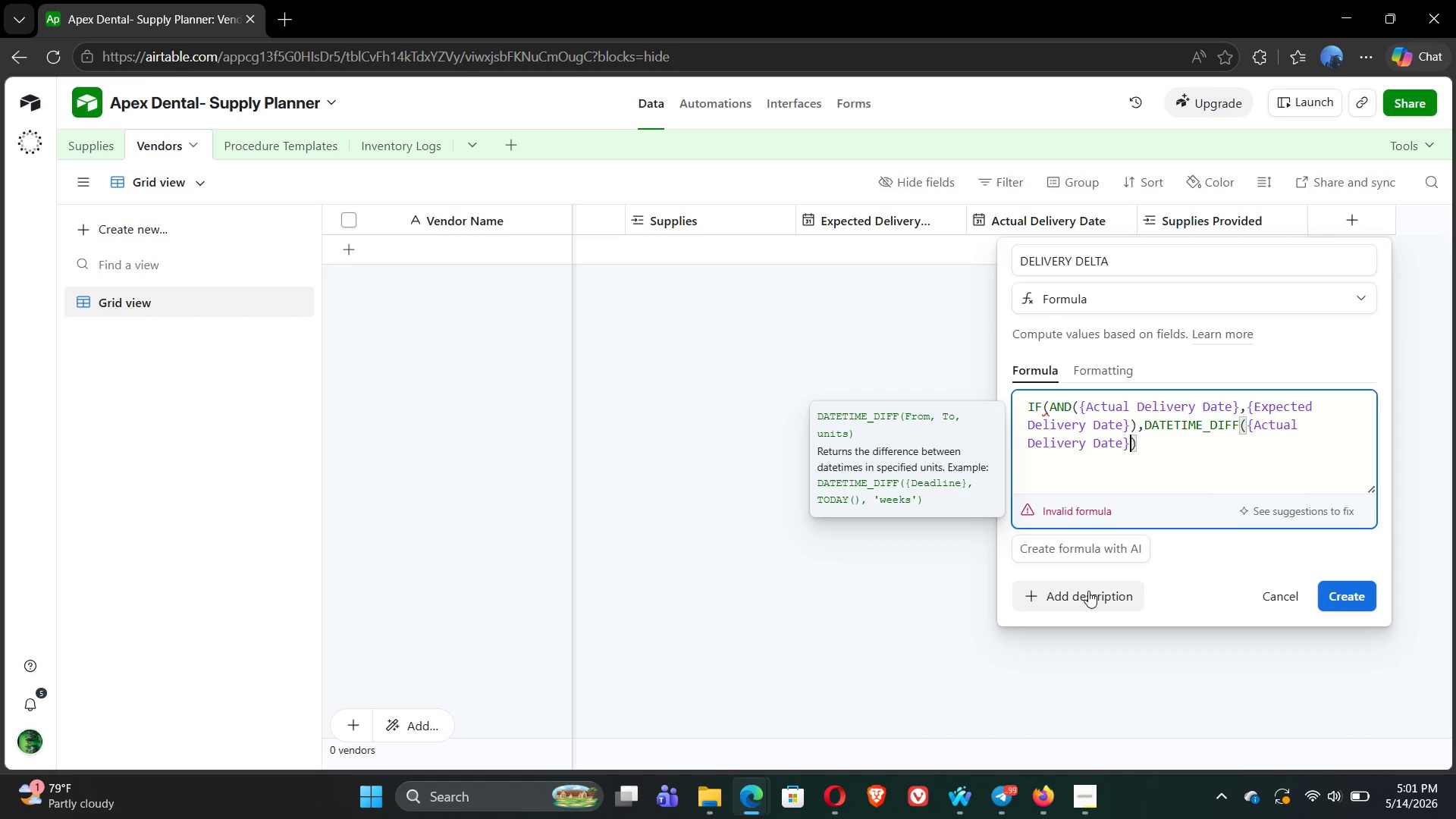 
type(,{EXP)
 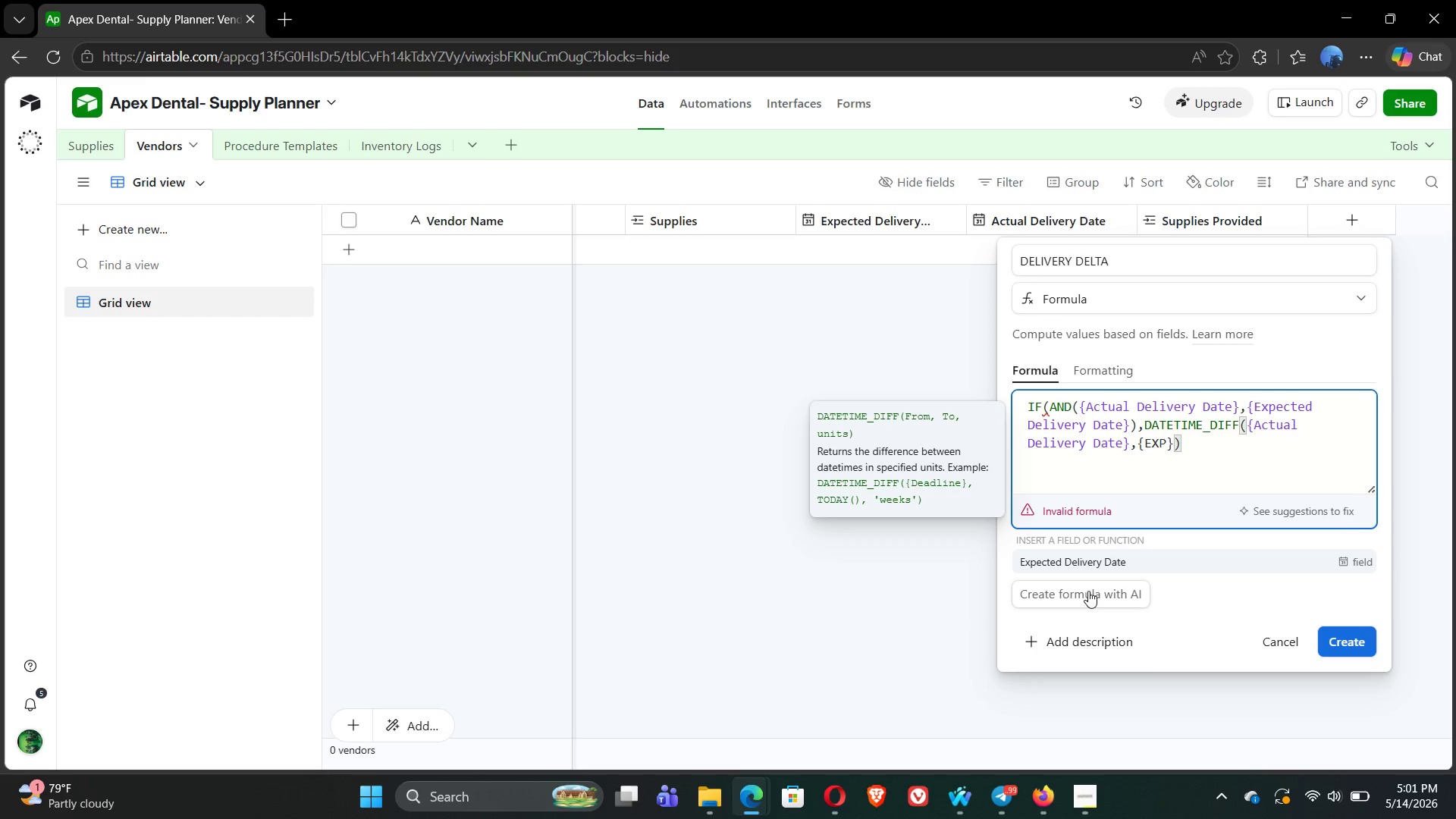 
left_click([1144, 565])
 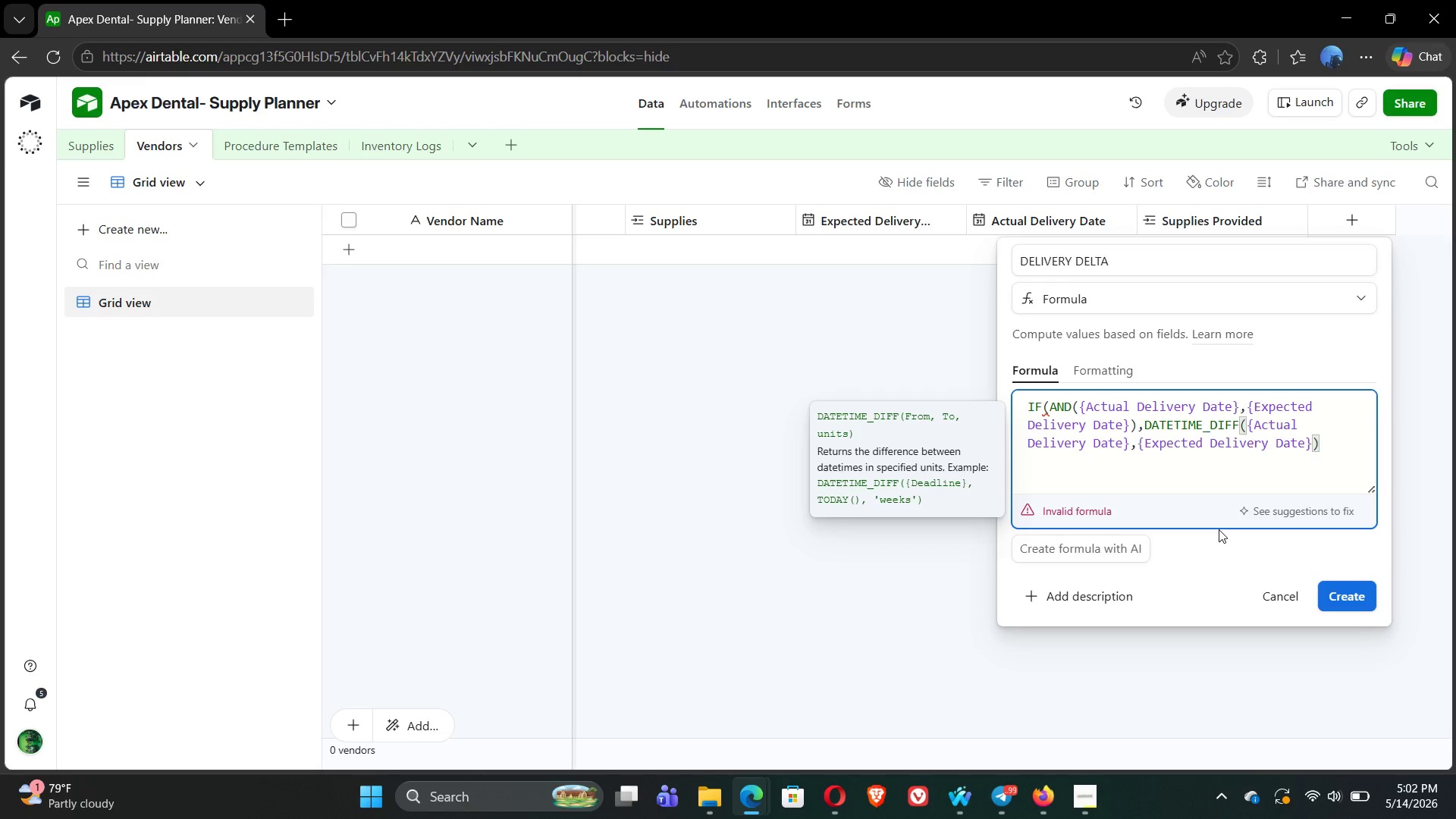 
type(,'days)
 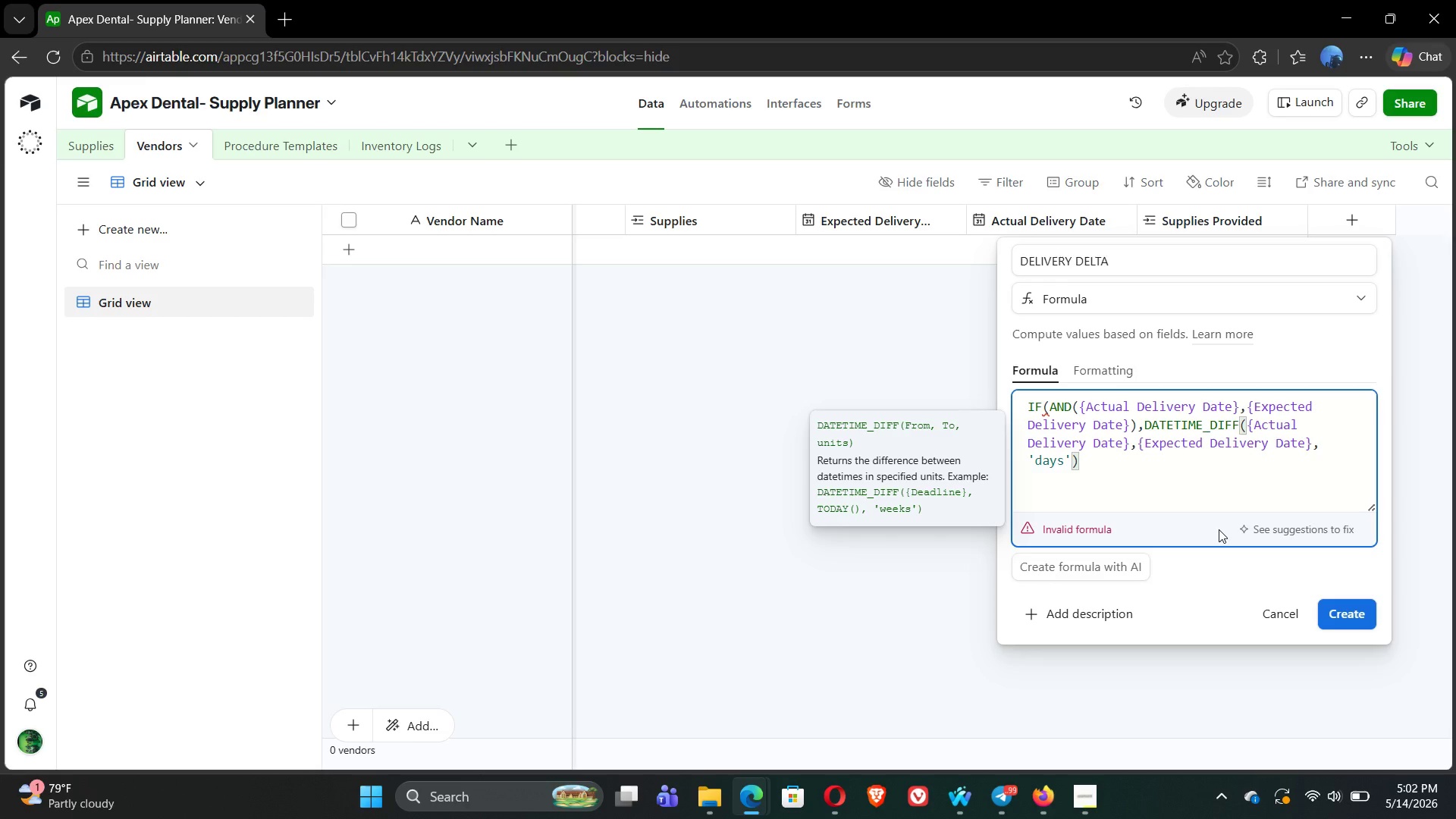 
key(ArrowRight)
 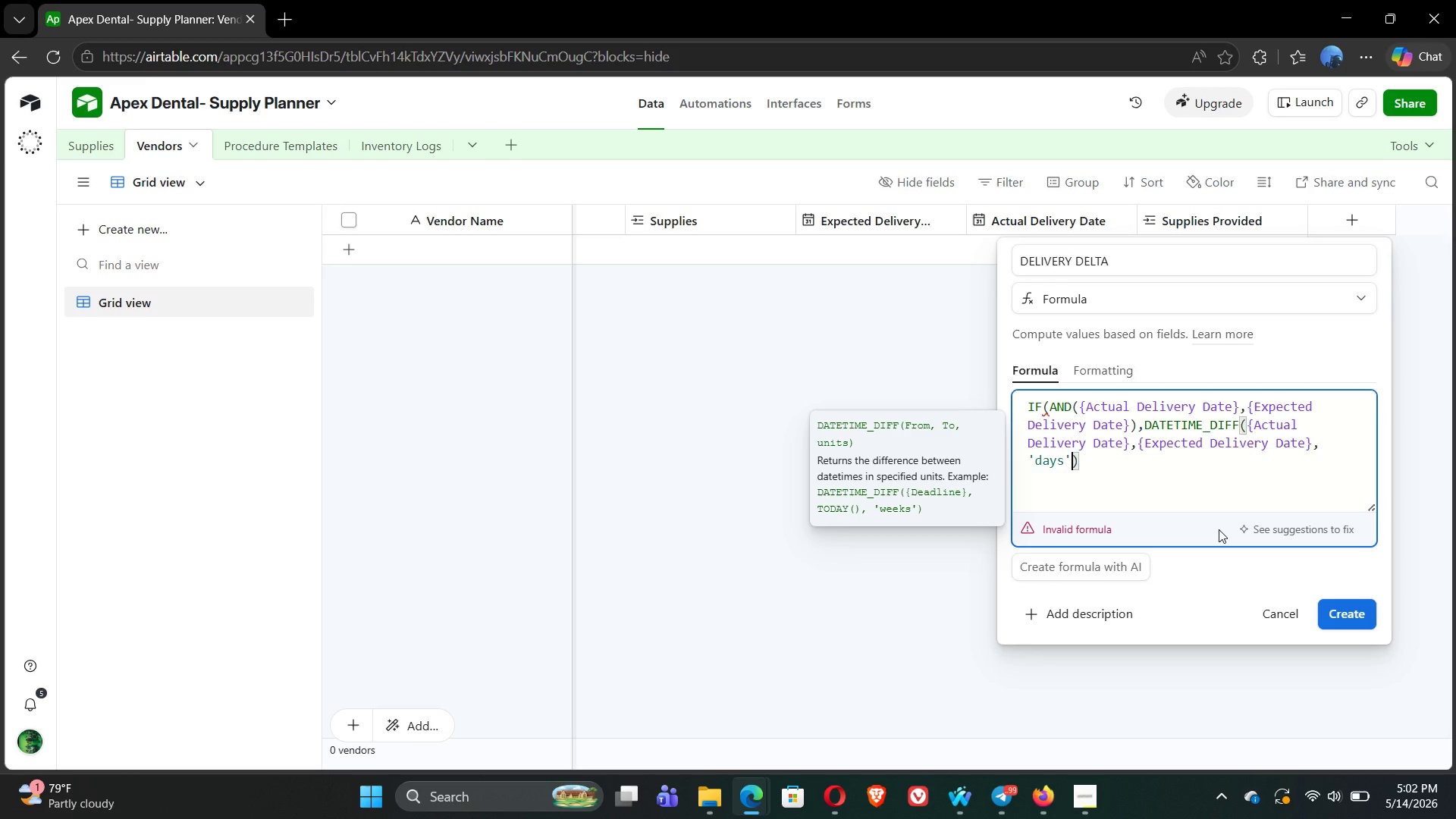 
key(ArrowRight)
 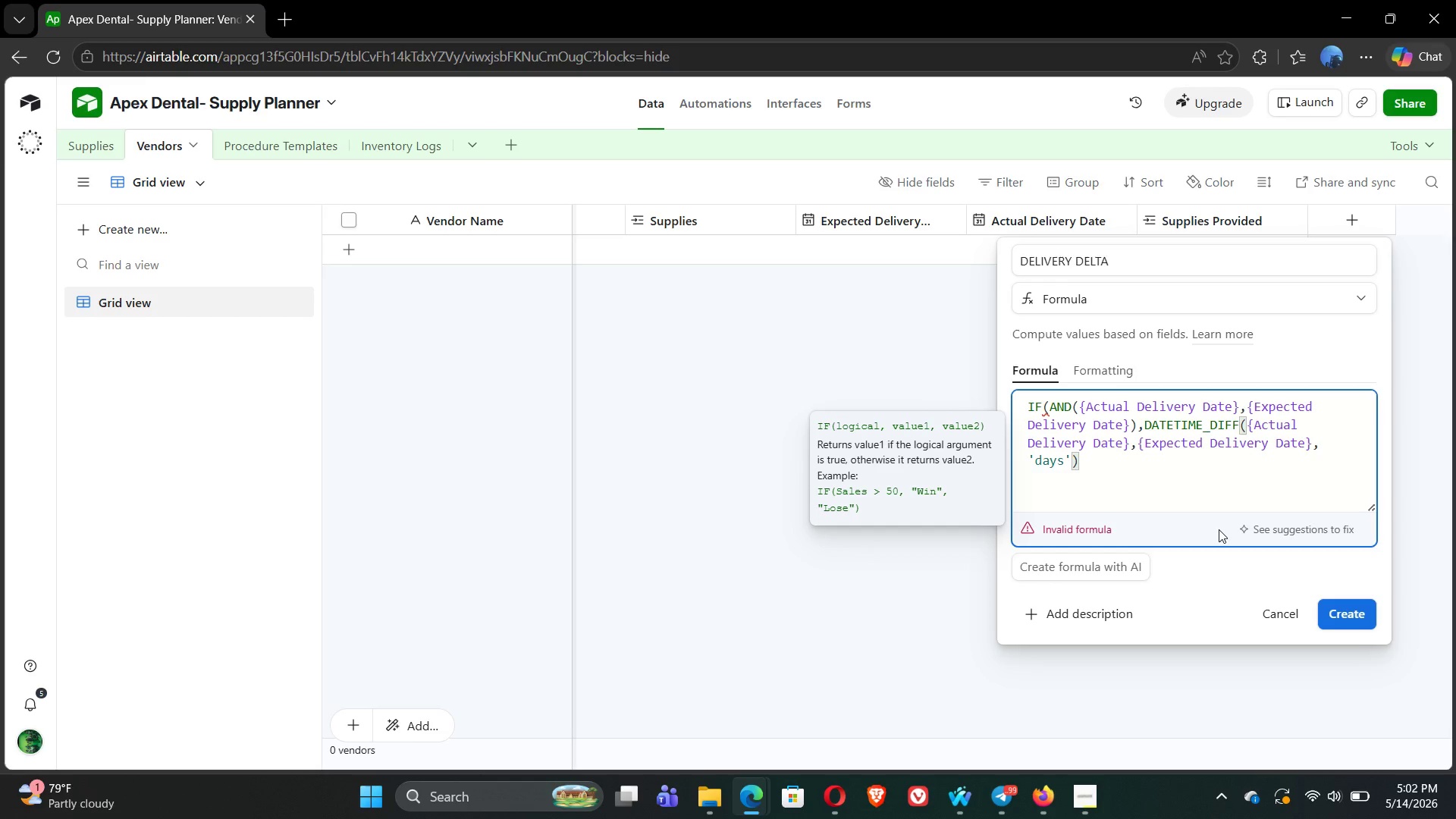 
type(, BLACK)
key(Backspace)
key(Backspace)
key(Backspace)
key(Backspace)
key(Backspace)
type(bmkm)
key(Backspace)
key(Backspace)
key(Backspace)
key(Backspace)
 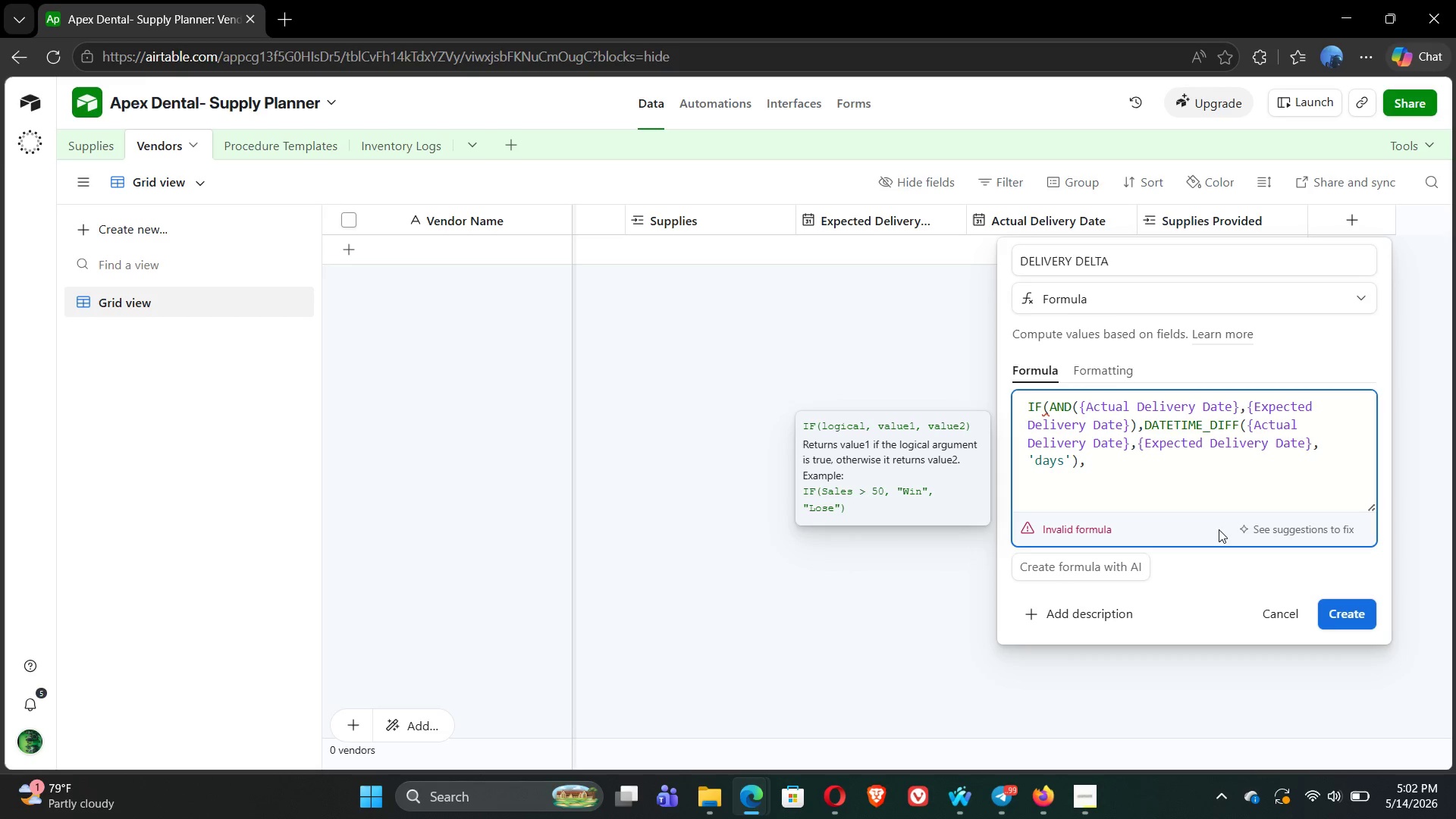 
key(B)
 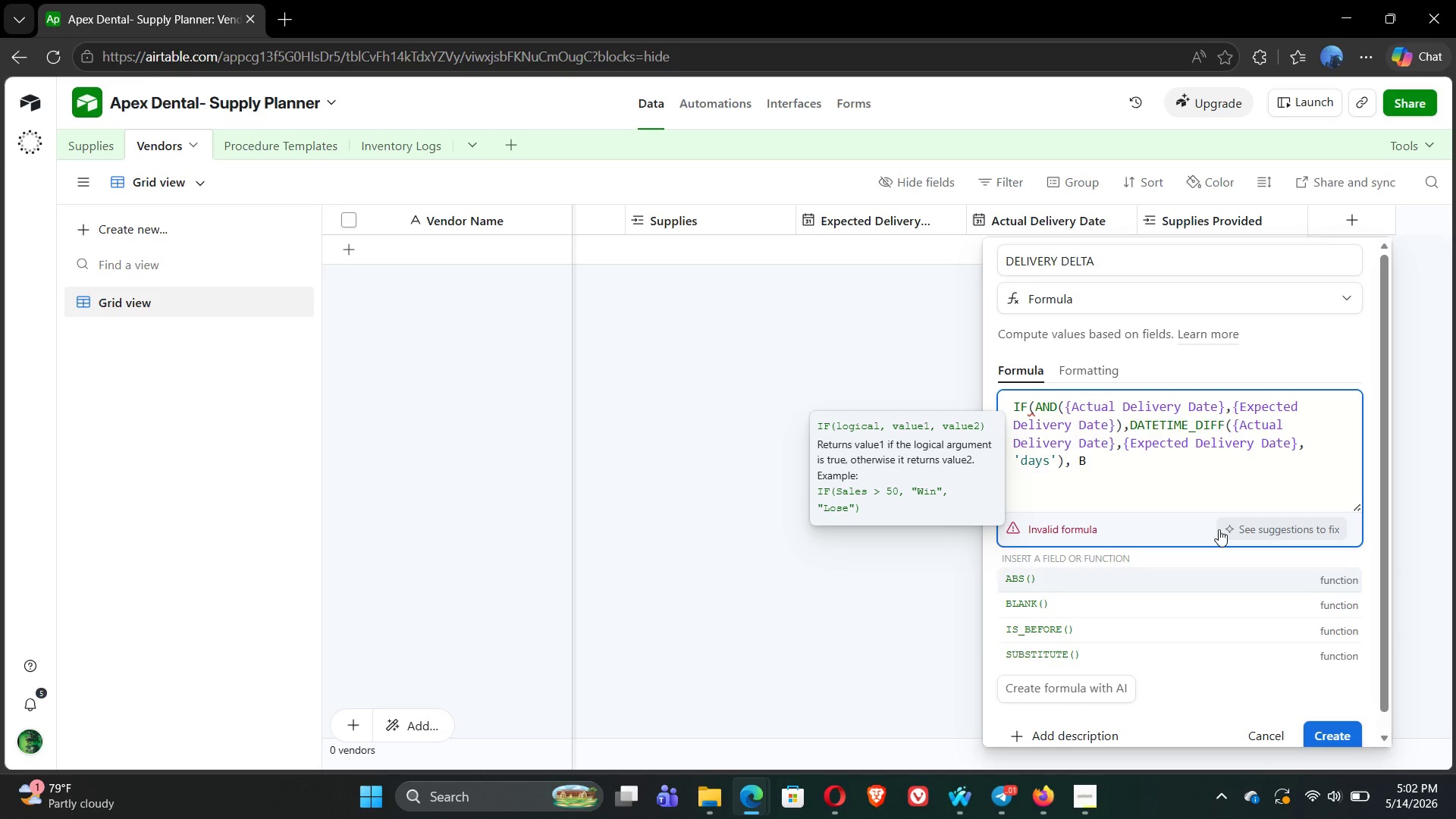 
wait(5.91)
 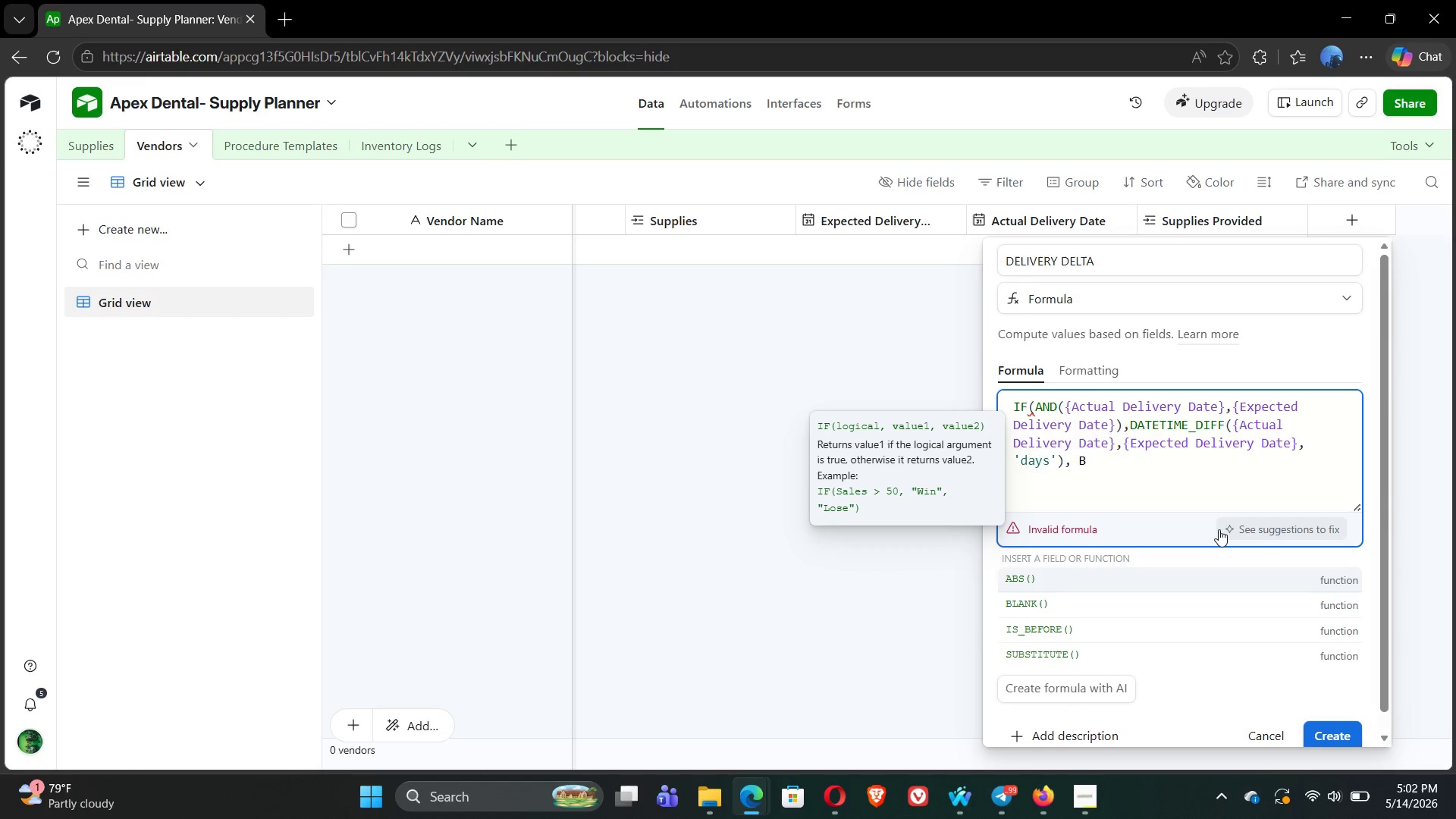 
type(lank)
key(Backspace)
type(k)
key(Backspace)
type(k)
 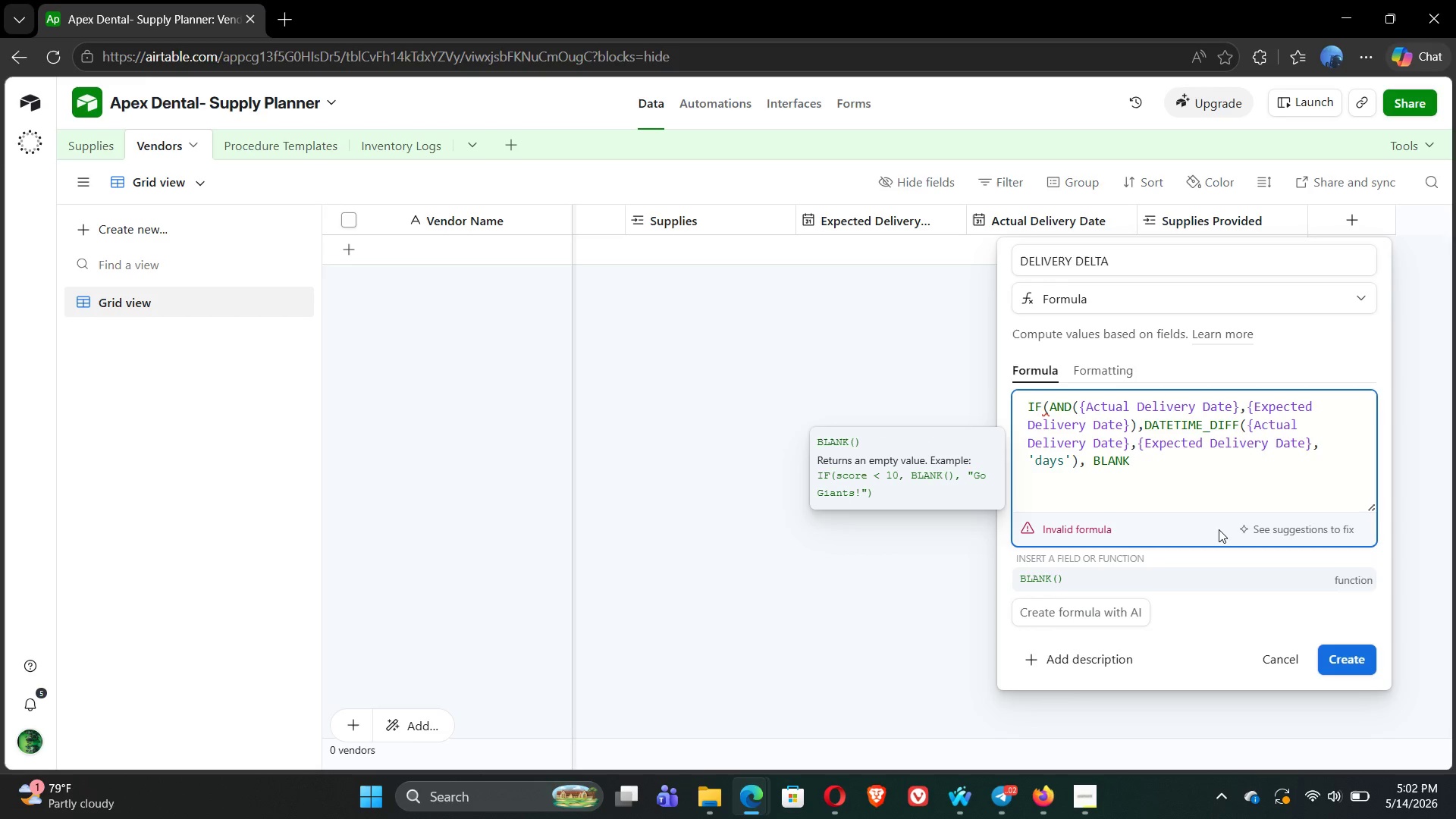 
wait(5.95)
 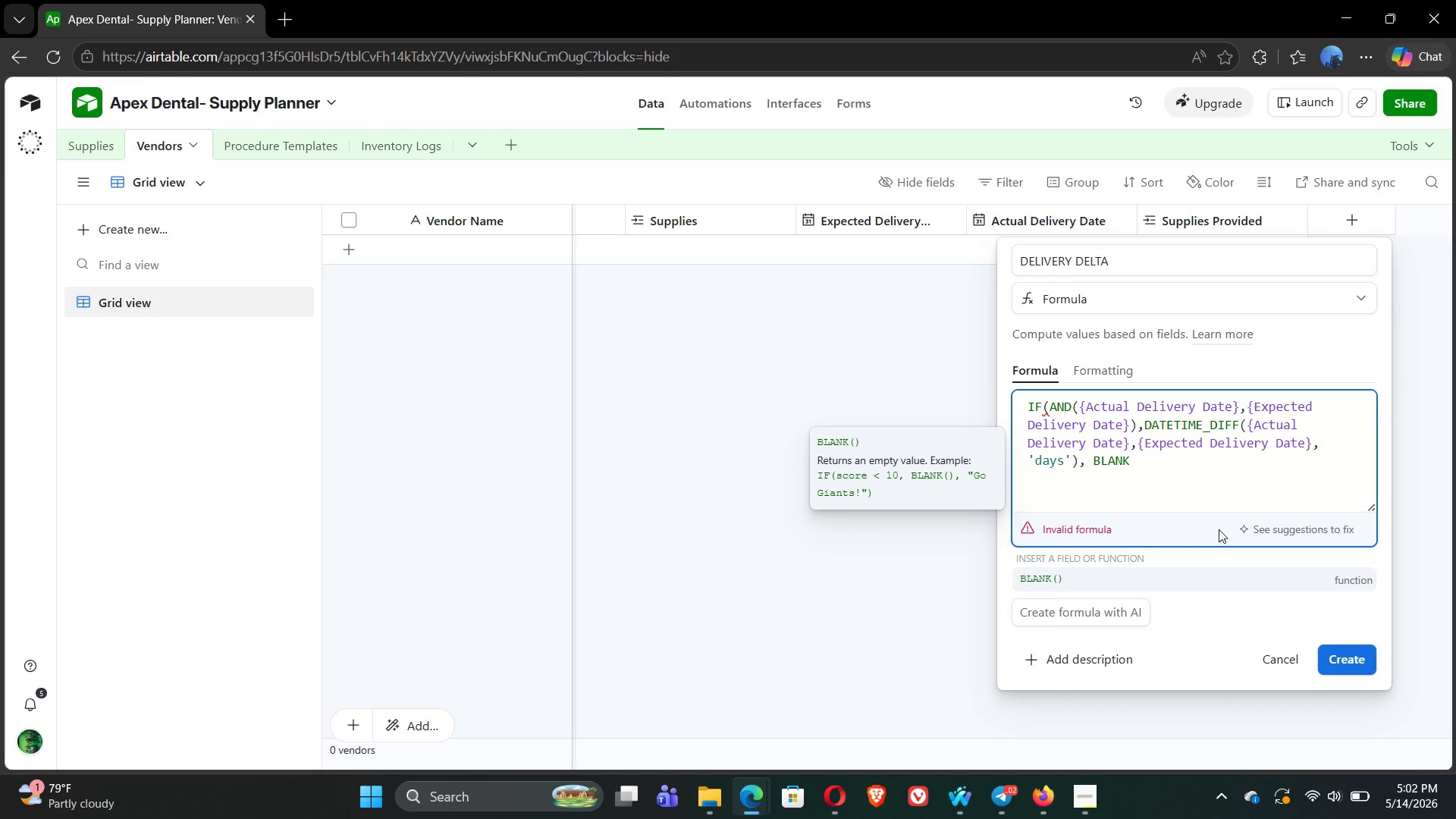 
type(()))
 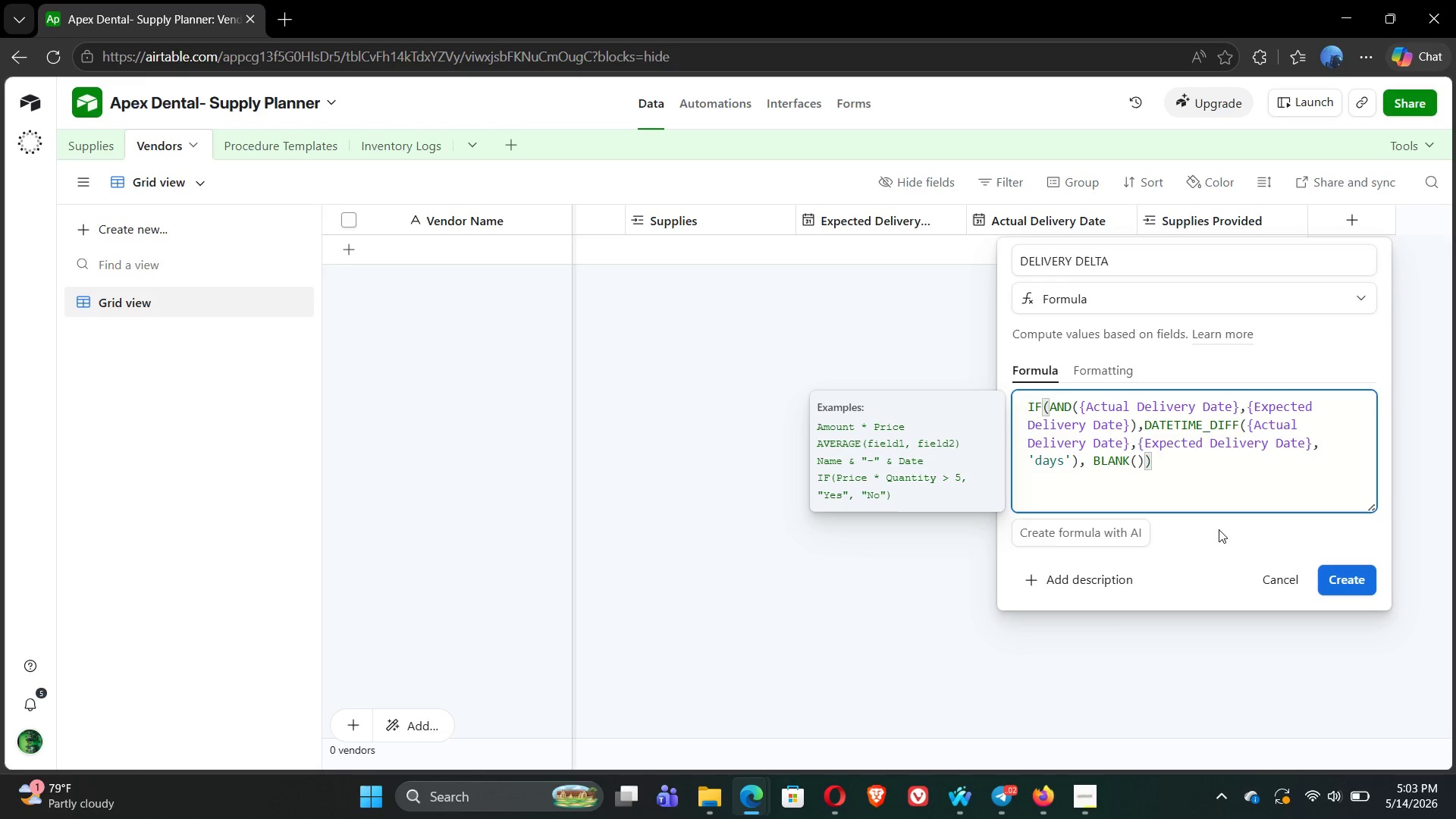 
wait(26.88)
 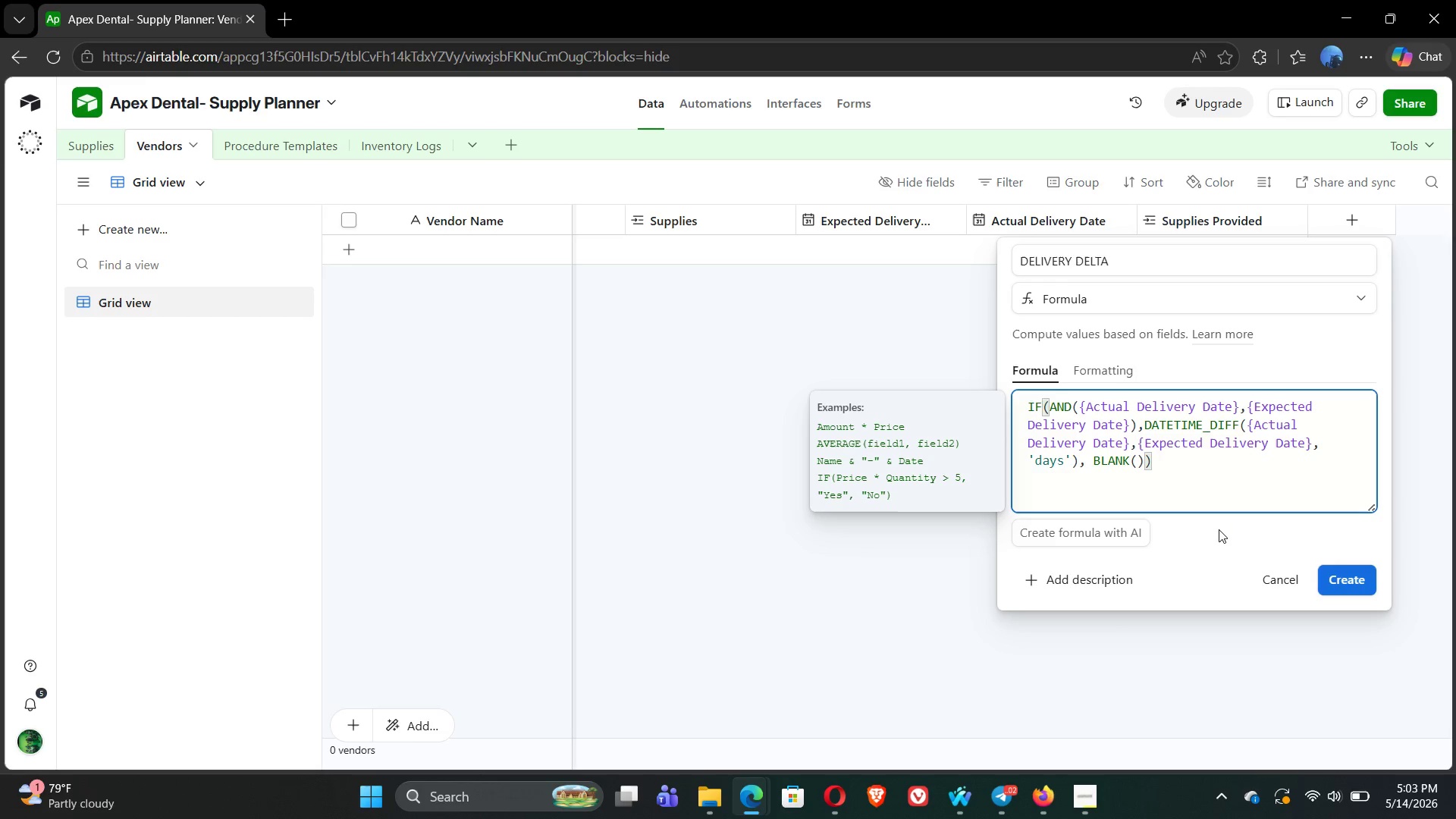 
left_click([1354, 576])
 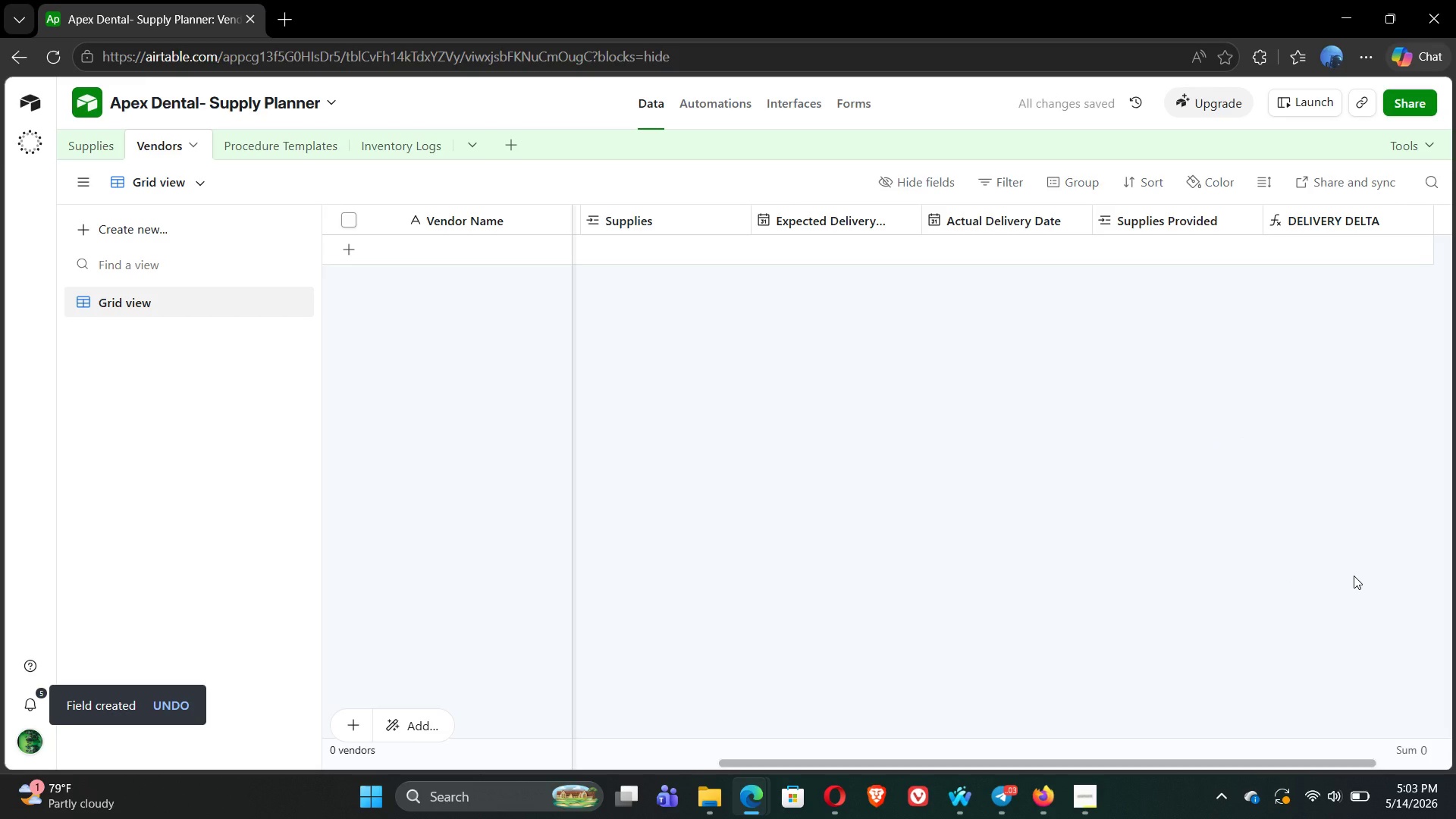 
wait(16.06)
 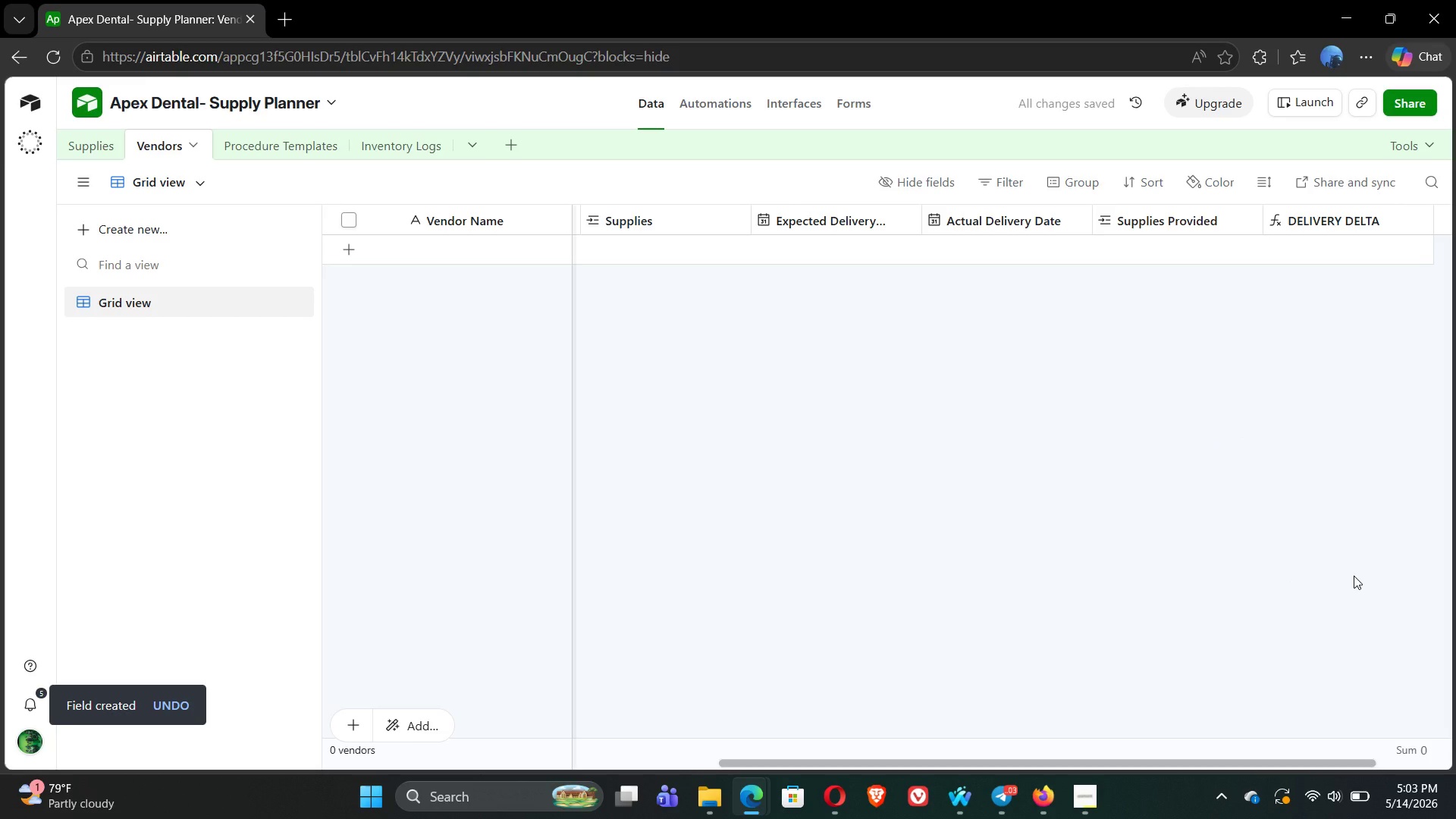 
left_click([1355, 221])
 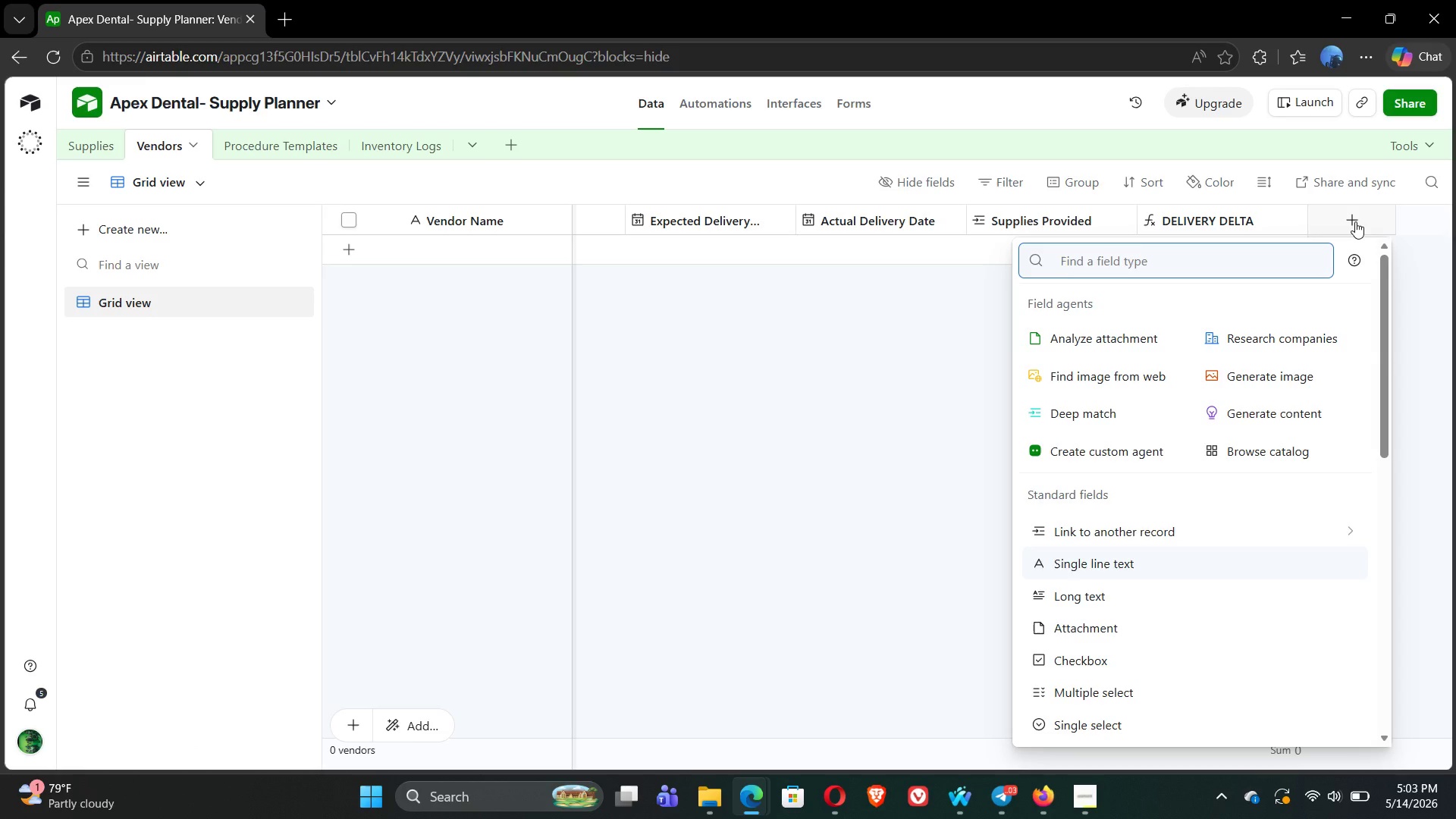 
type(fo)
 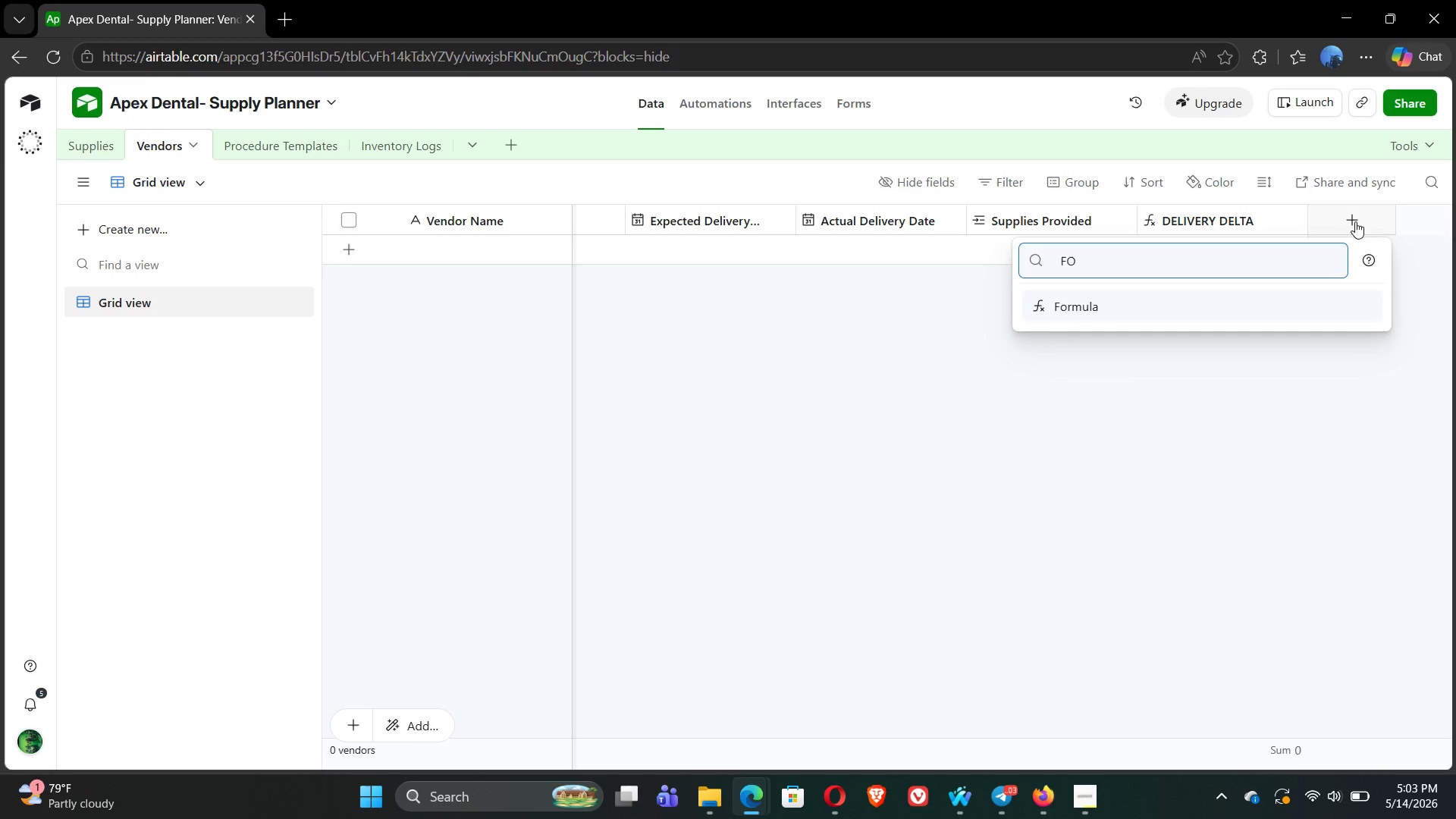 
key(Enter)
 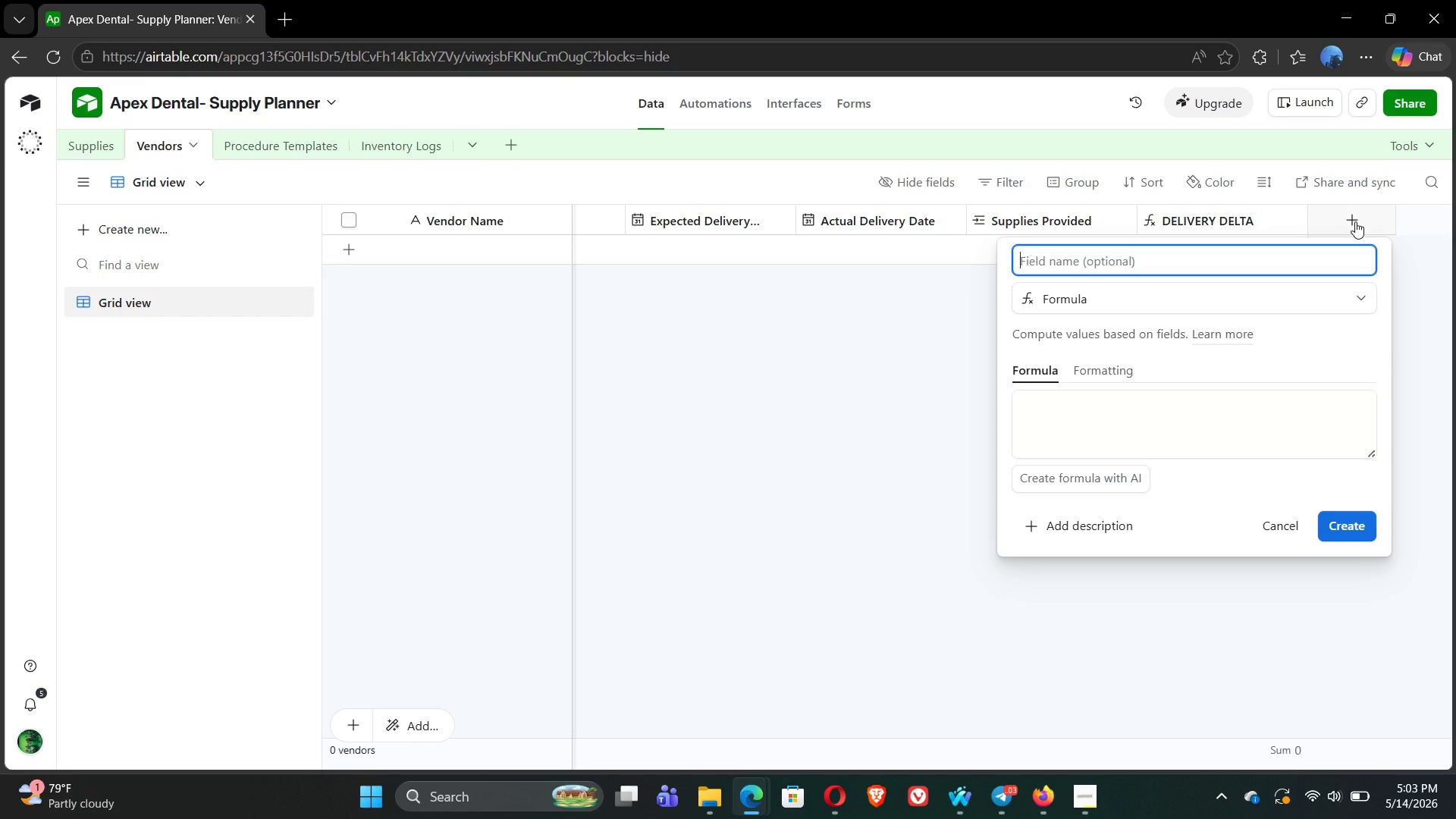 
type(reliability score)
 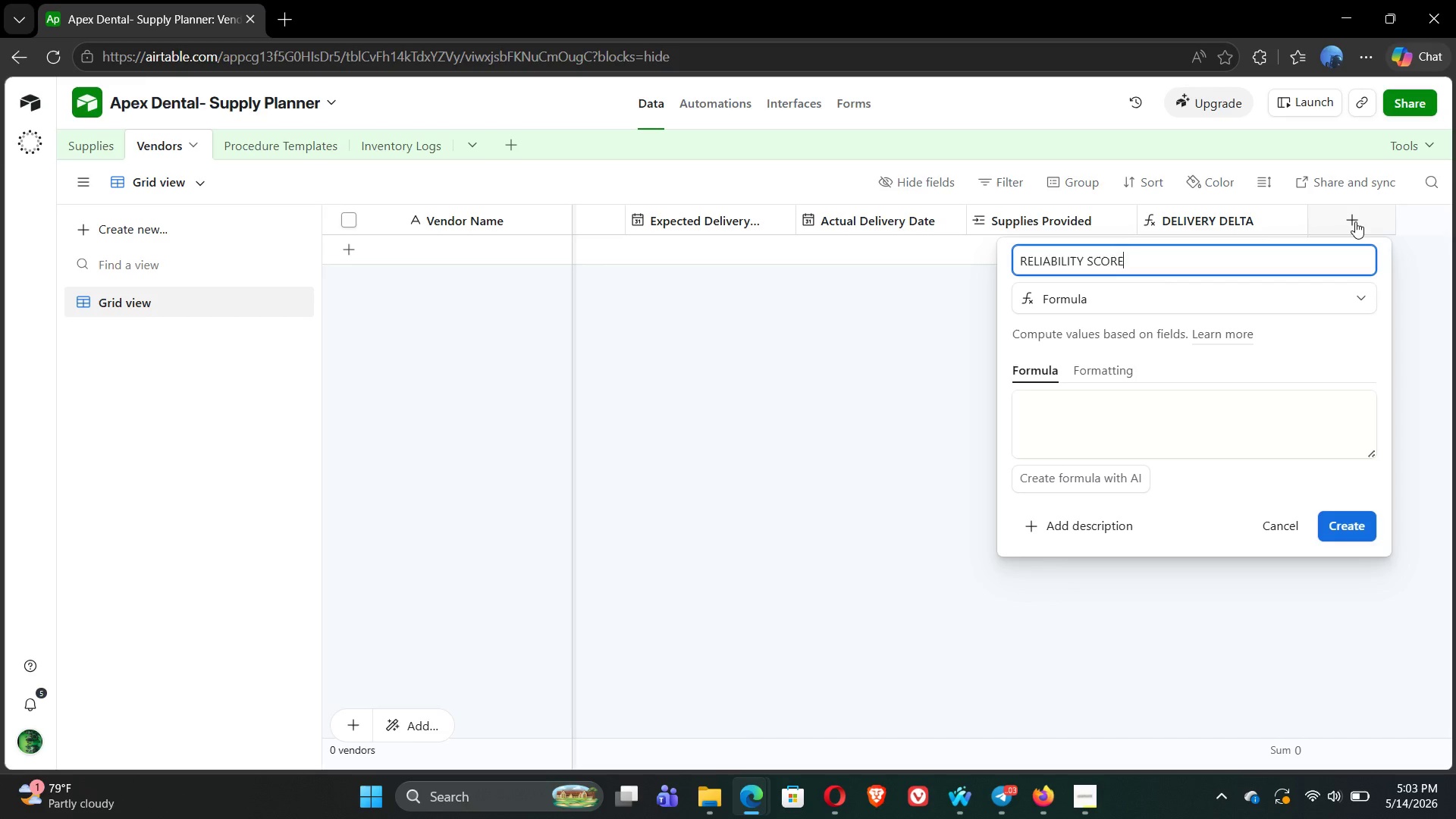 
wait(8.59)
 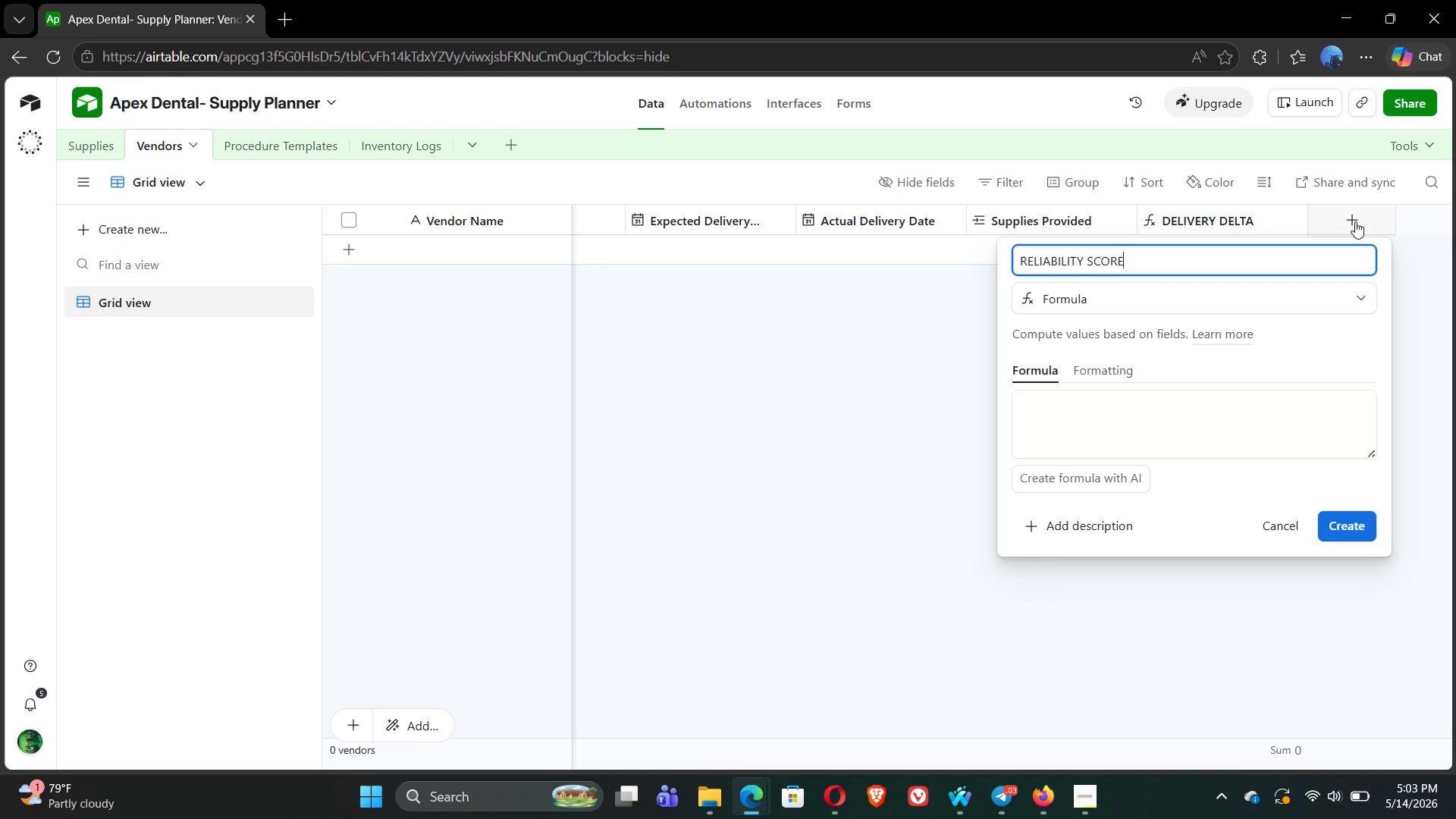 
left_click([1100, 419])
 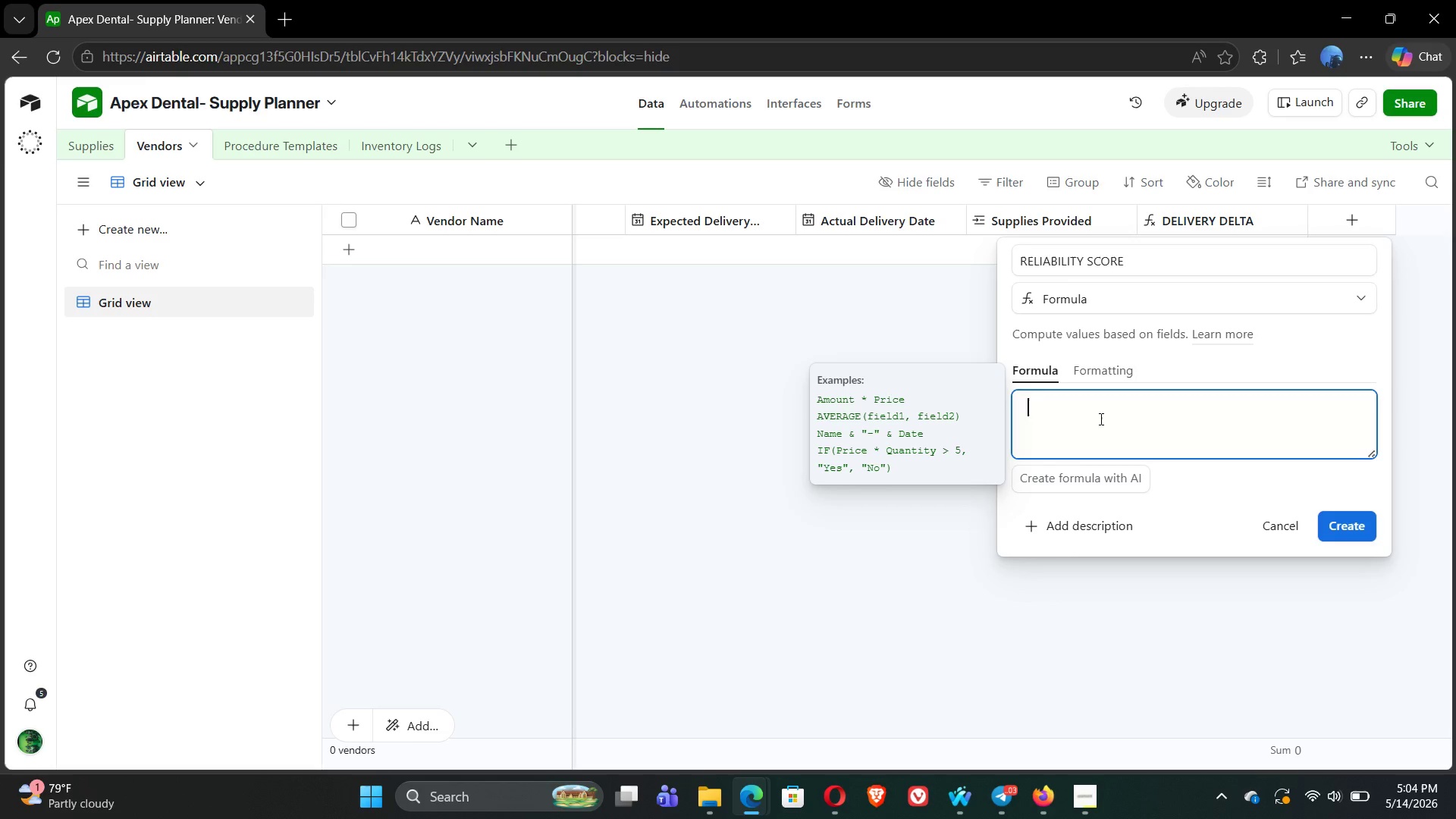 
wait(5.56)
 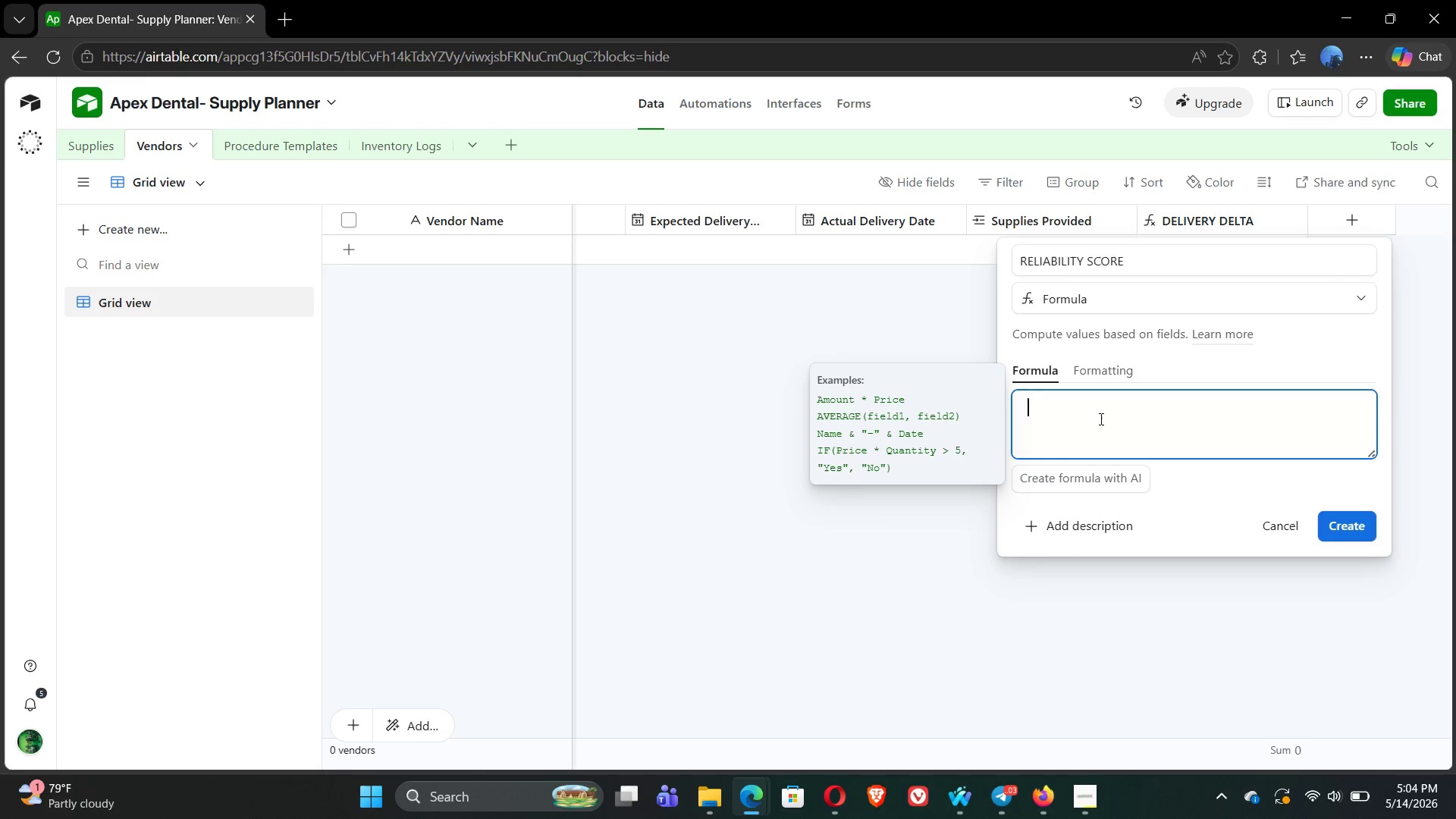 
type(if)
 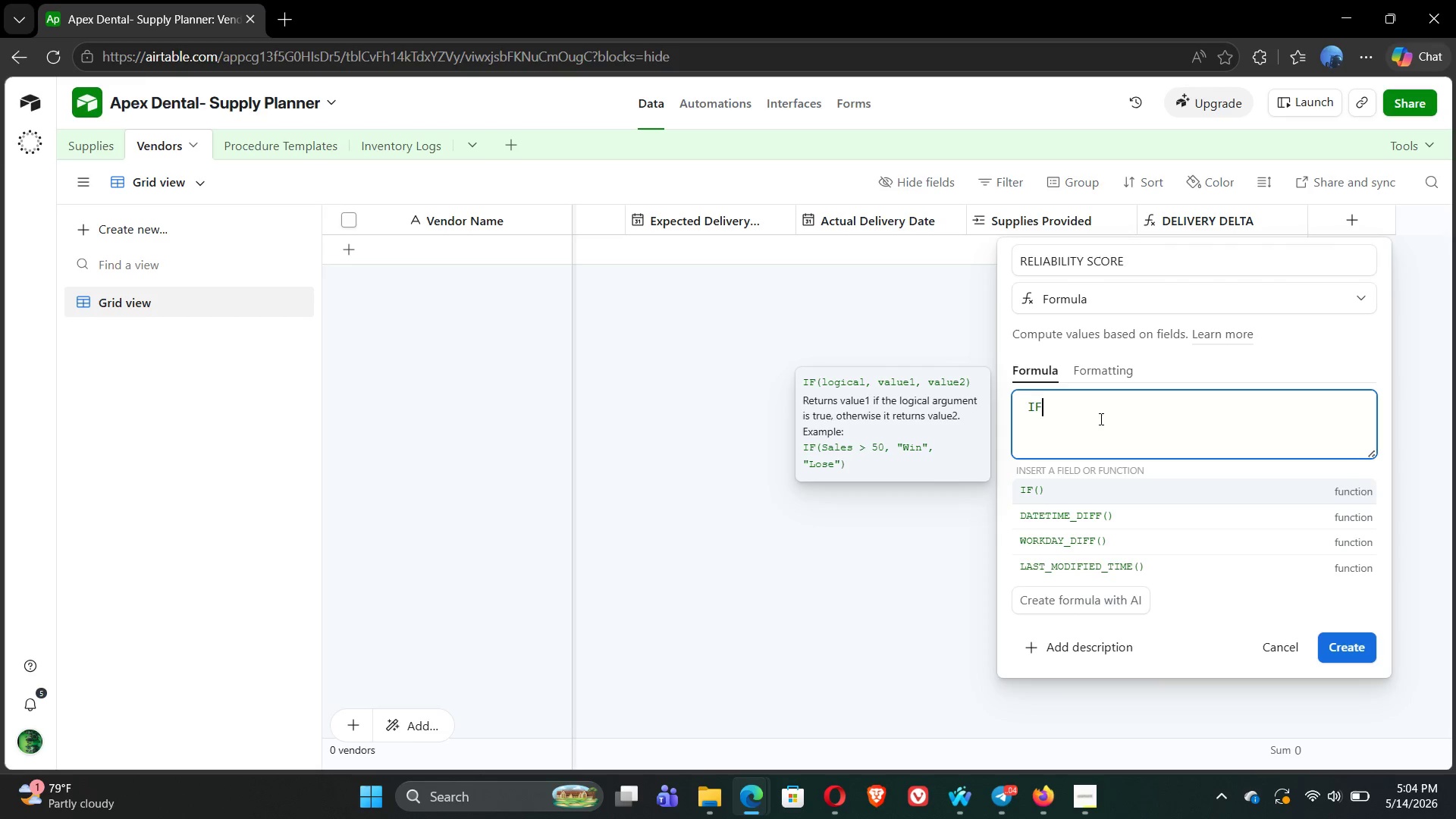 
key(Shift+9)
 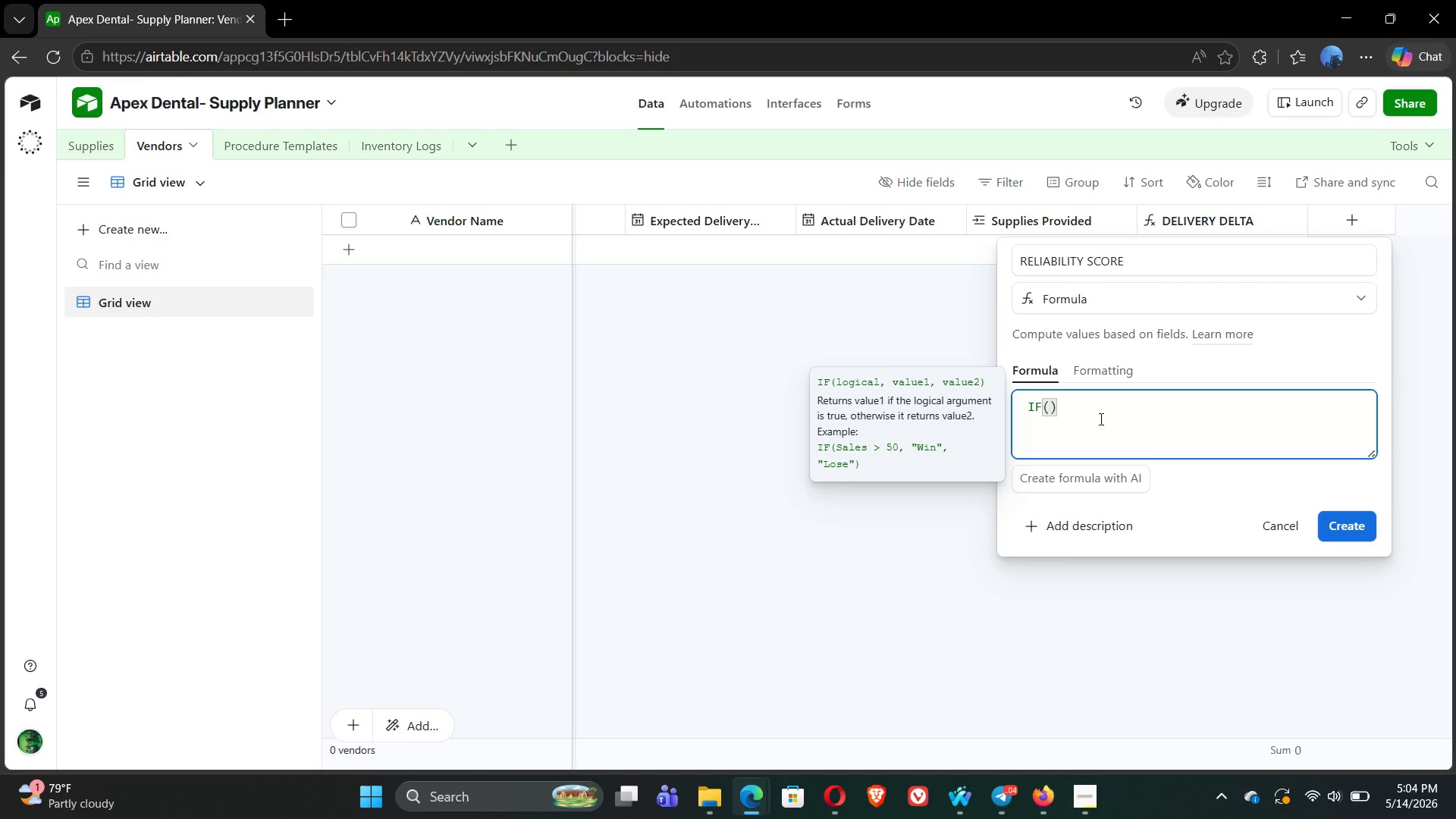 
key(Shift+BracketLeft)
 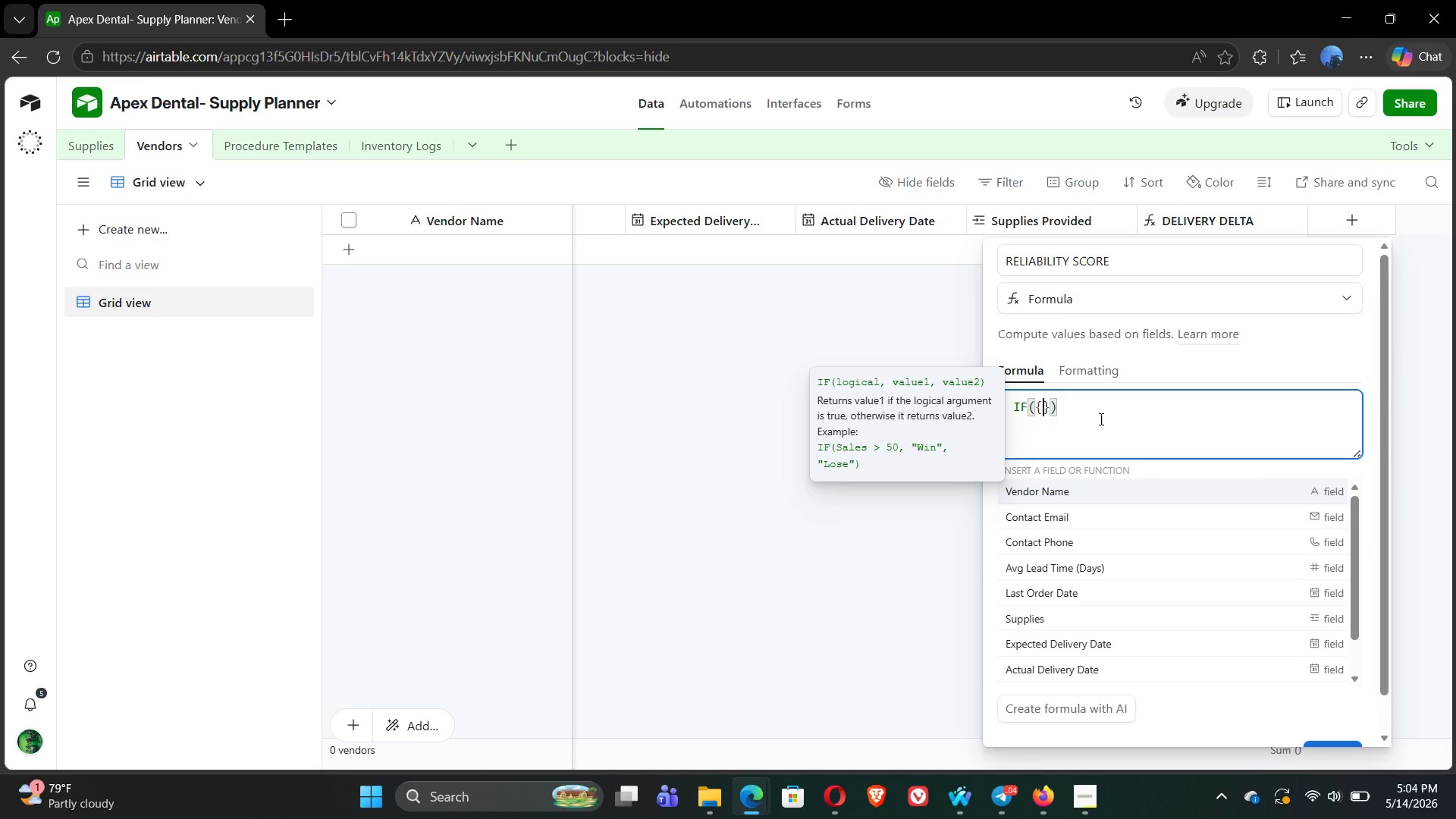 
type(del)
 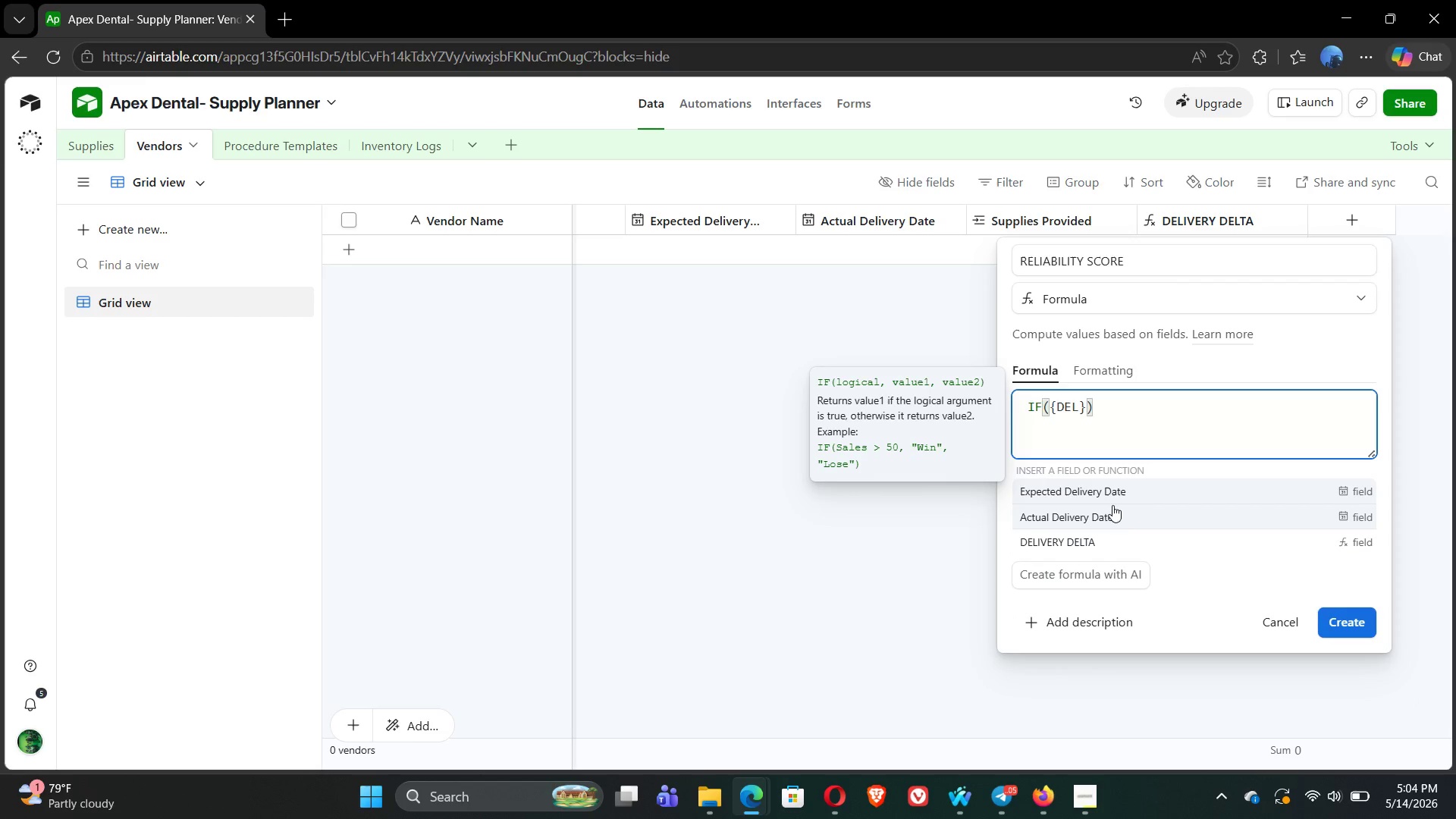 
wait(9.7)
 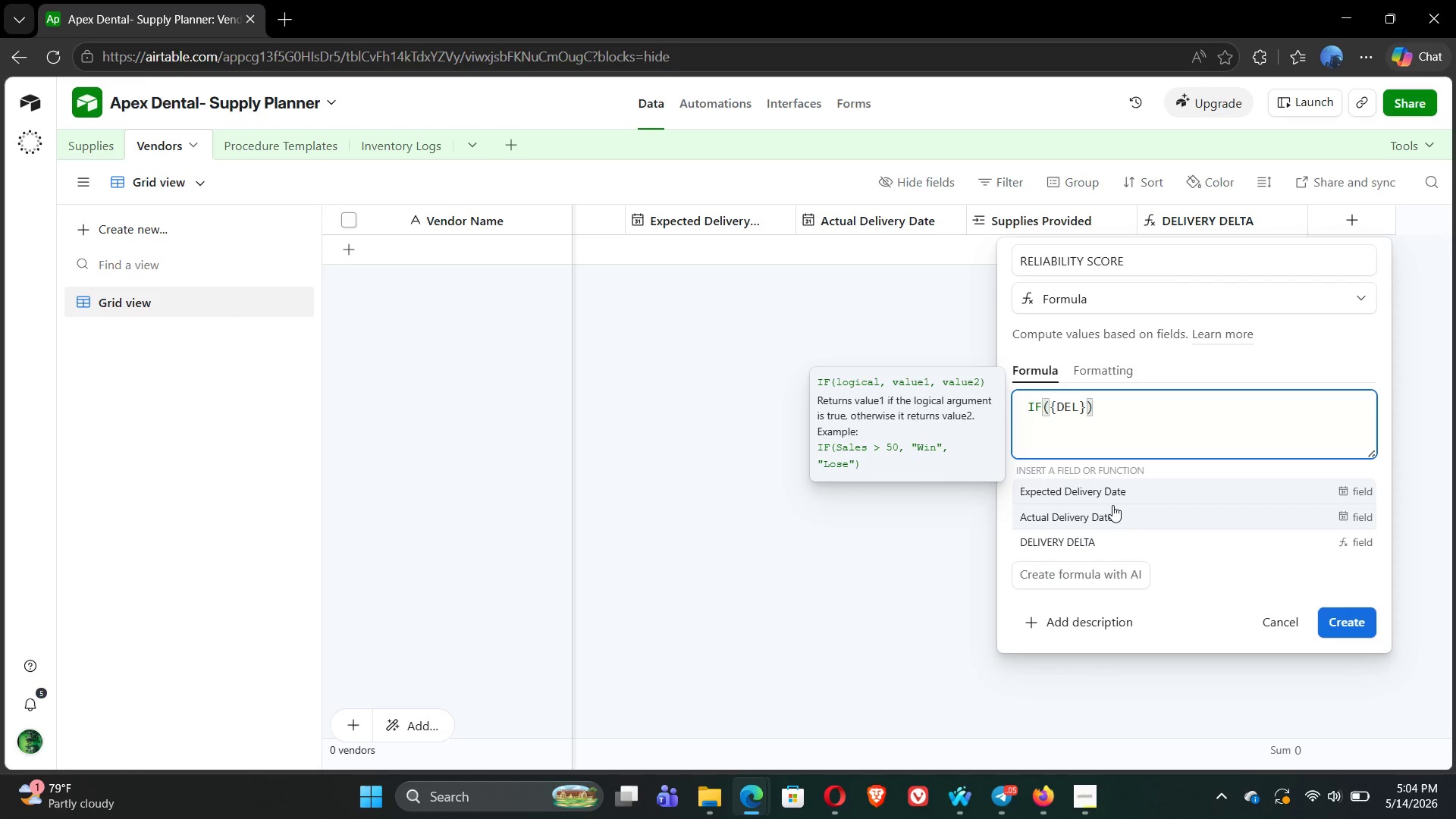 
left_click([1089, 544])
 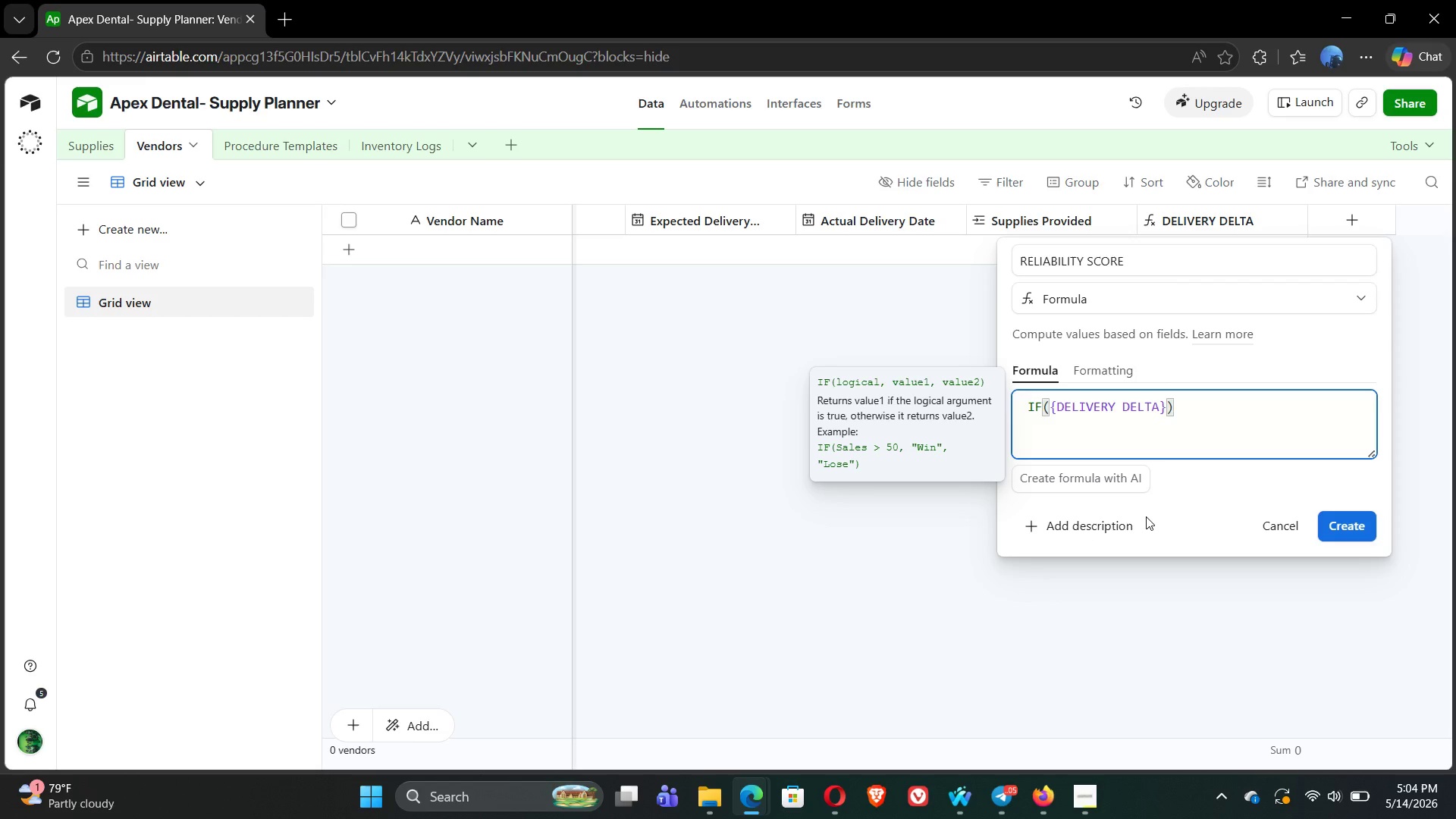 
wait(10.0)
 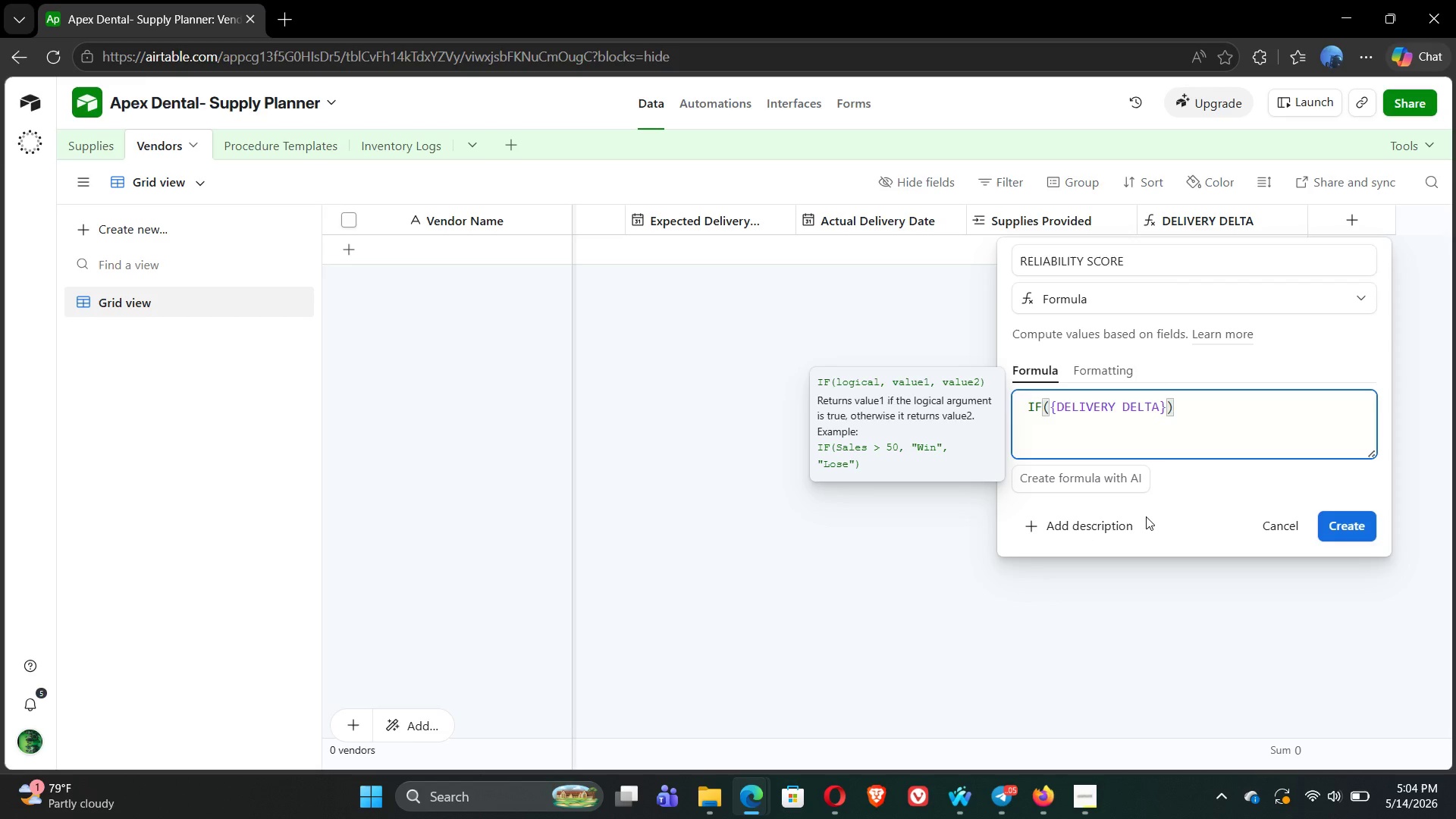 
key(ArrowLeft)
 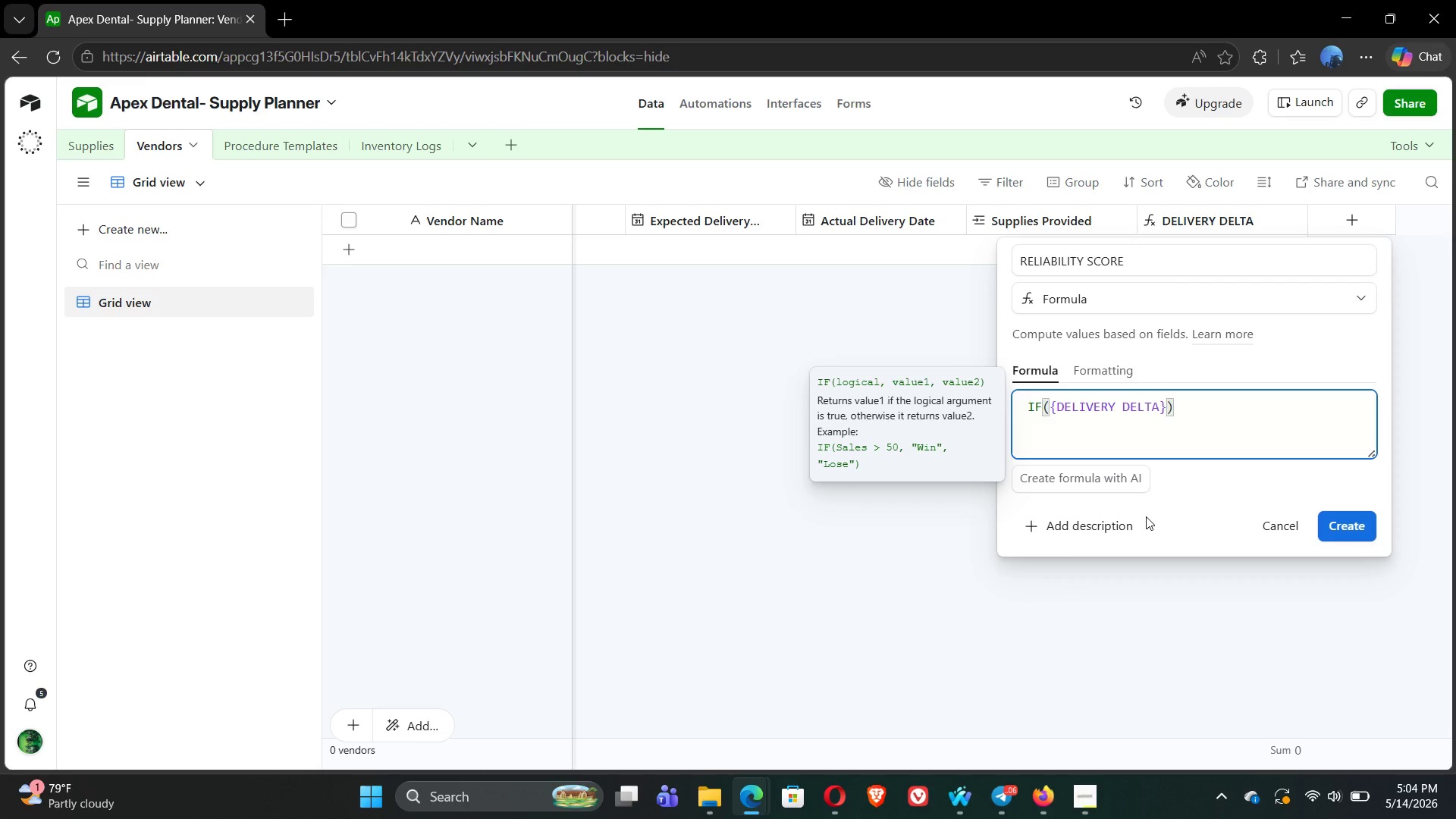 
wait(18.5)
 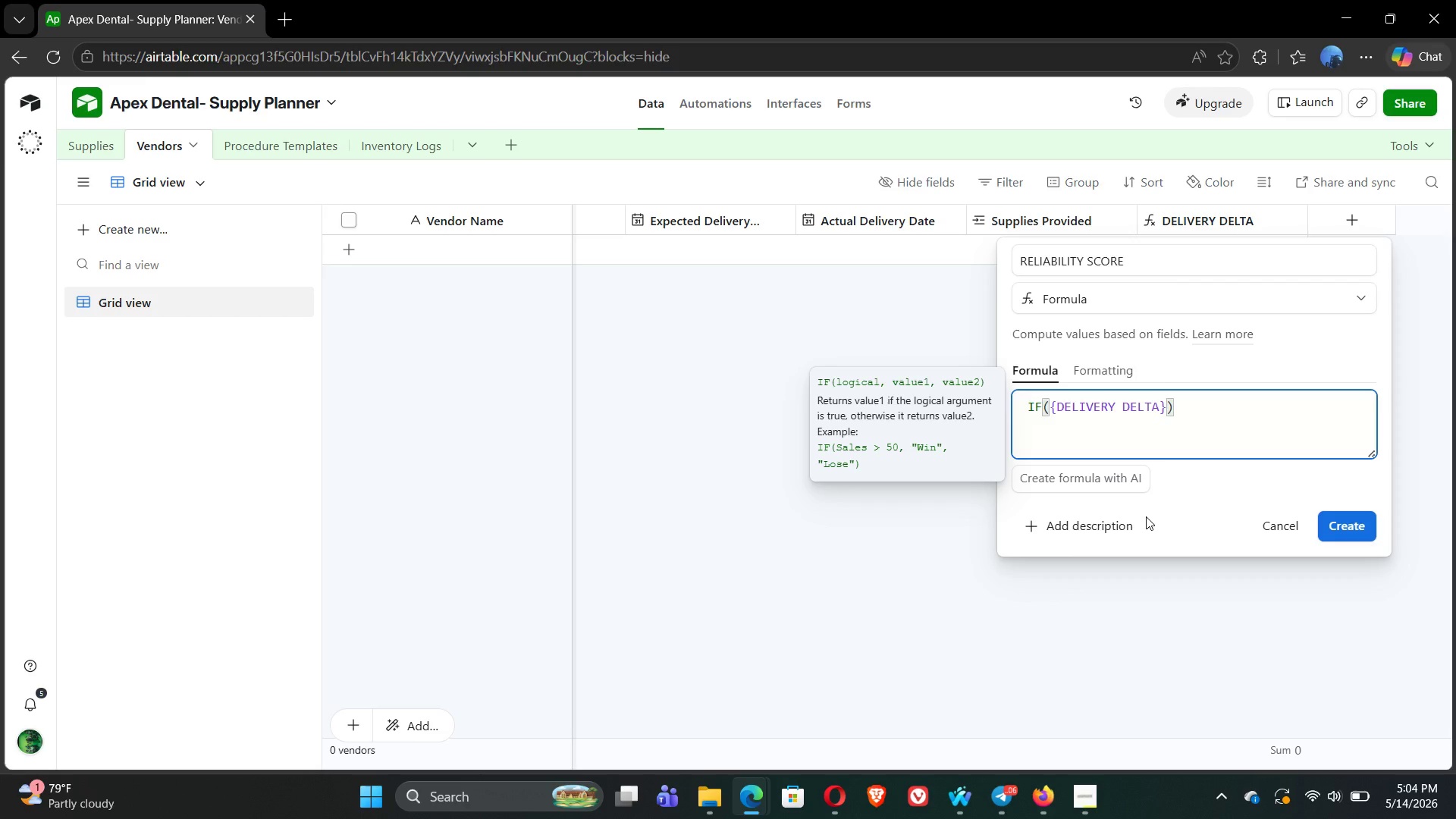 
type( ())
 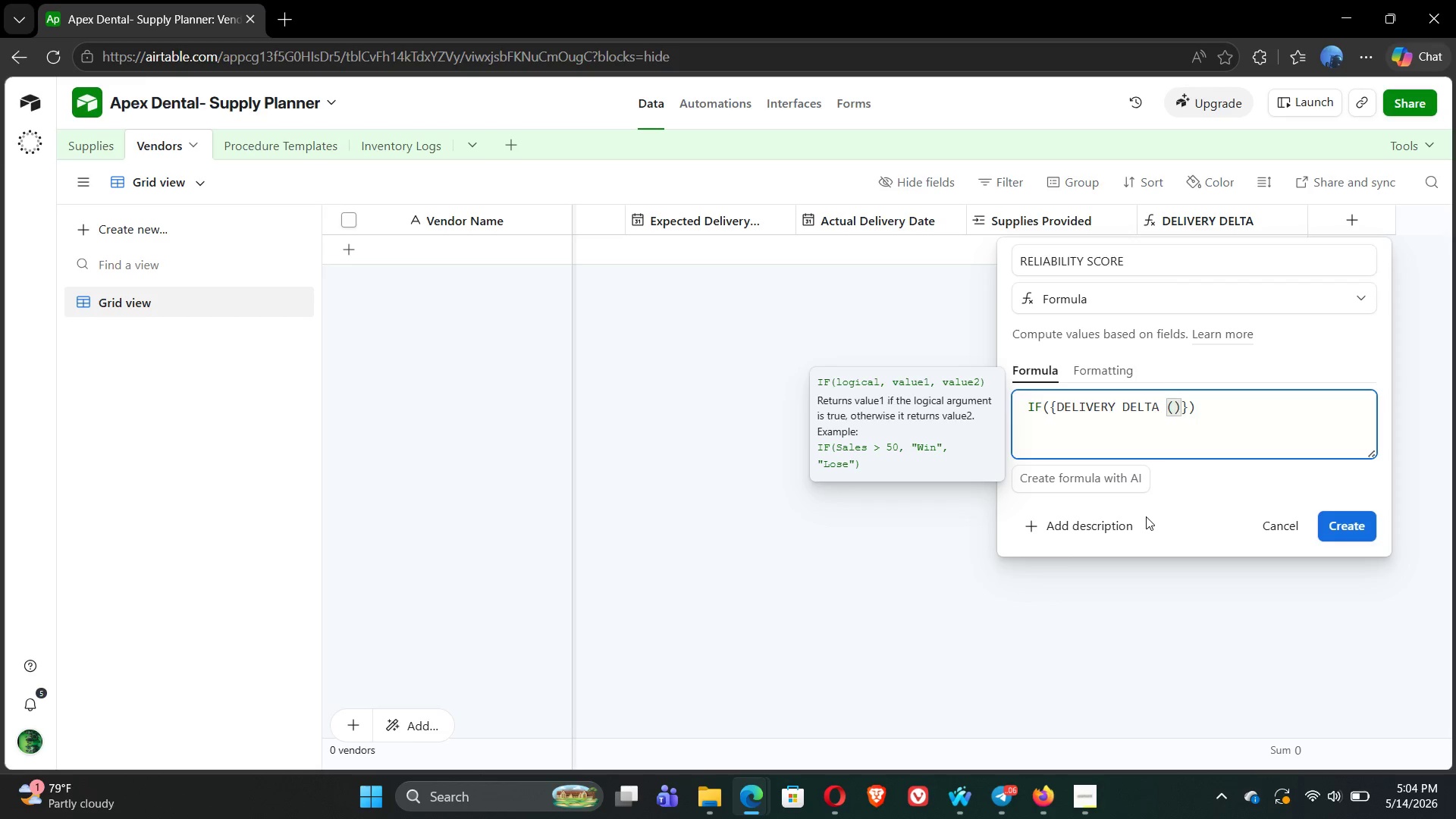 
key(ArrowLeft)
 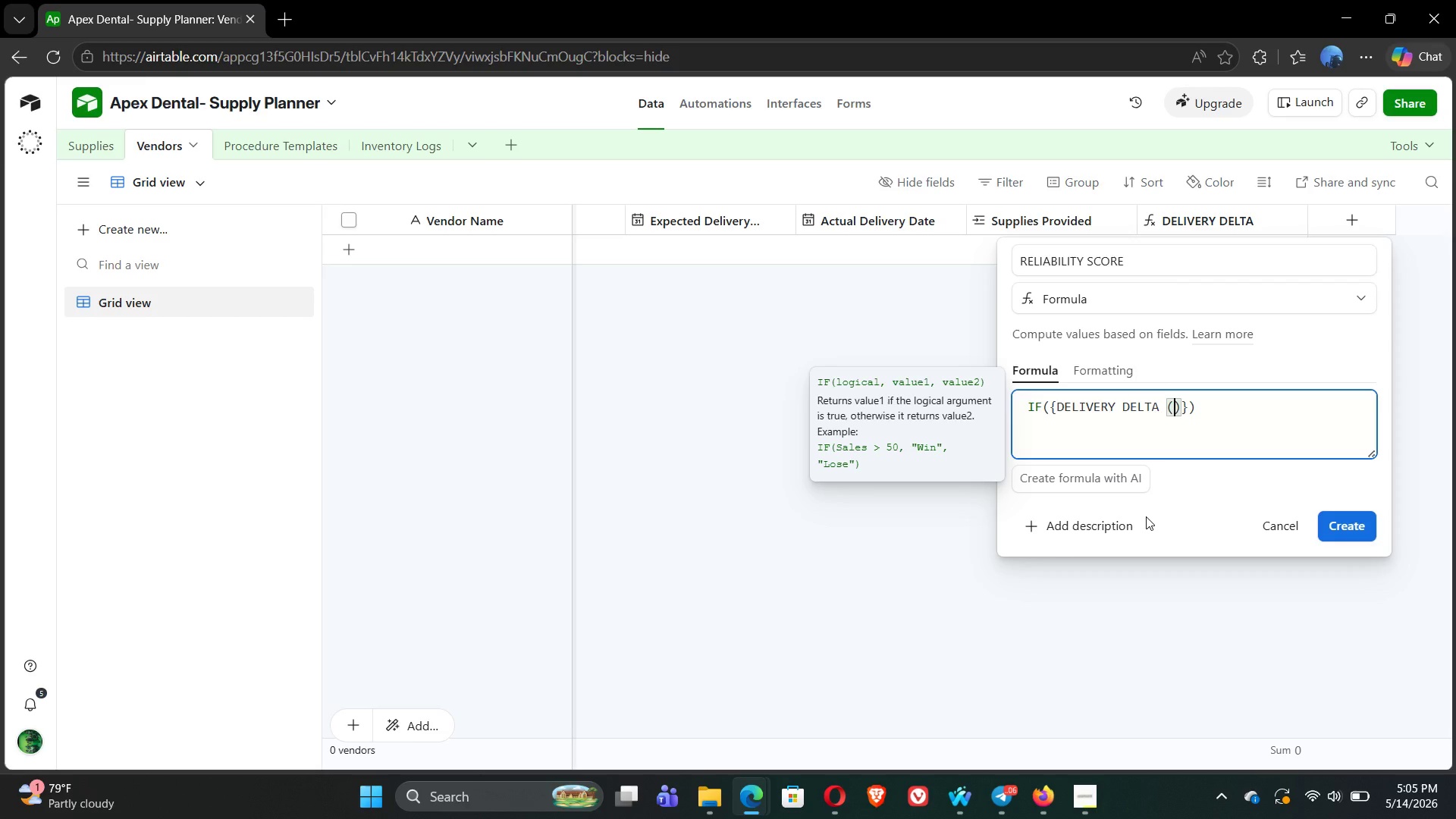 
type(Days)
 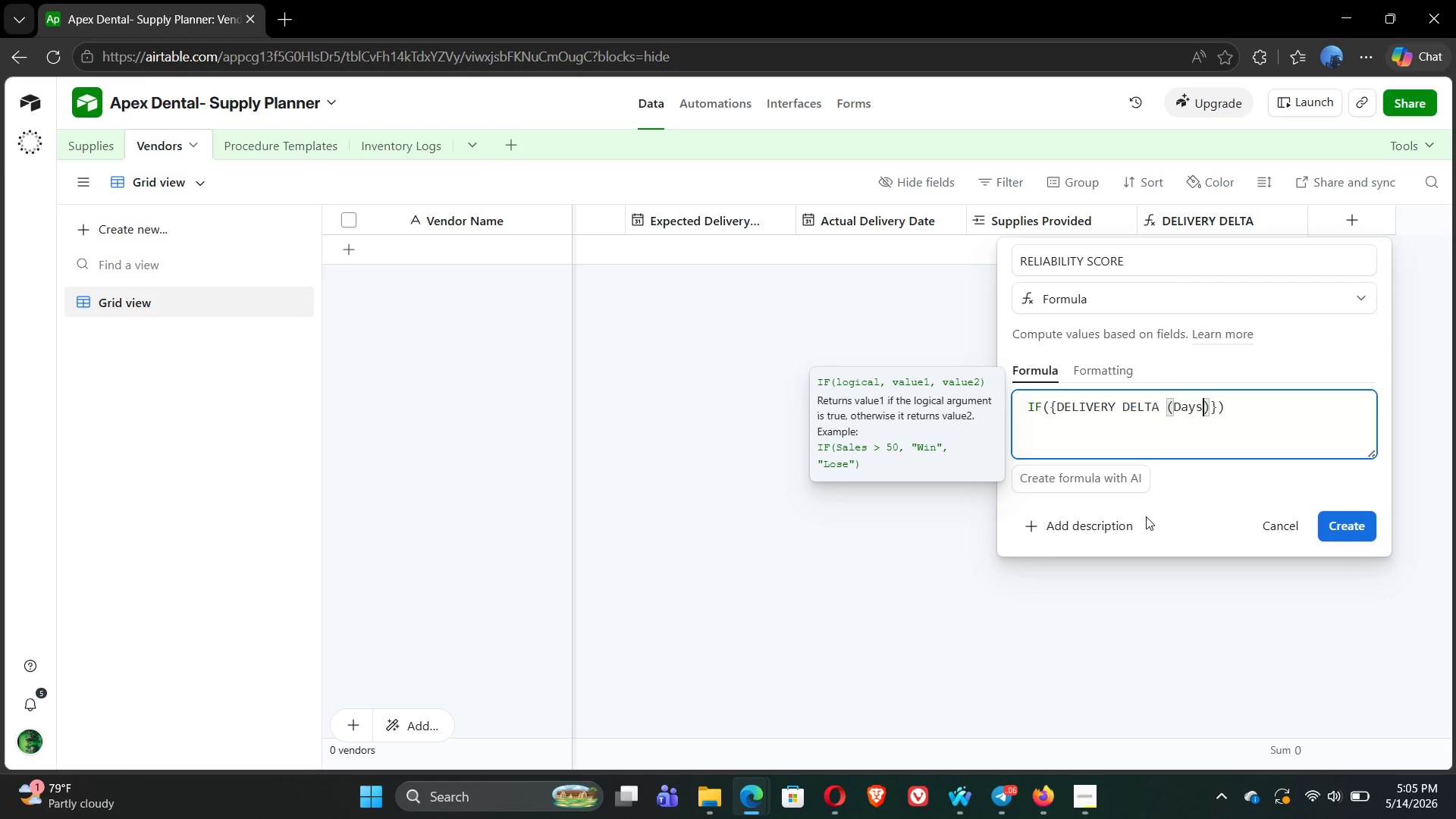 
wait(9.06)
 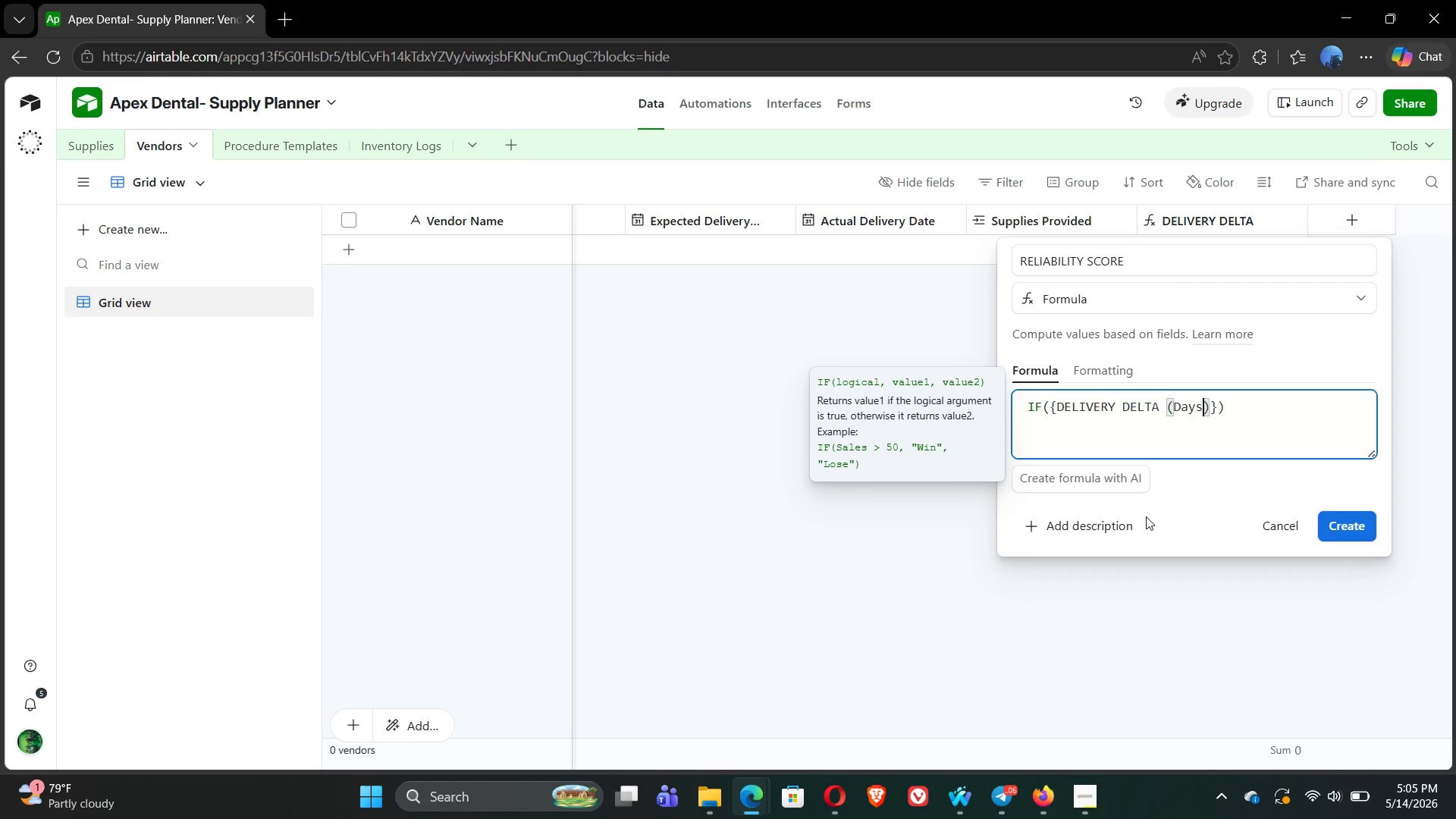 
key(ArrowRight)
 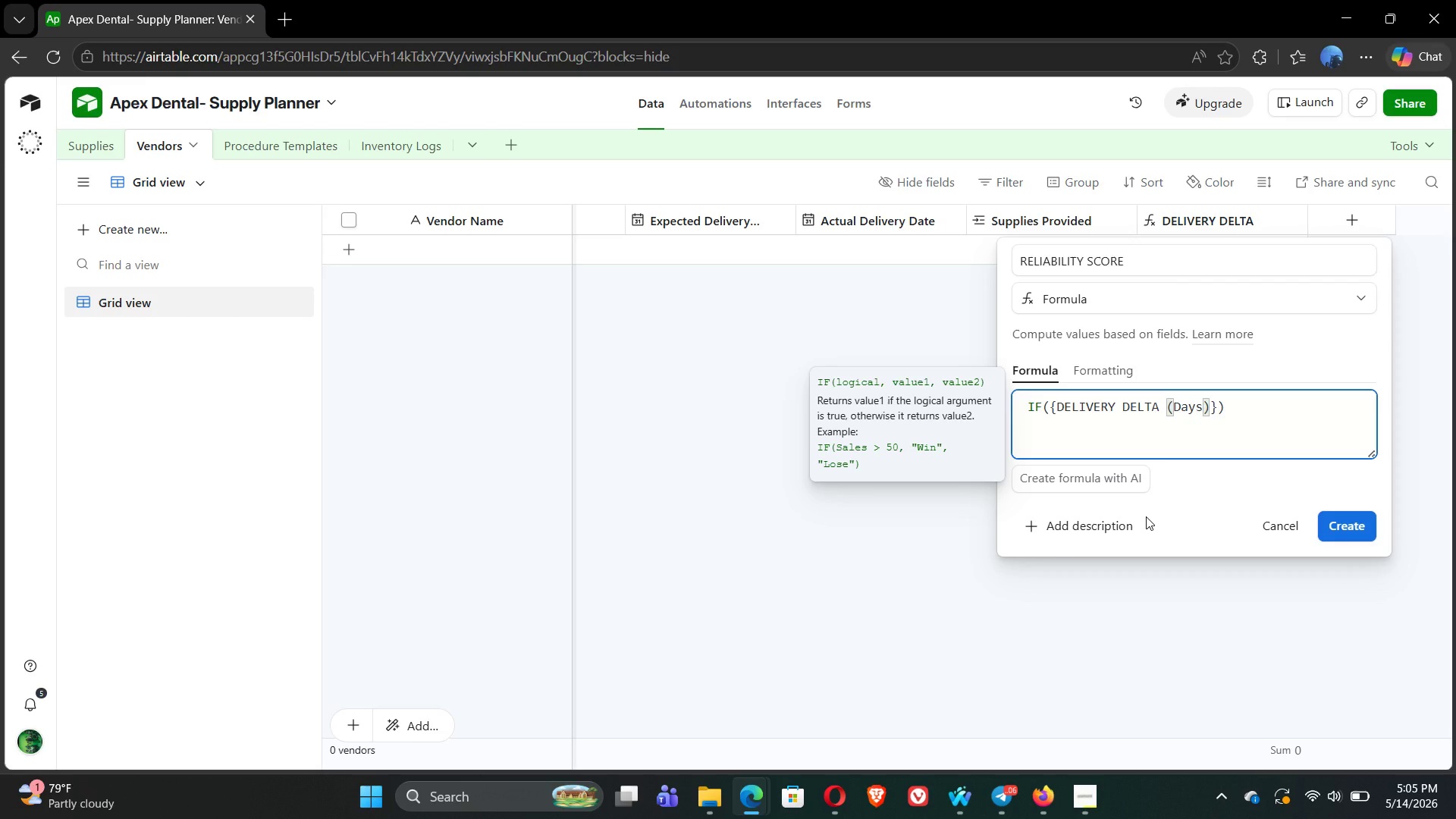 
key(ArrowRight)
 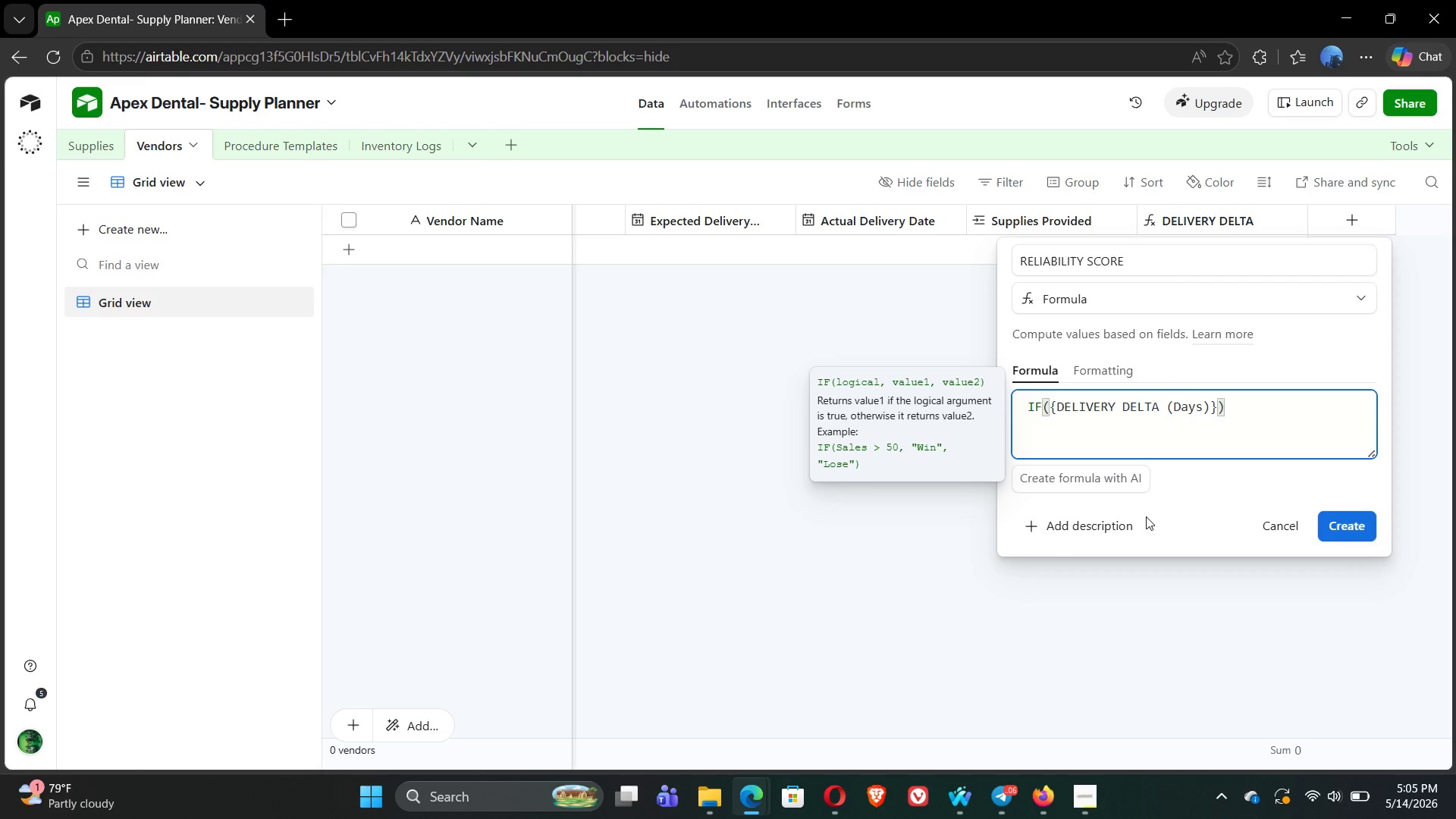 
key(Comma)
 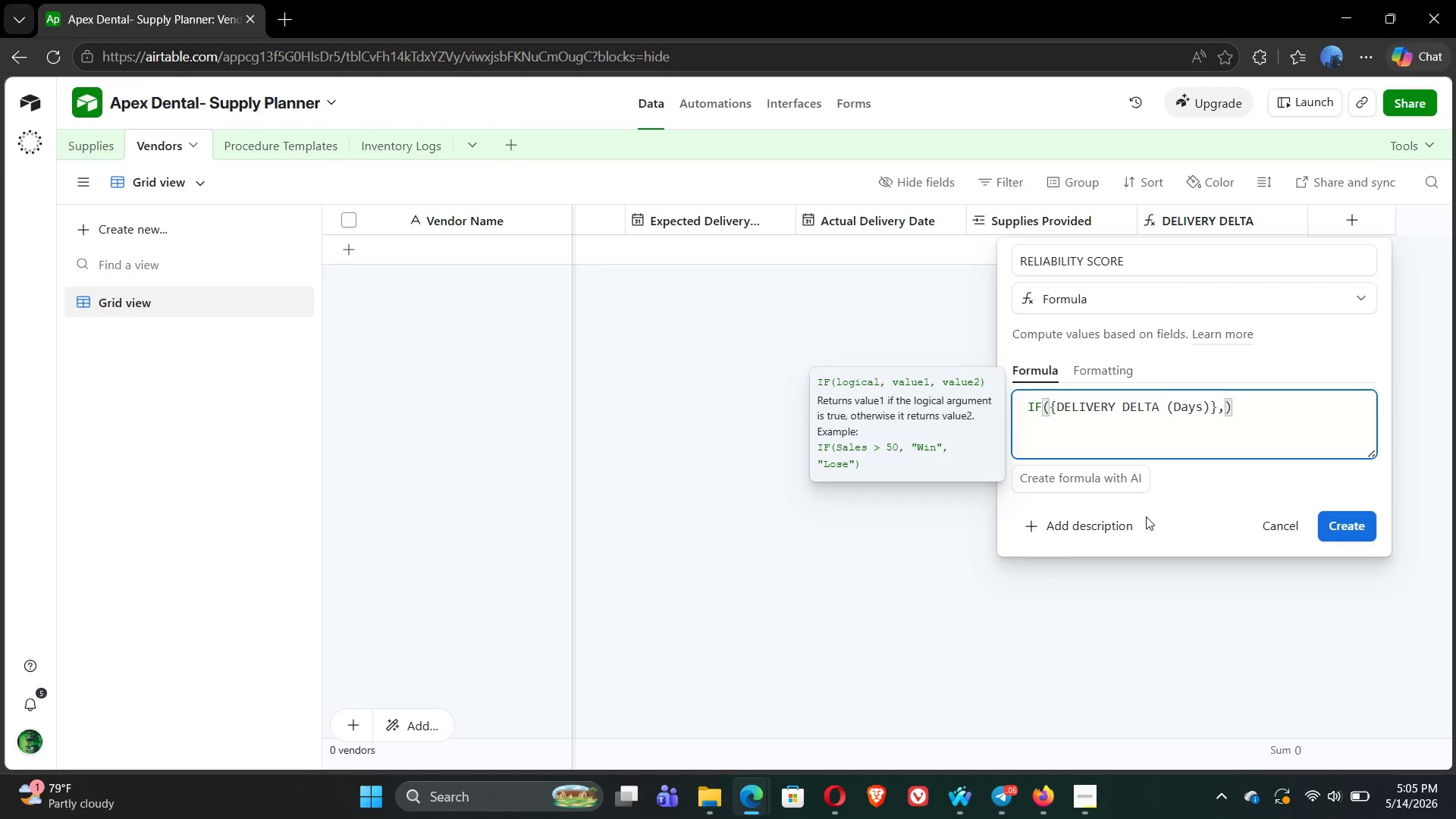 
type( MAX)
 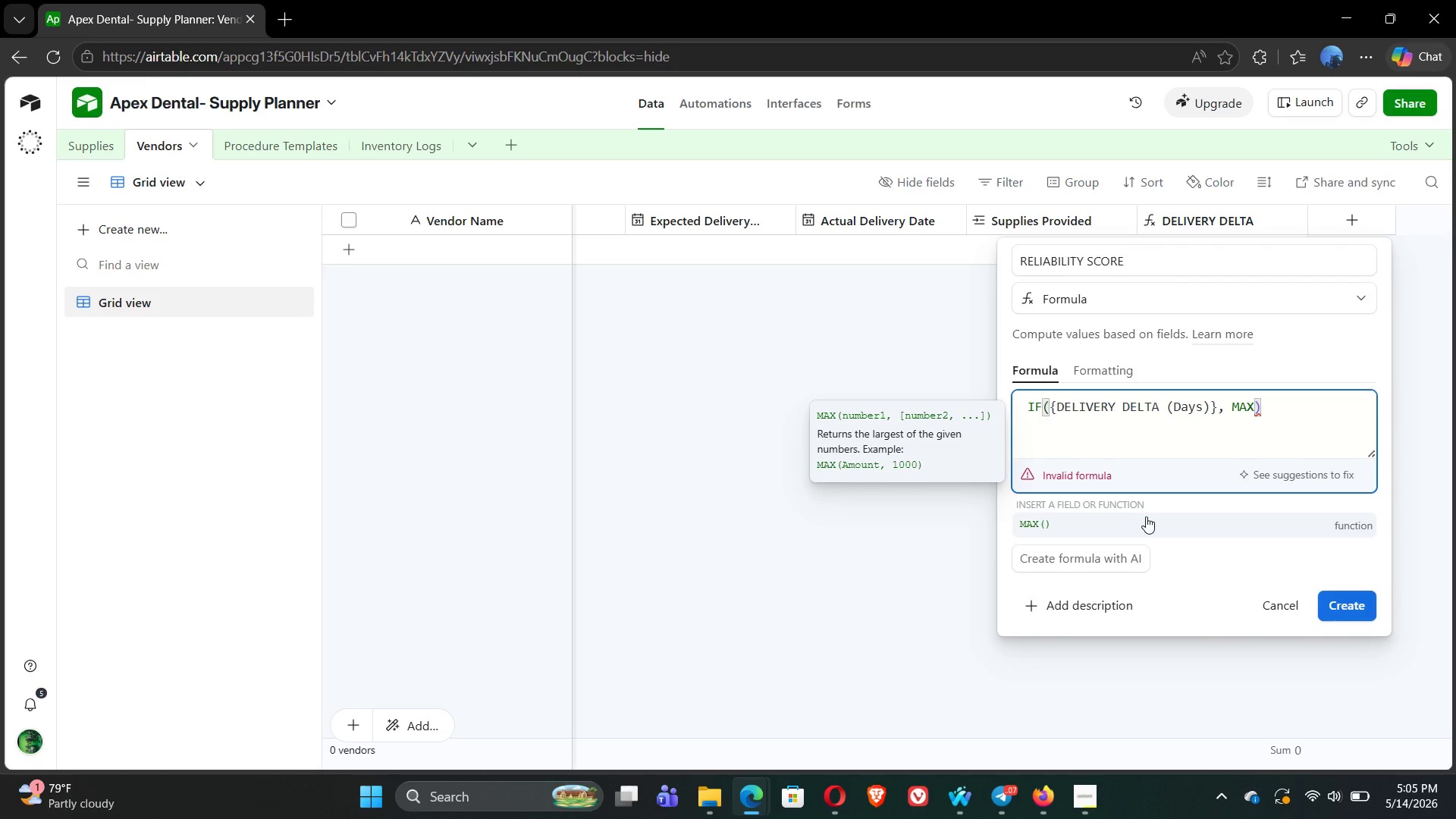 
type((1)
 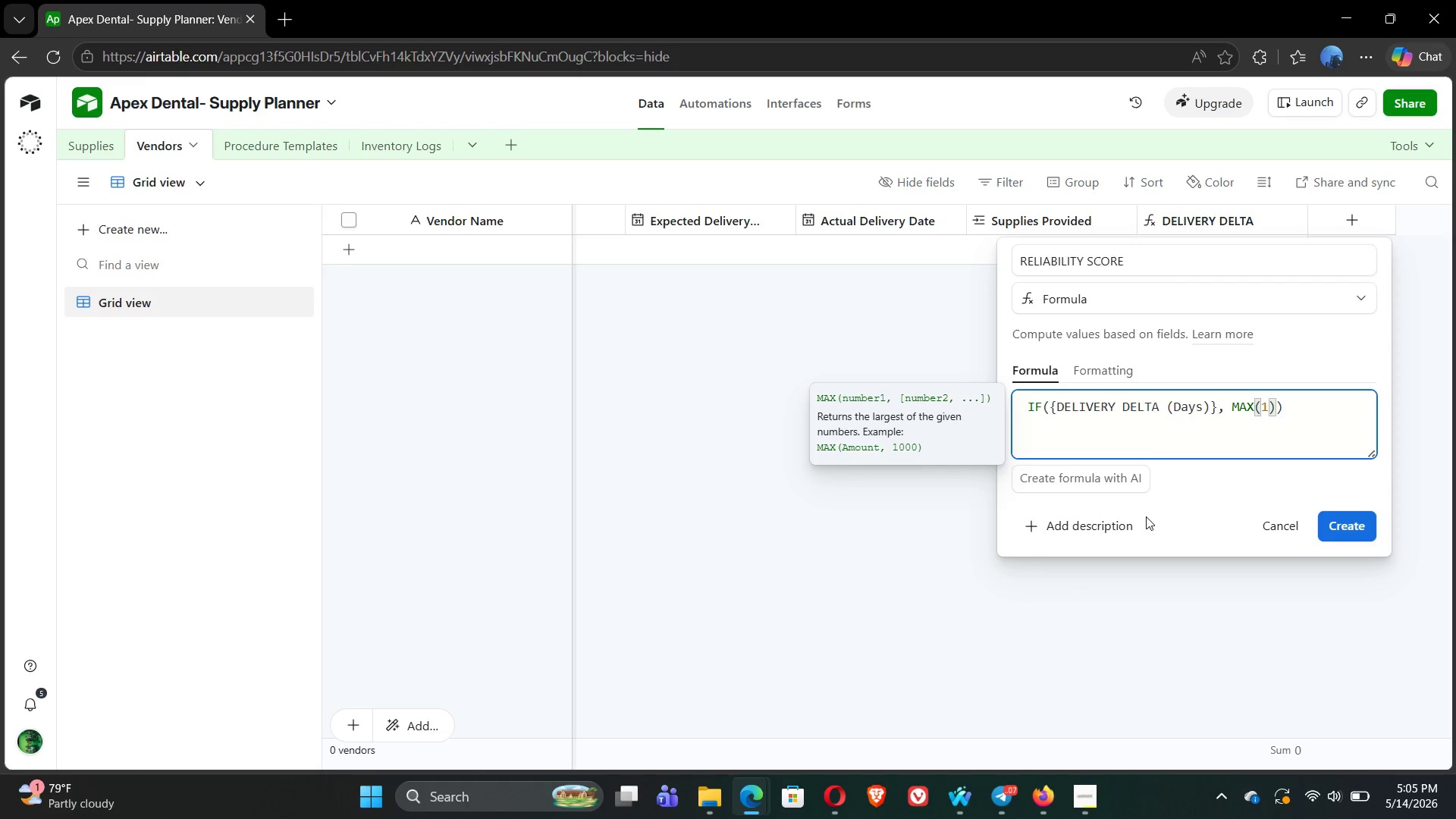 
type(, MIN)
 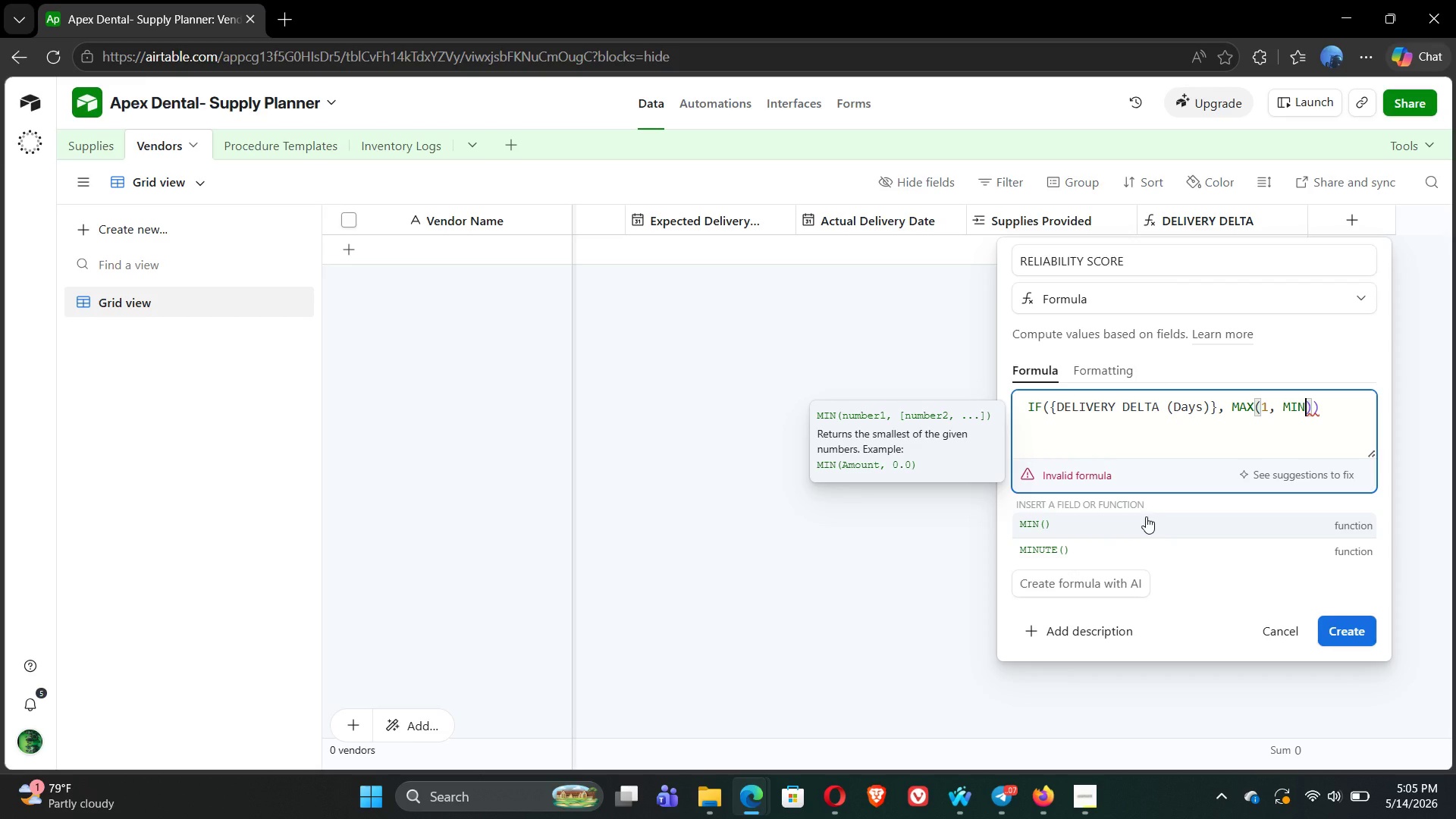 
wait(6.12)
 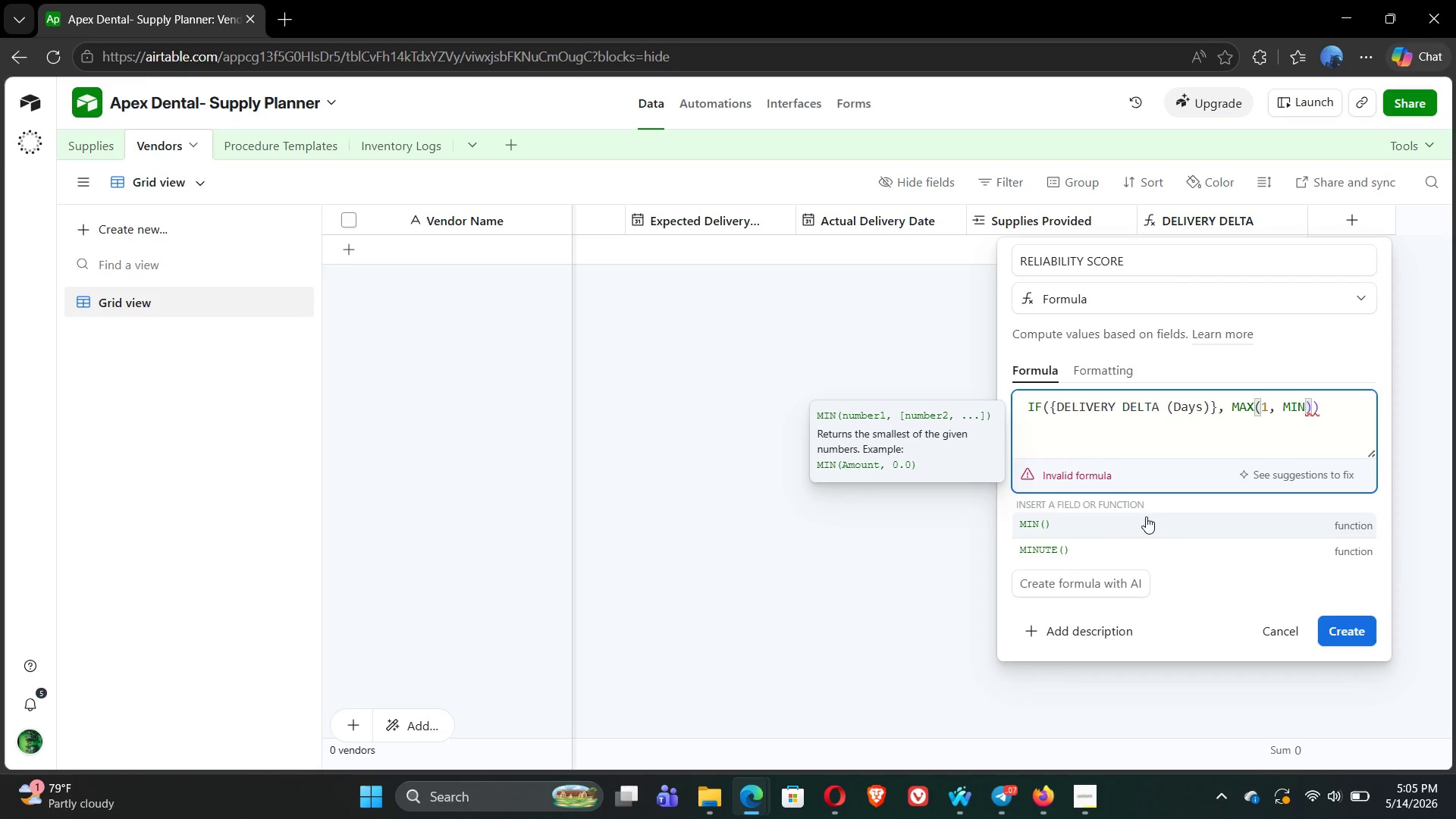 
type((10,10)
 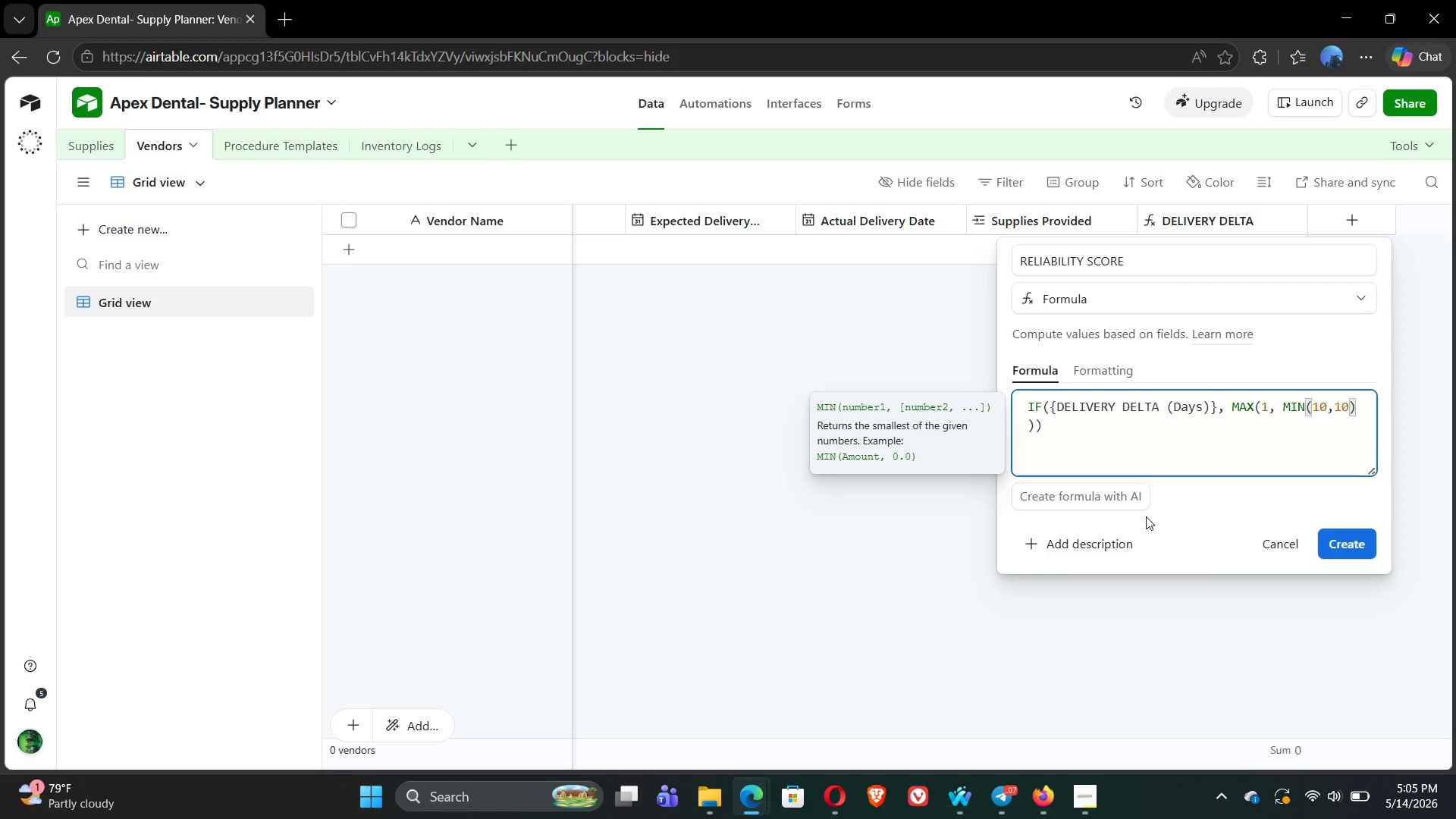 
type(-{DEL)
 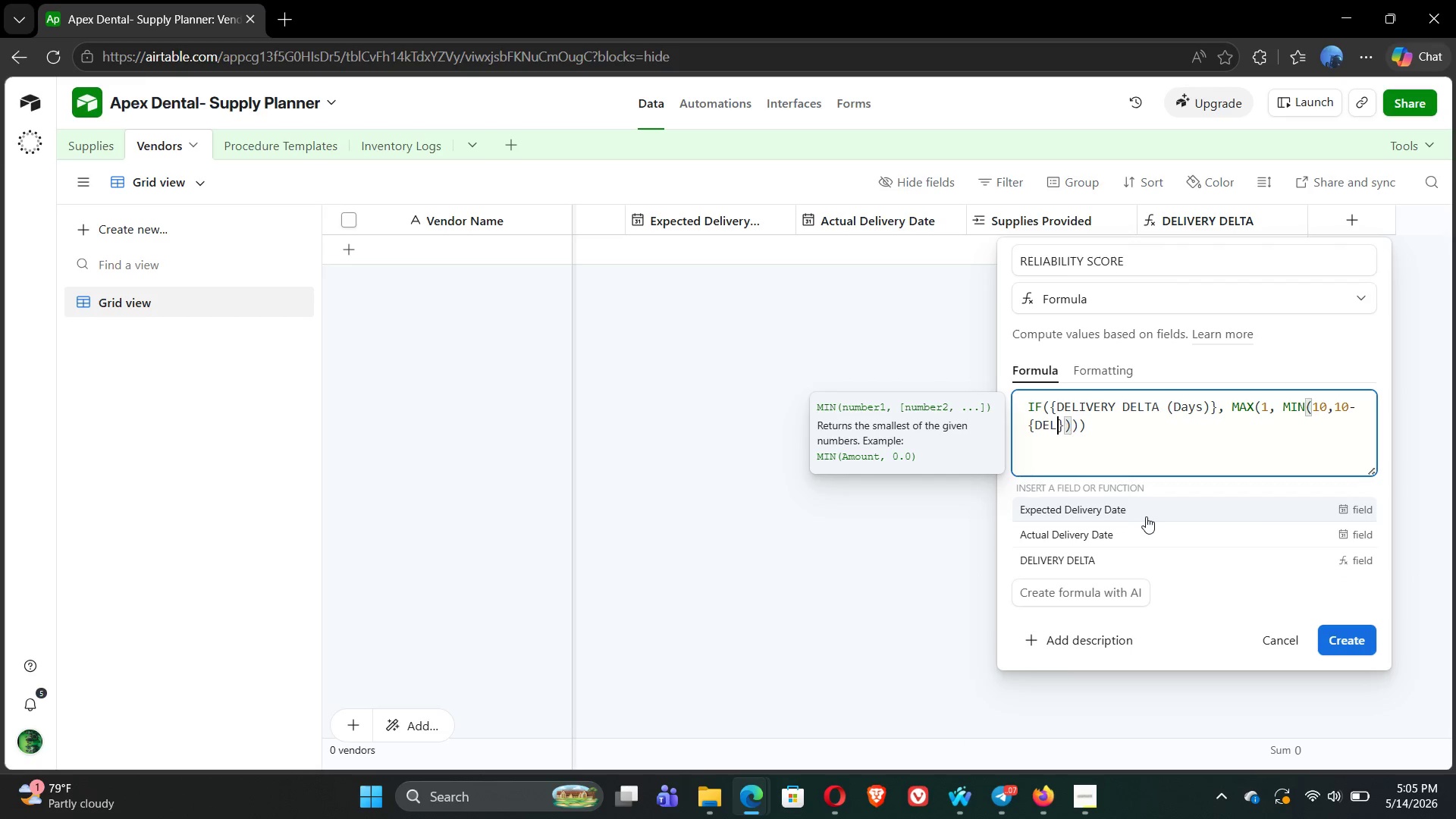 
left_click([1108, 562])
 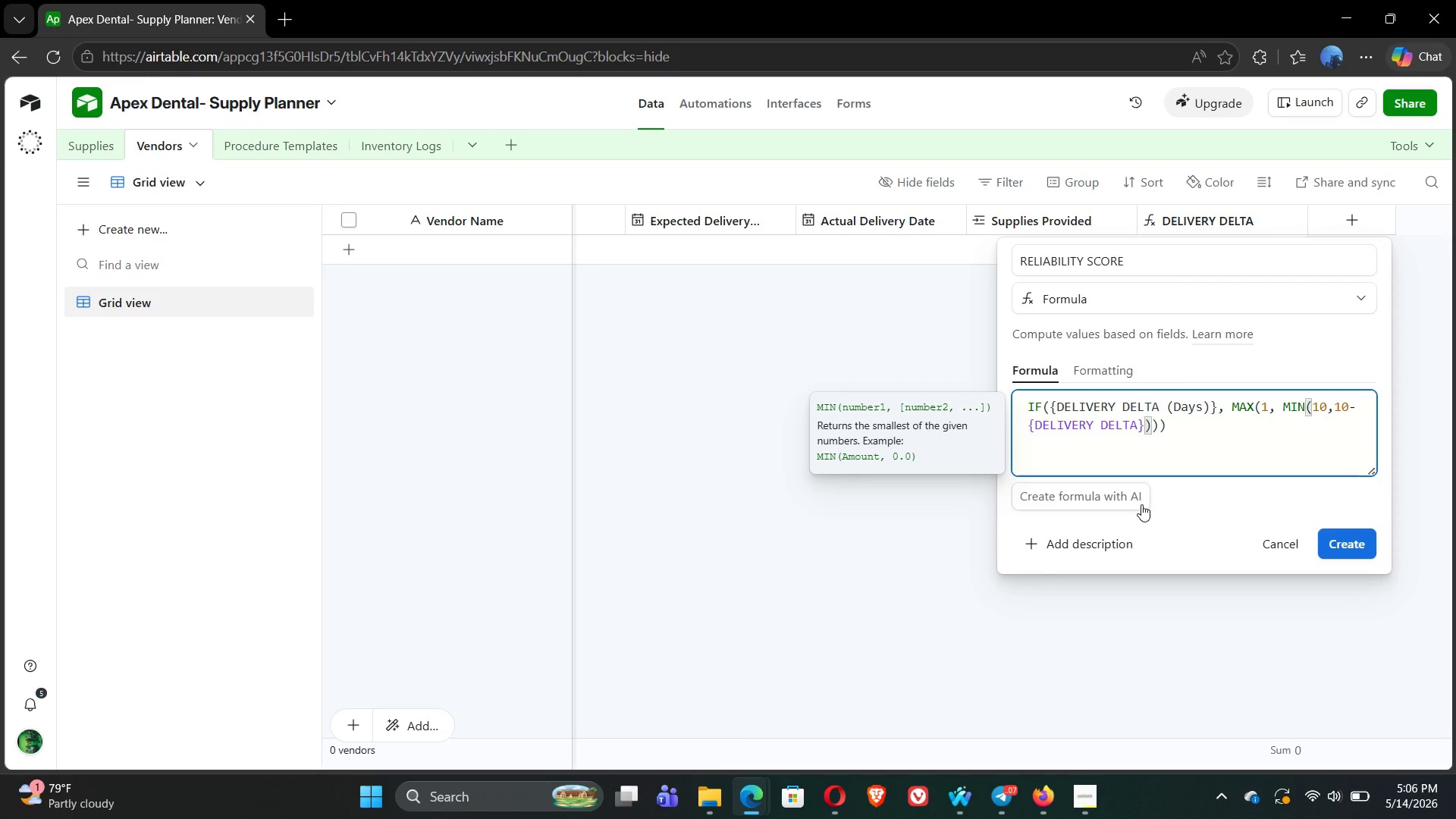 
key(ArrowLeft)
 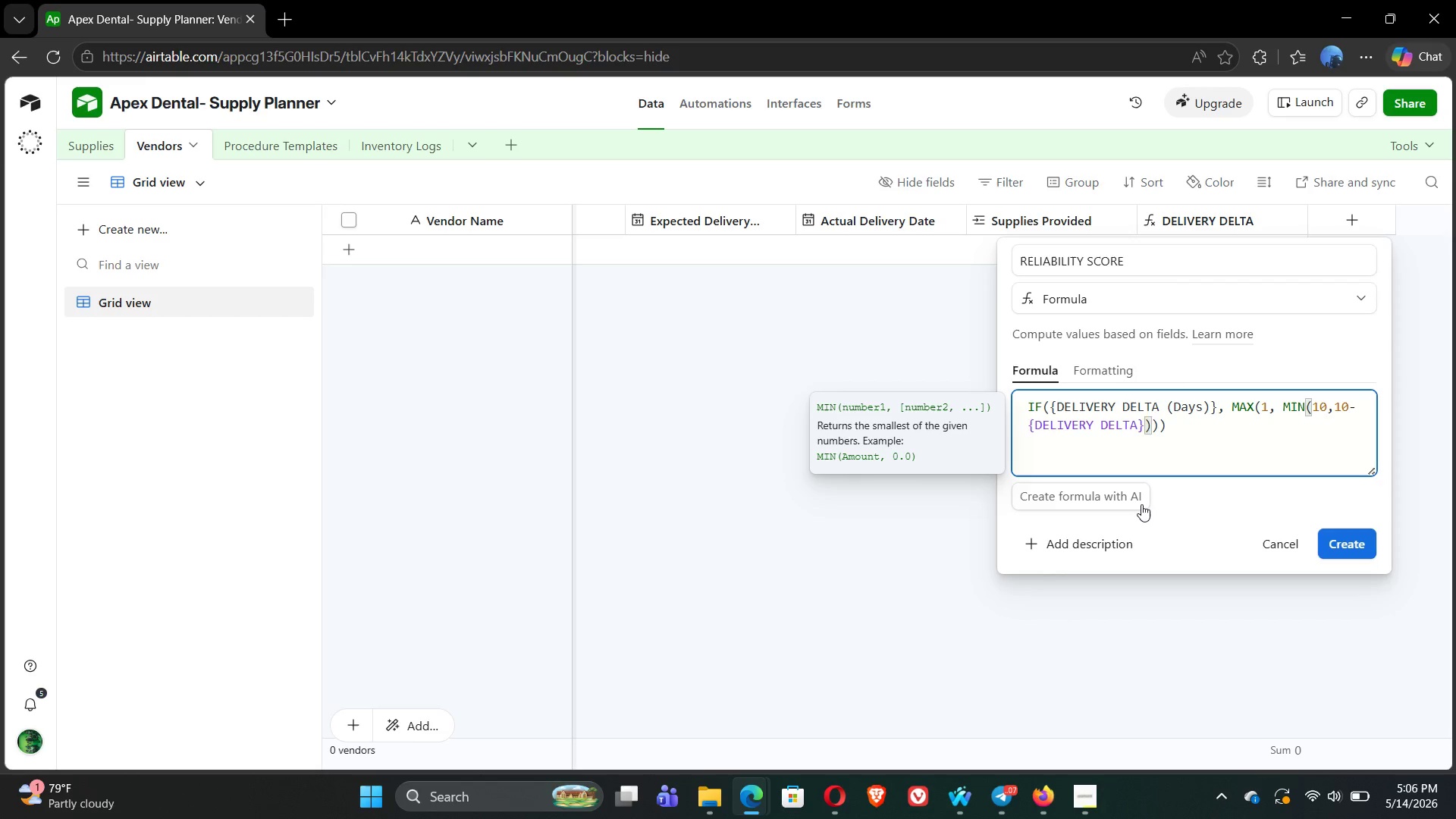 
type( ())
 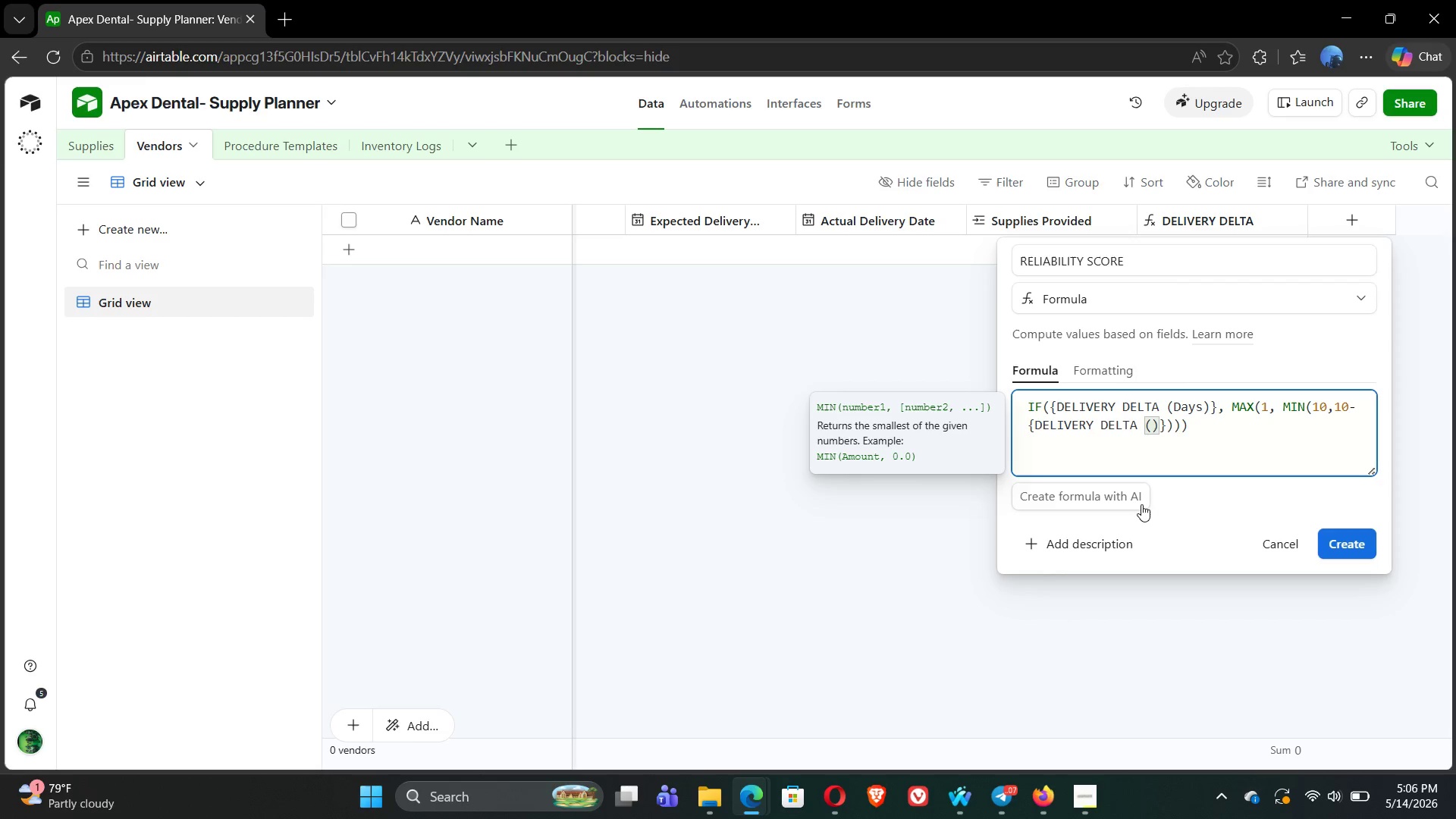 
key(ArrowLeft)
 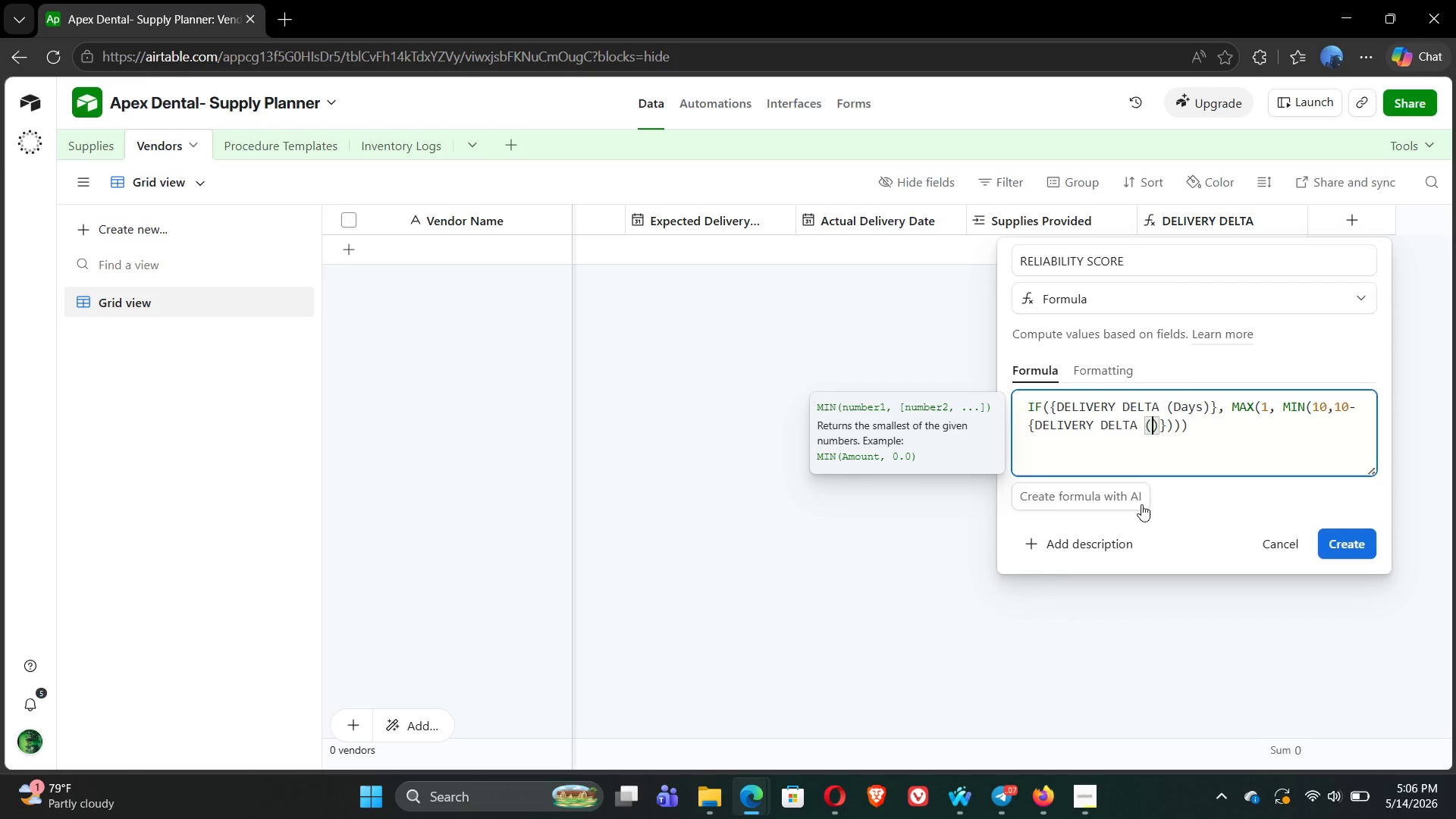 
type(Days)
 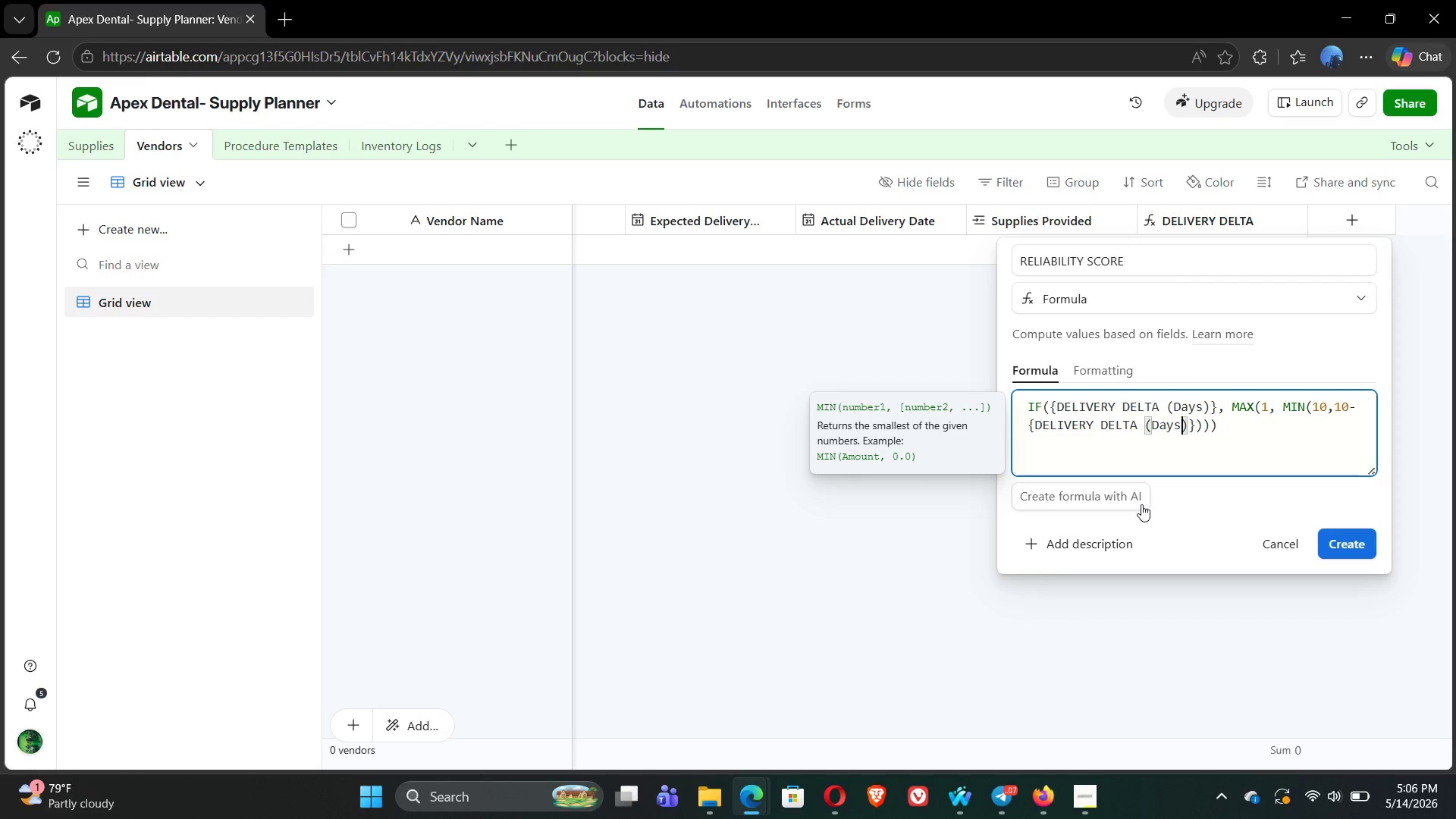 
wait(8.25)
 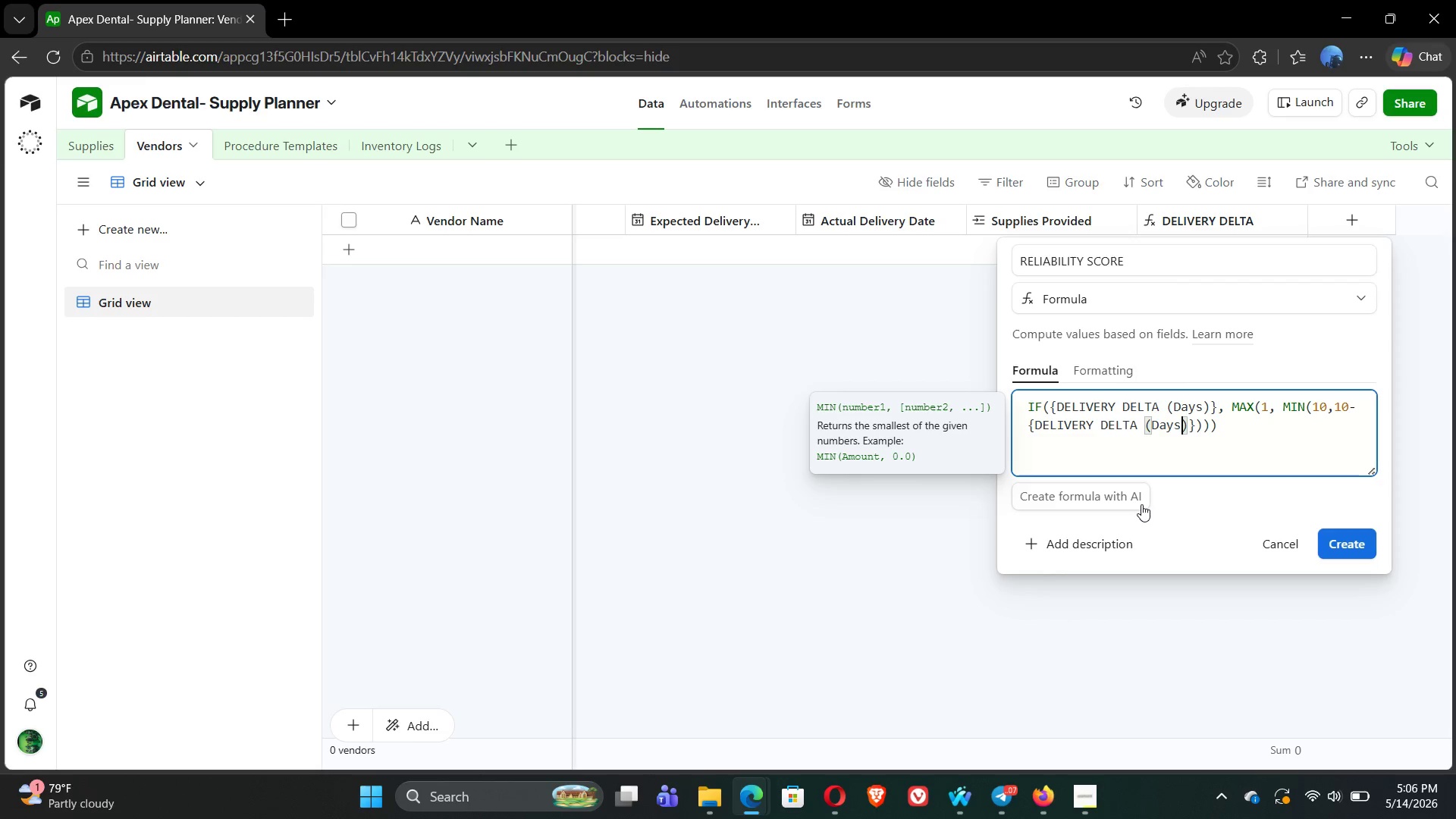 
key(ArrowRight)
 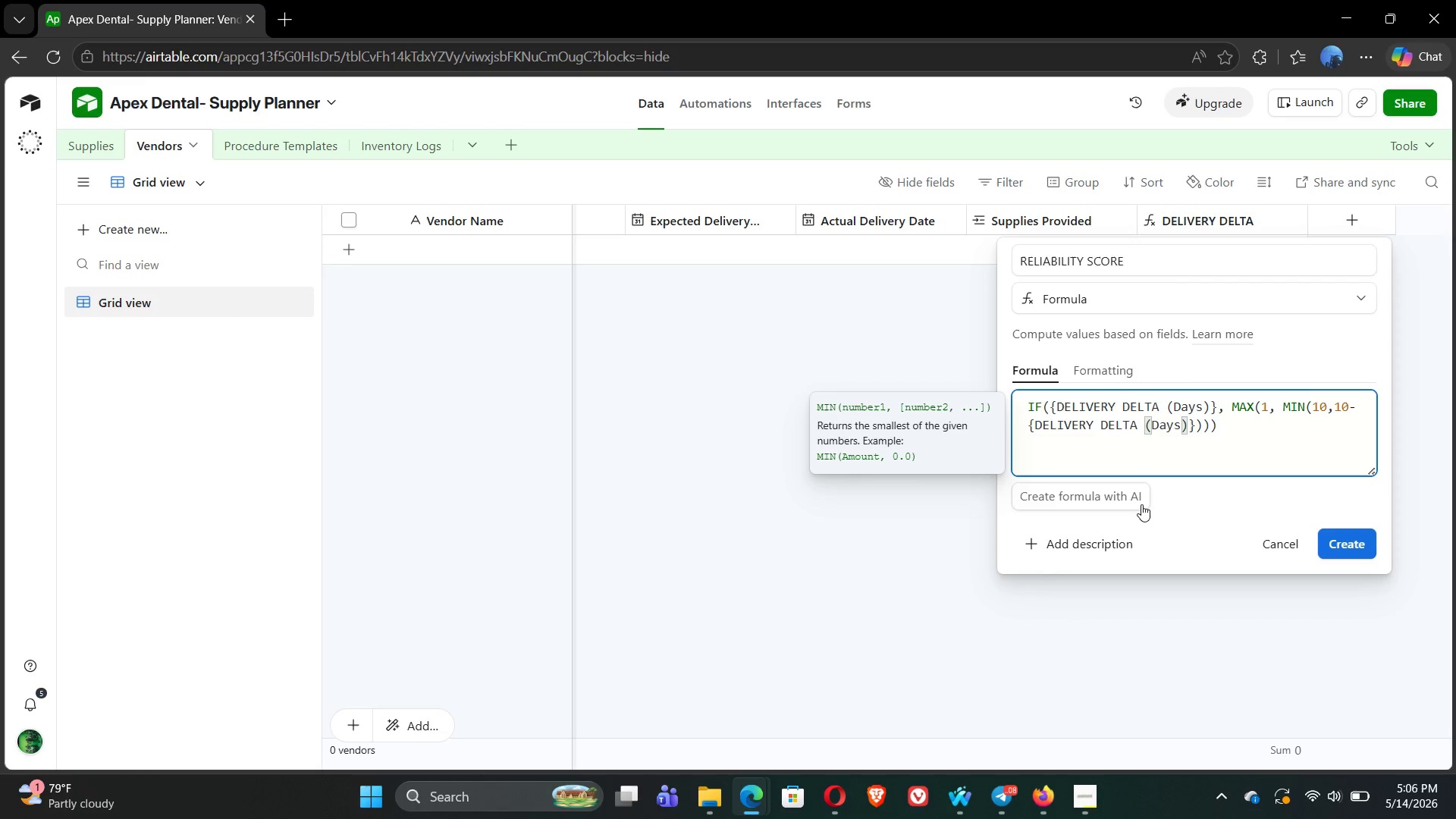 
key(ArrowRight)
 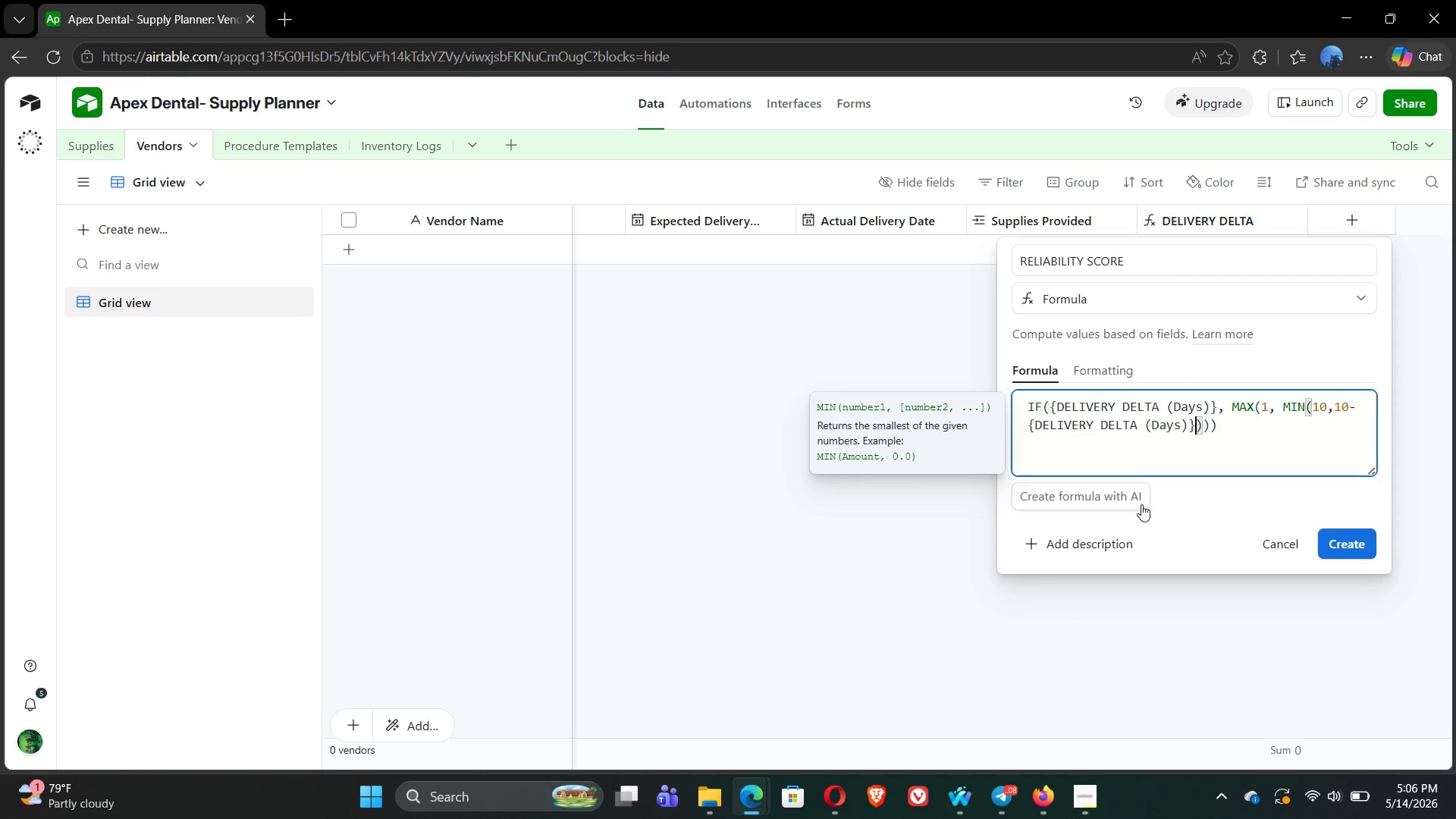 
key(ArrowRight)
 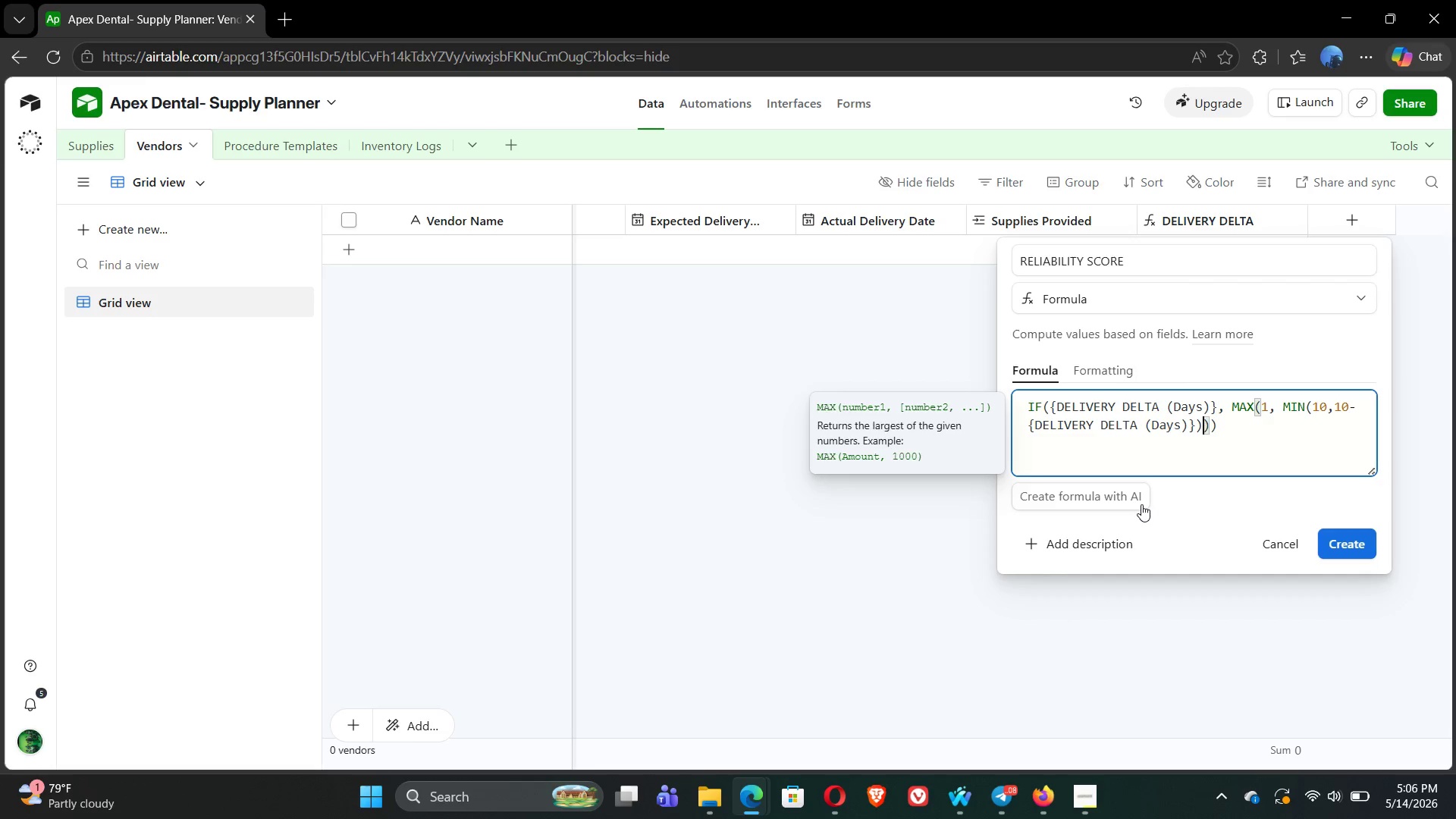 
key(ArrowRight)
 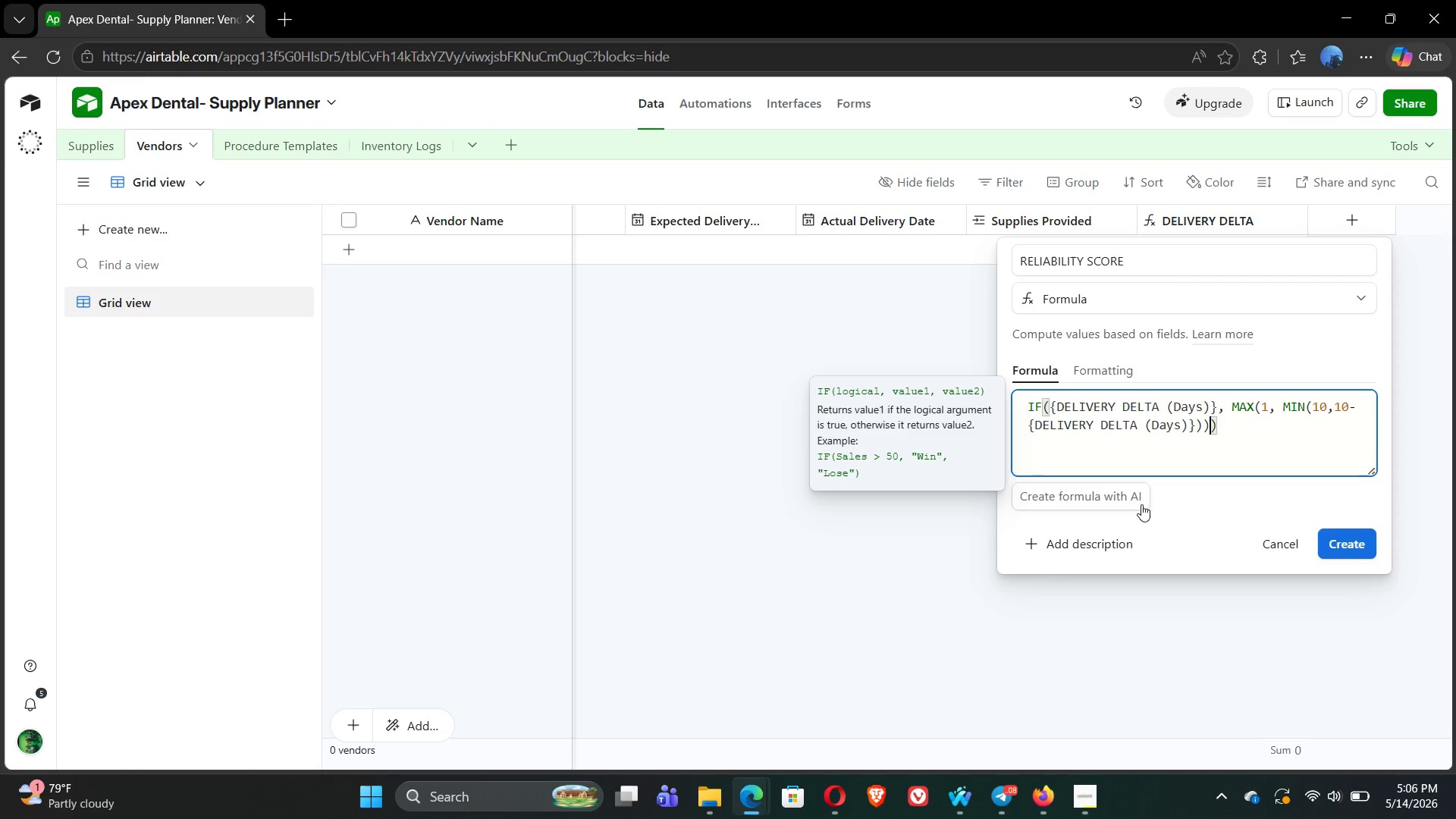 
wait(8.2)
 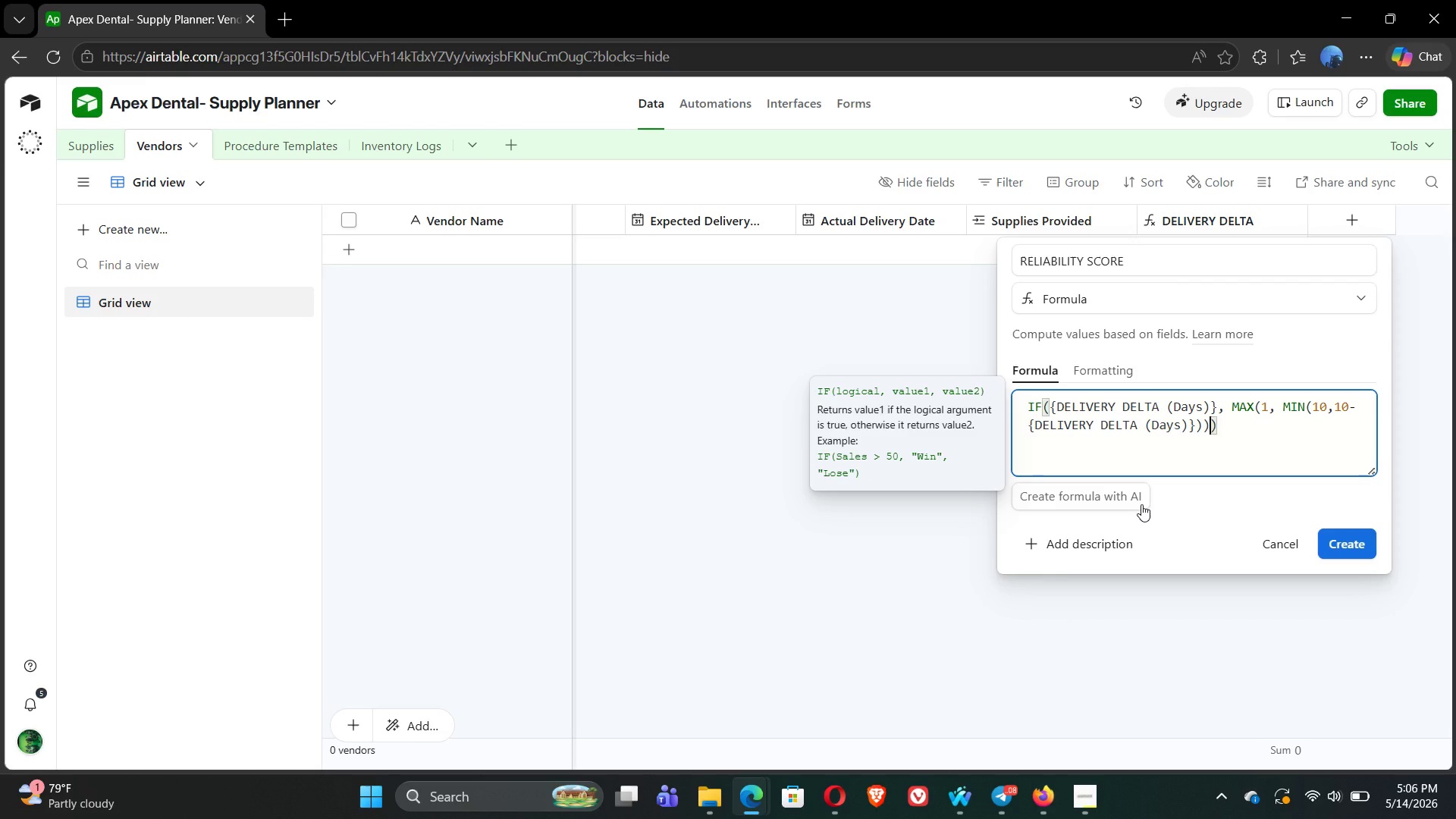 
key(Comma)
 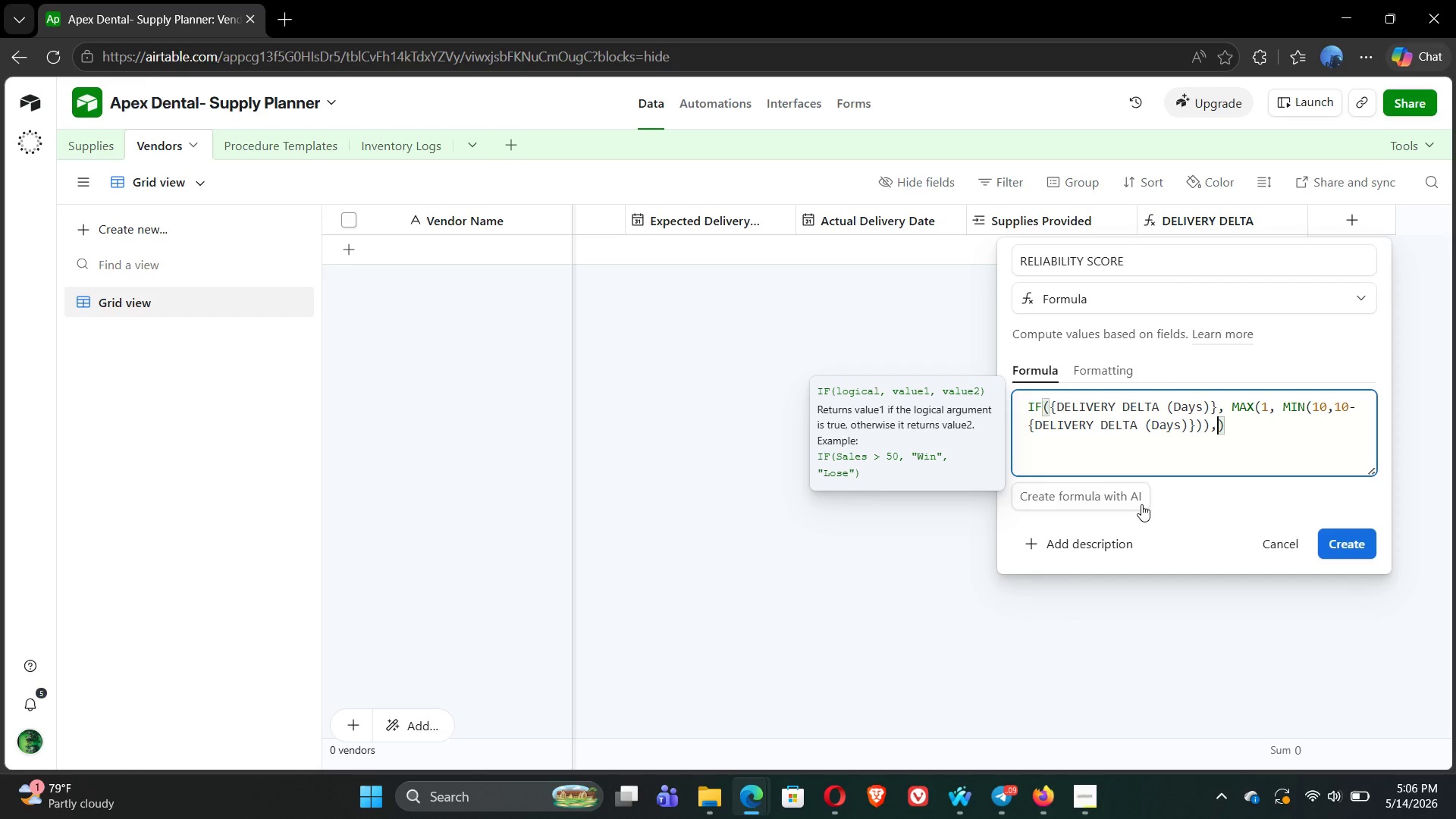 
wait(5.16)
 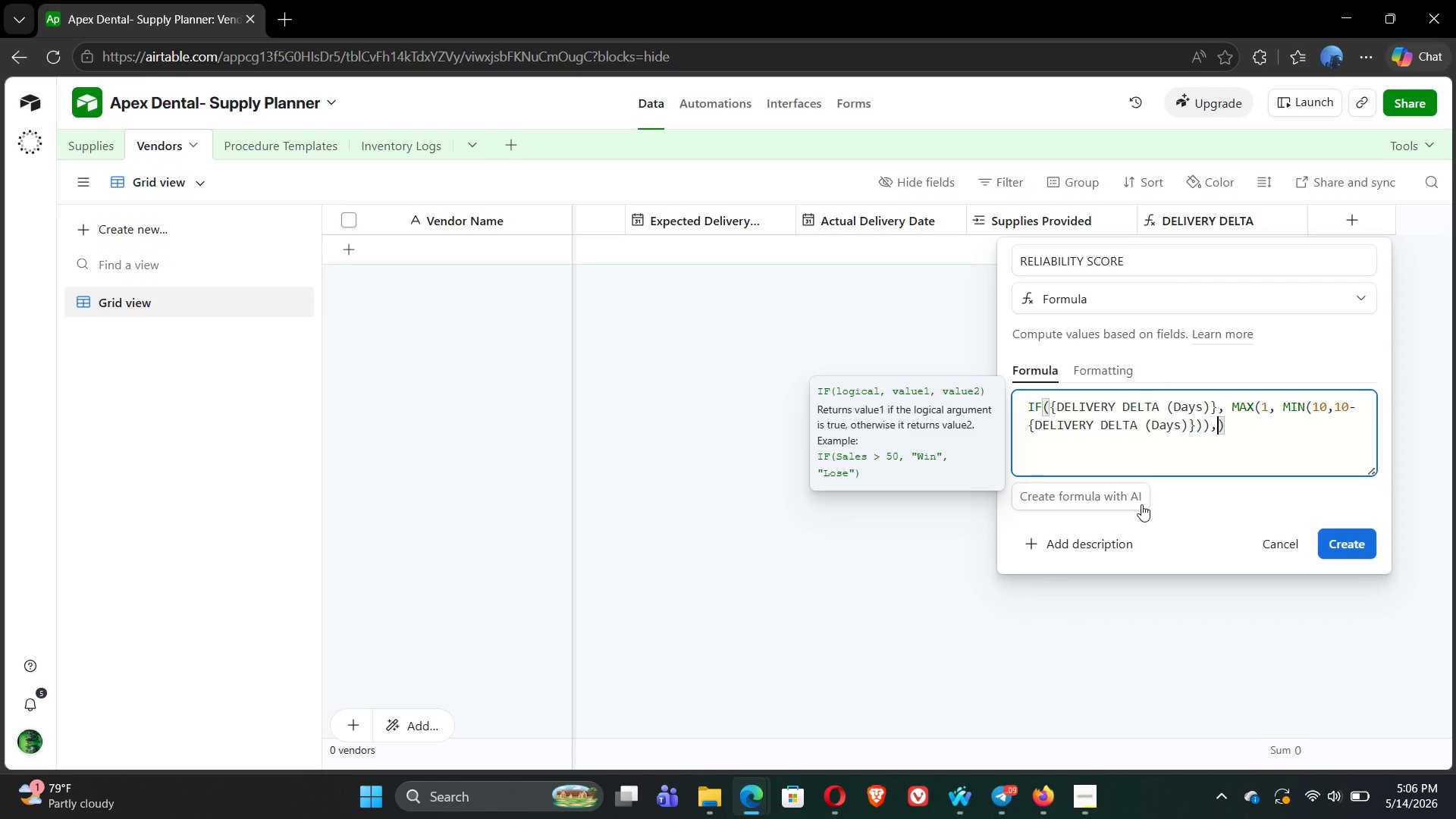 
type(BLANK)
 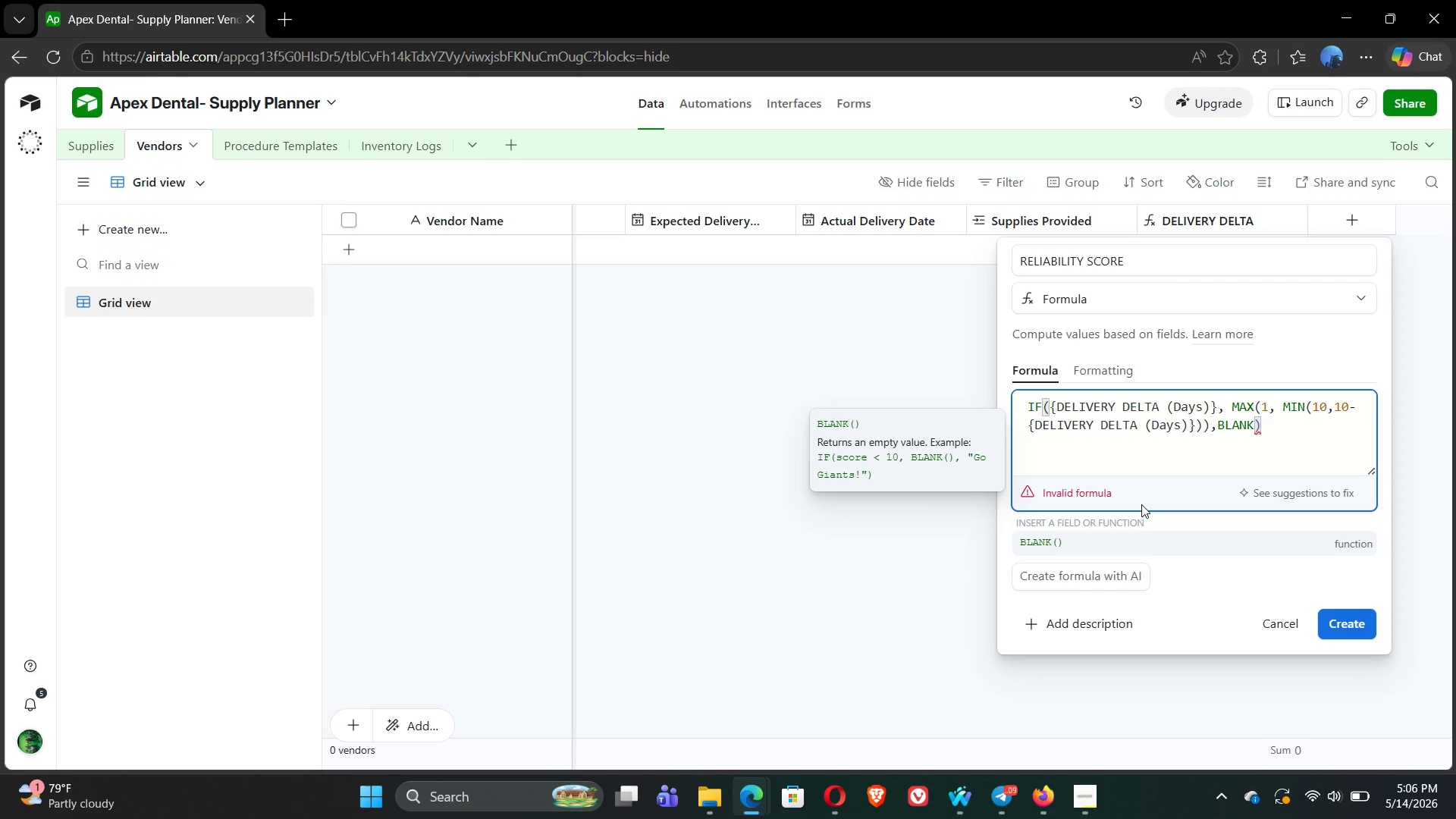 
type(())
 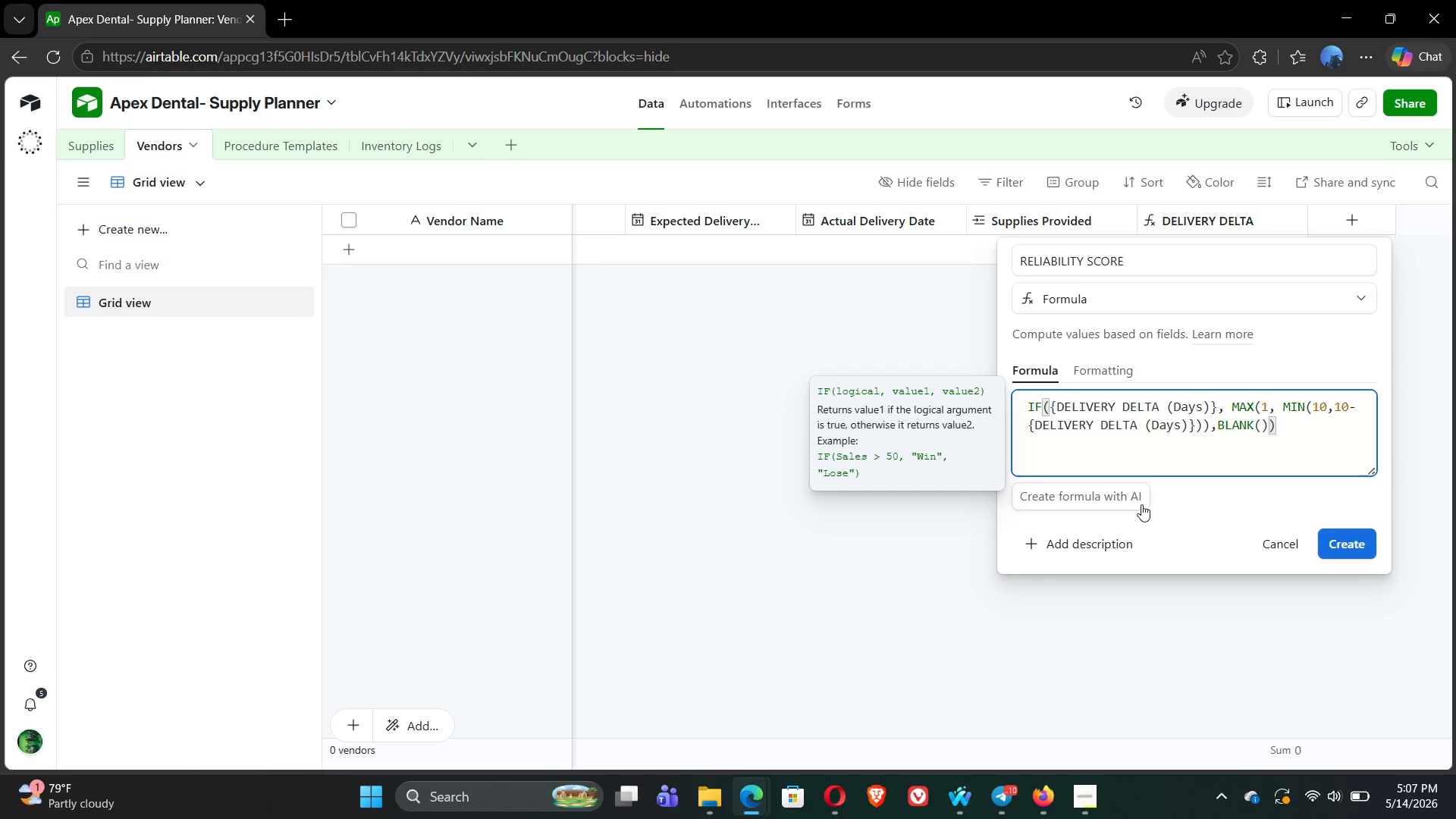 
wait(24.55)
 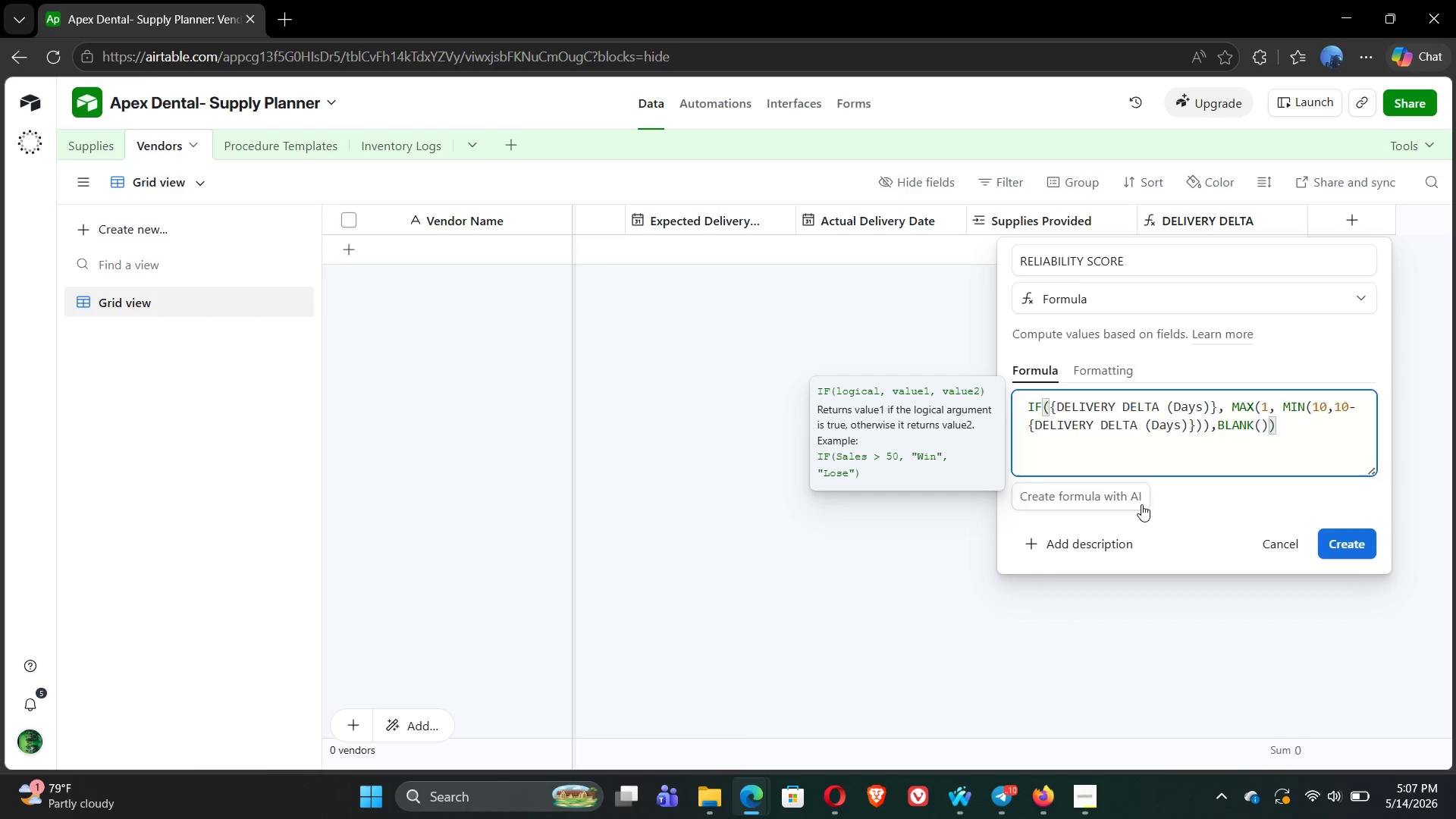 
left_click([1362, 549])
 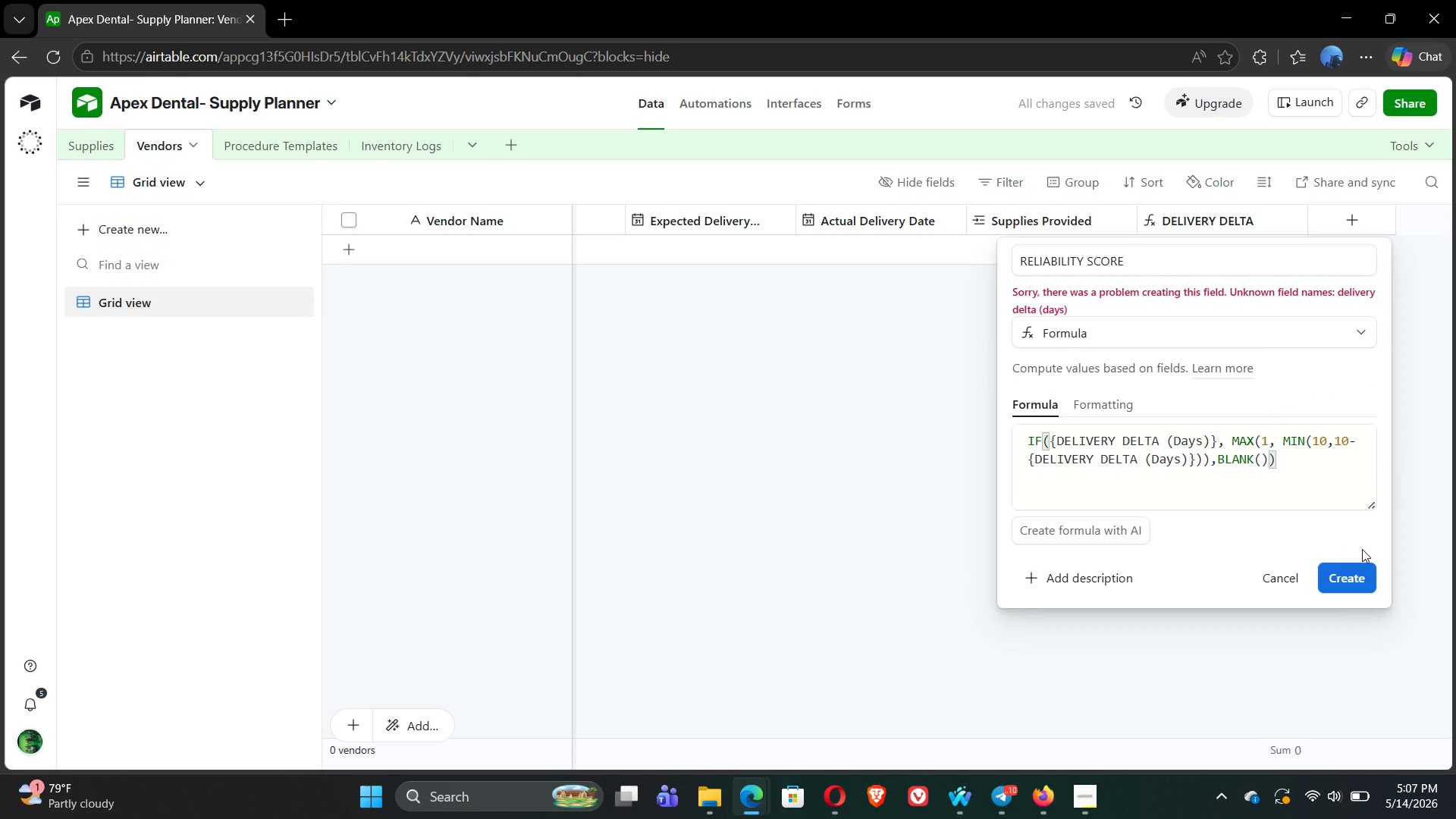 
wait(5.16)
 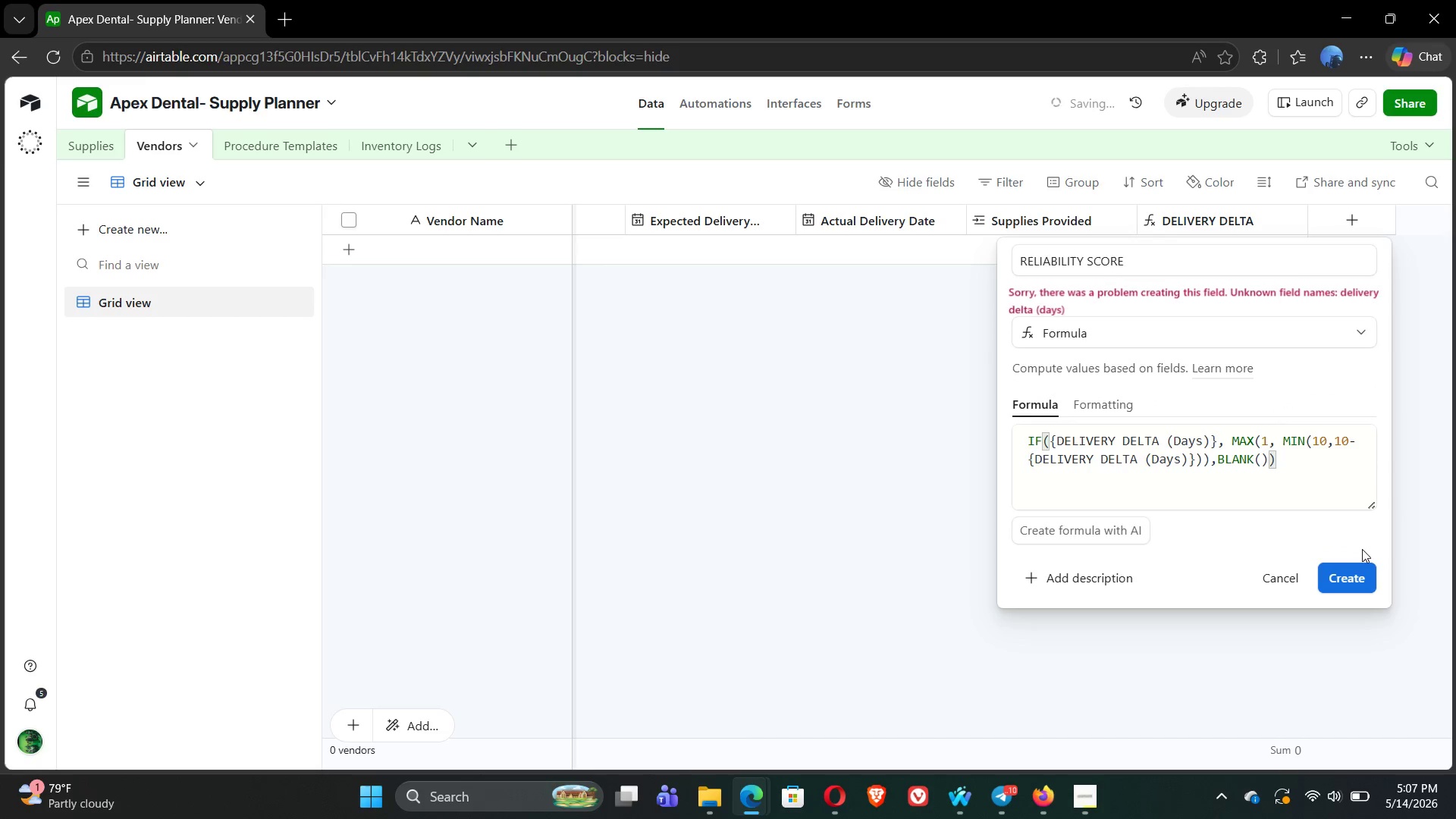 
left_click([1292, 457])
 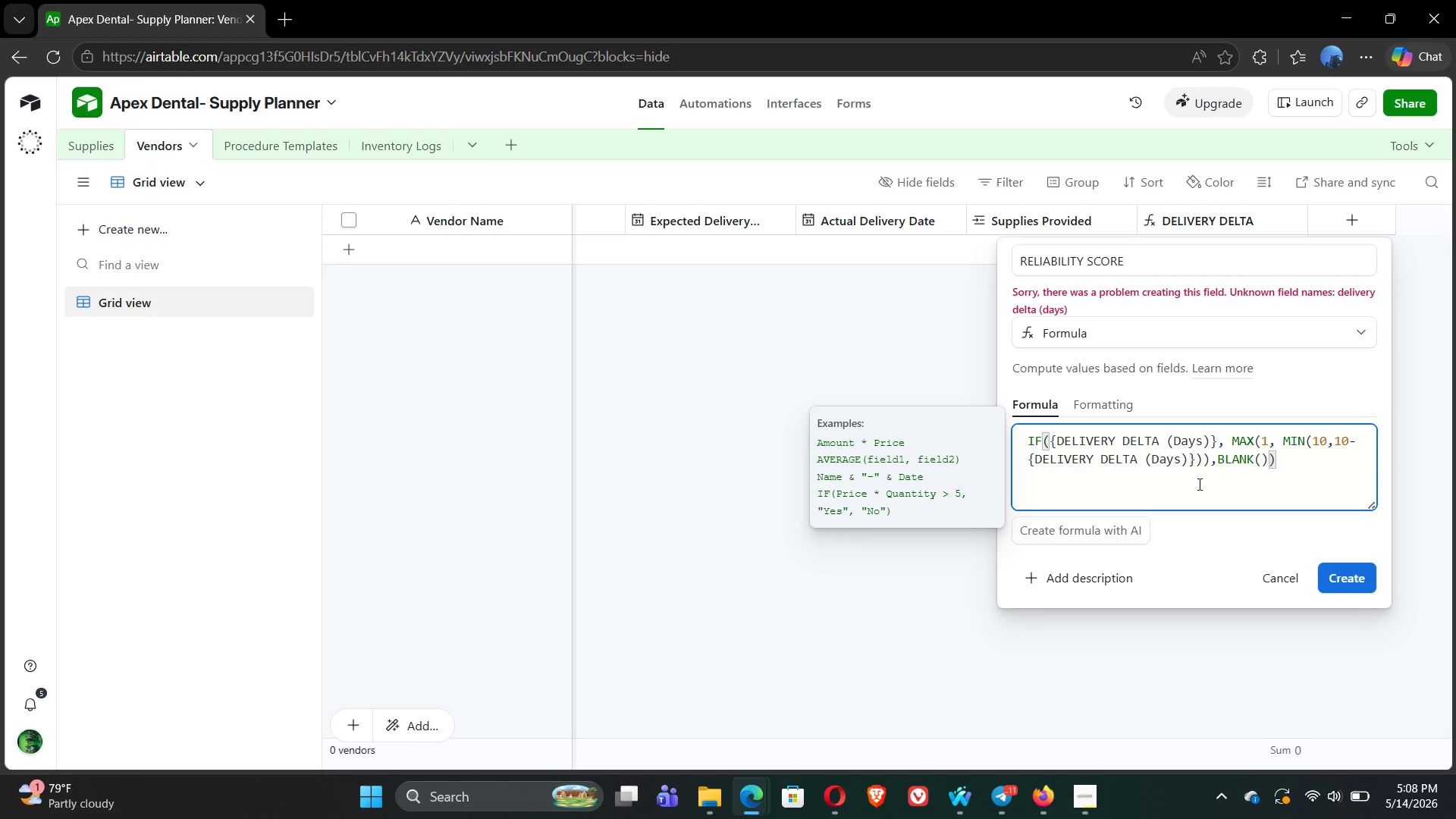 
wait(79.42)
 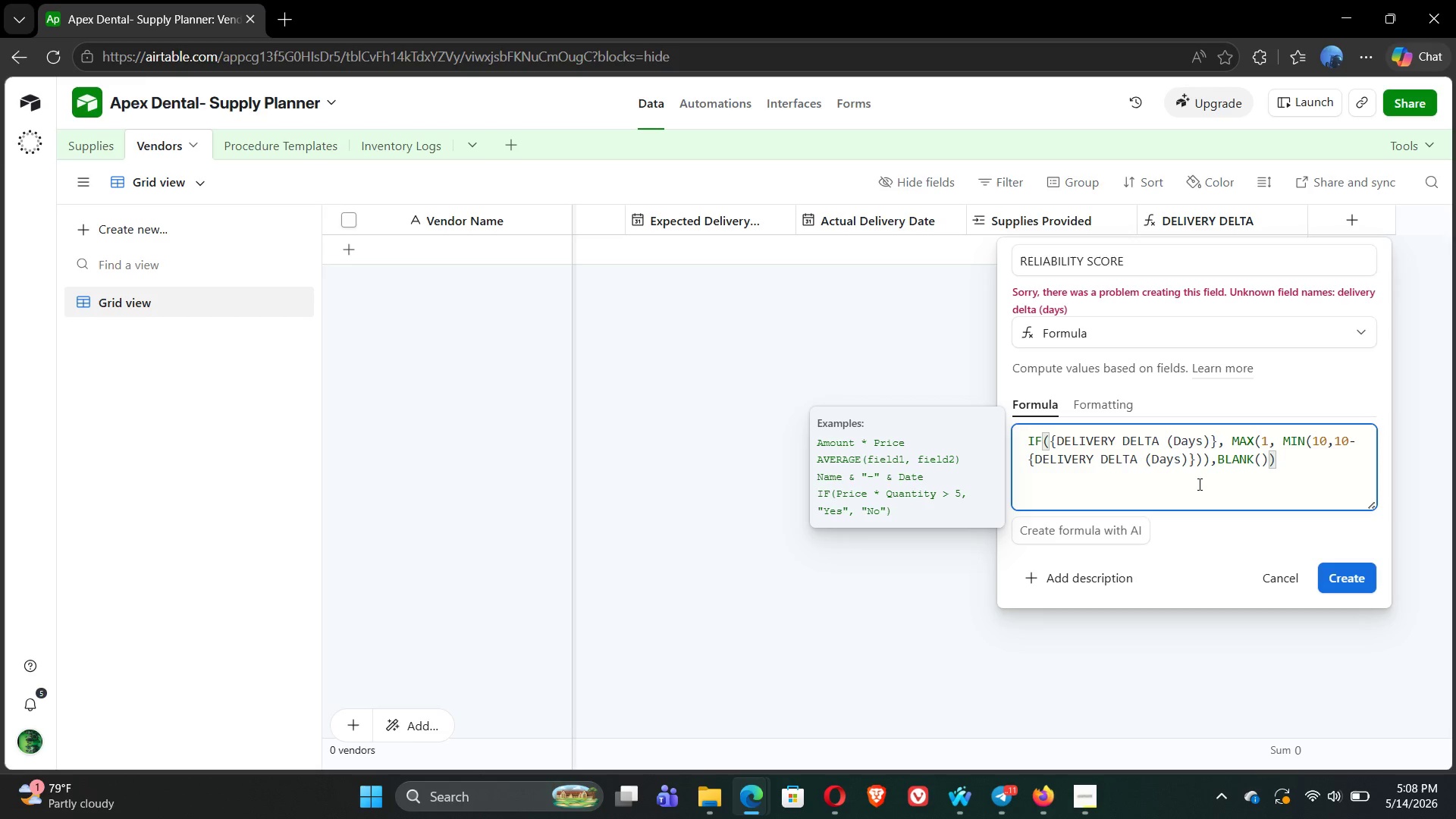 
left_click([1310, 462])
 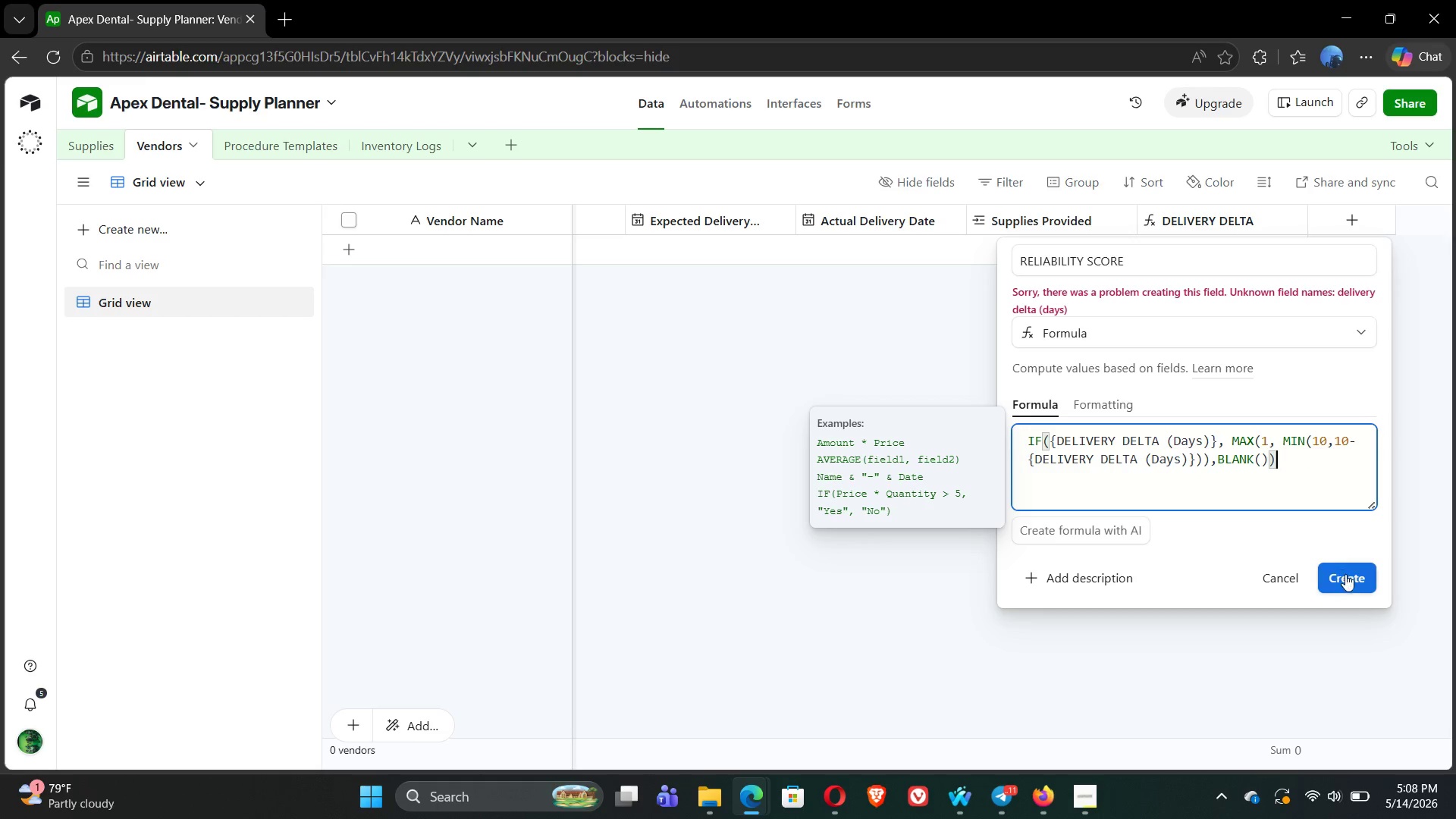 
left_click([1348, 579])
 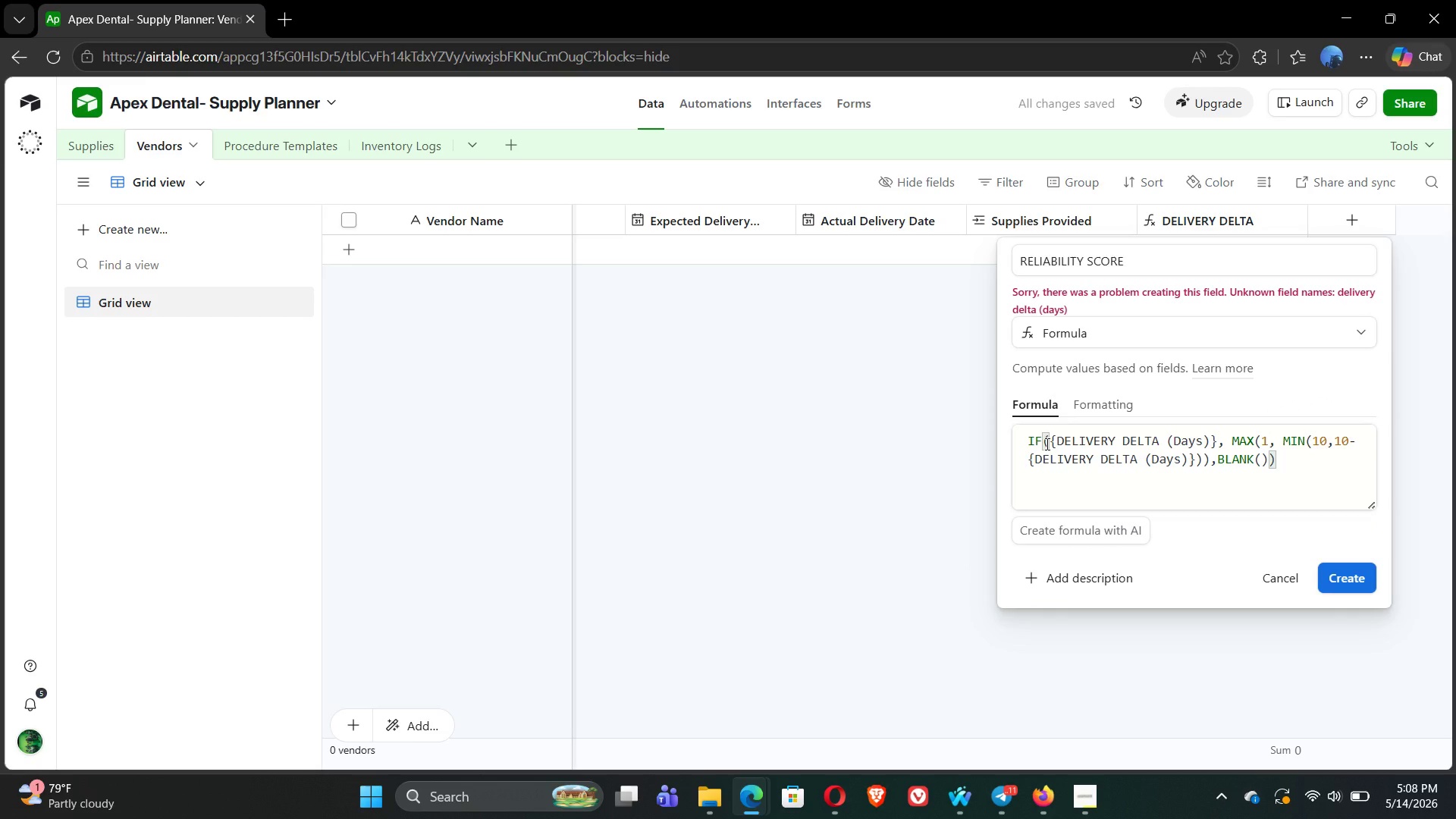 
wait(6.55)
 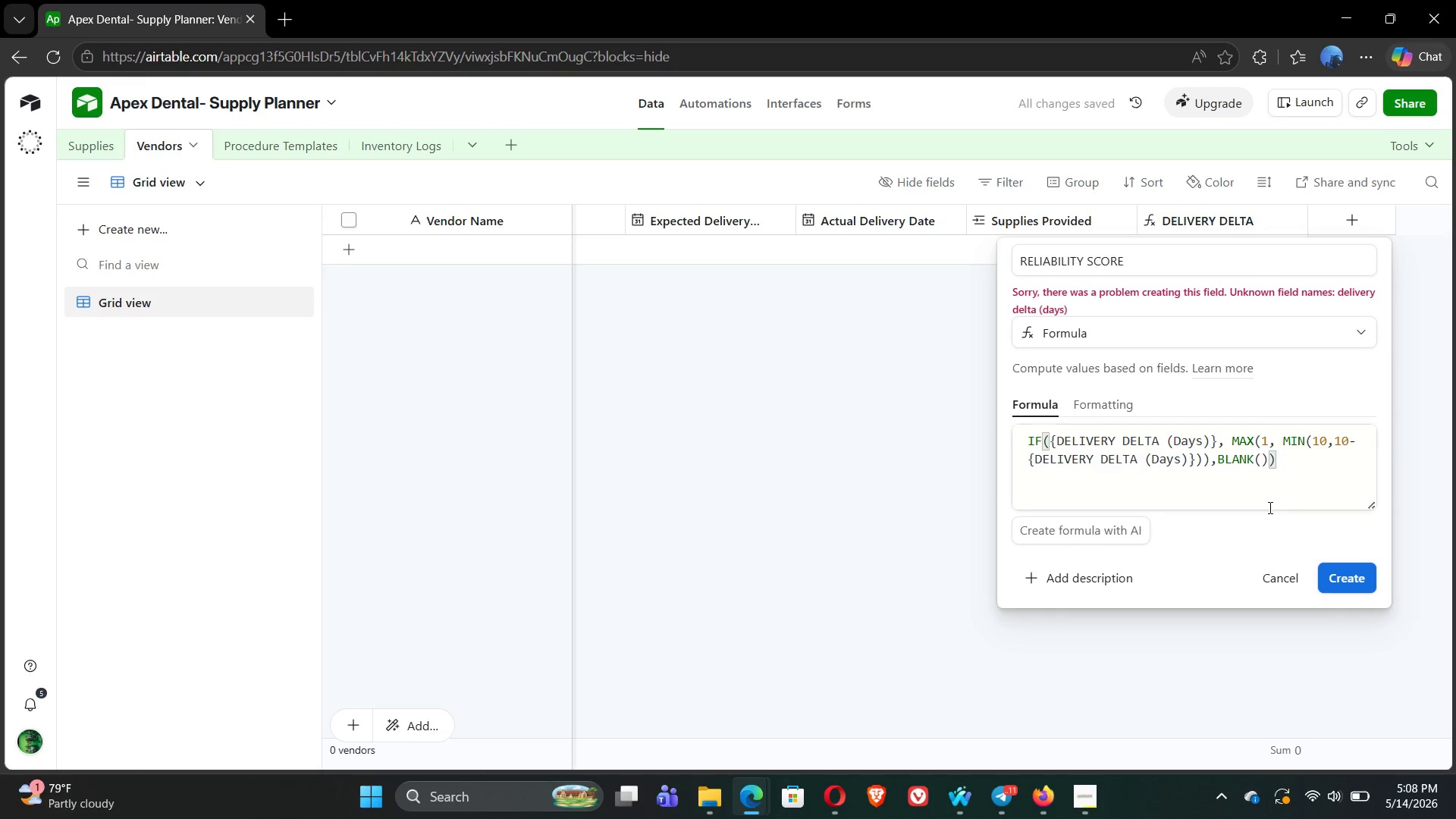 
key(Shift+0)
 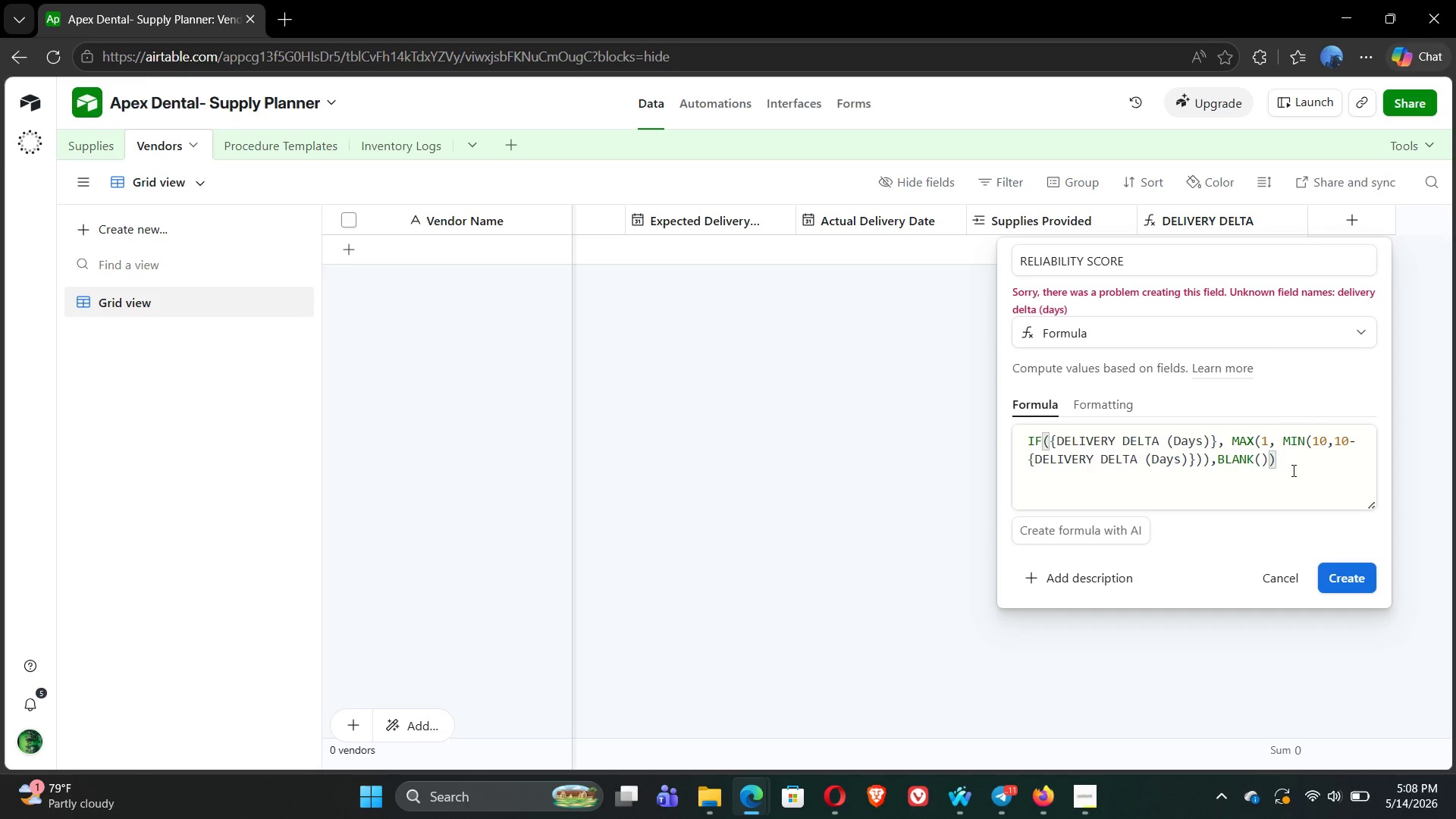 
left_click([1292, 469])
 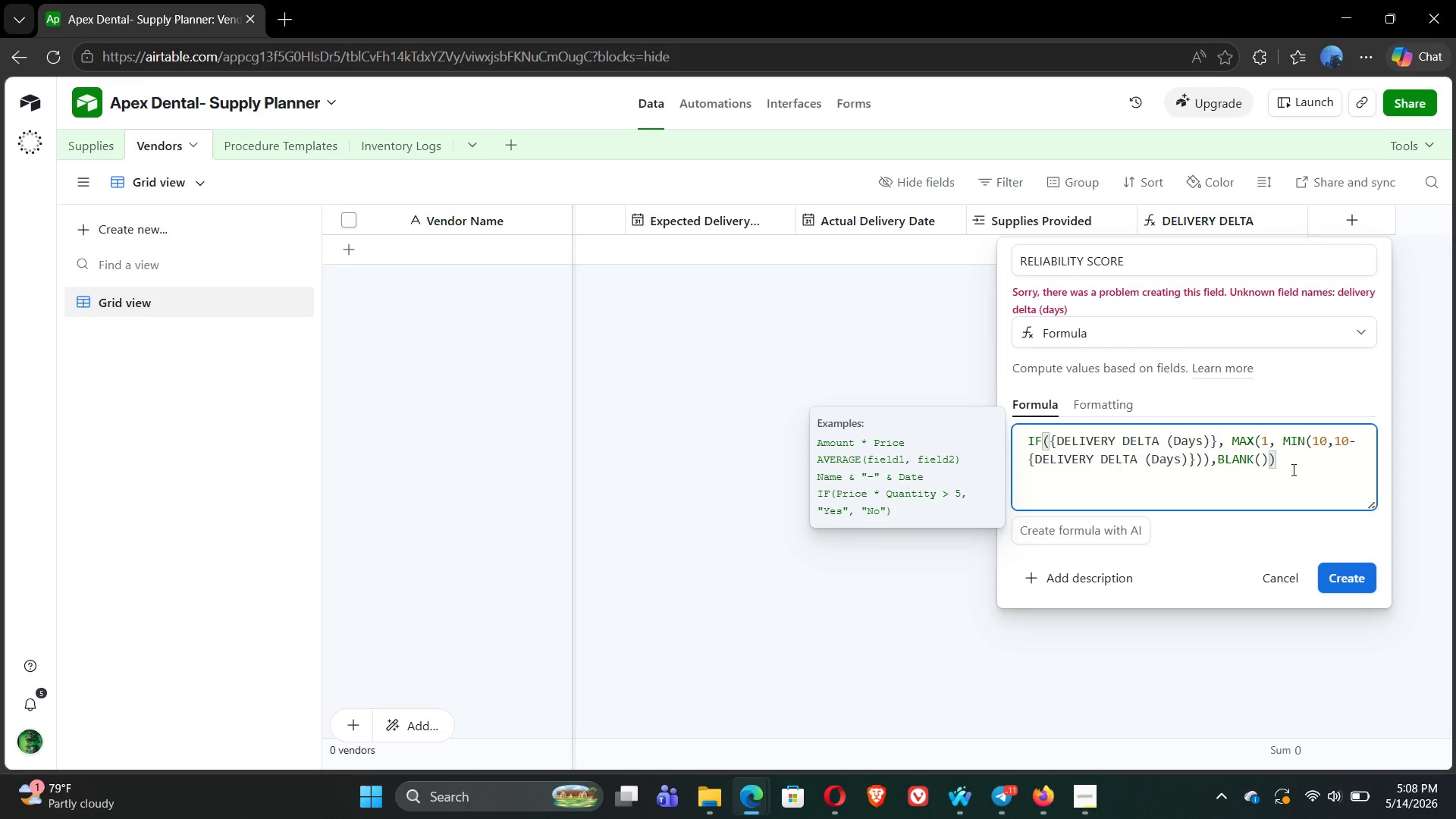 
key(Shift+0)
 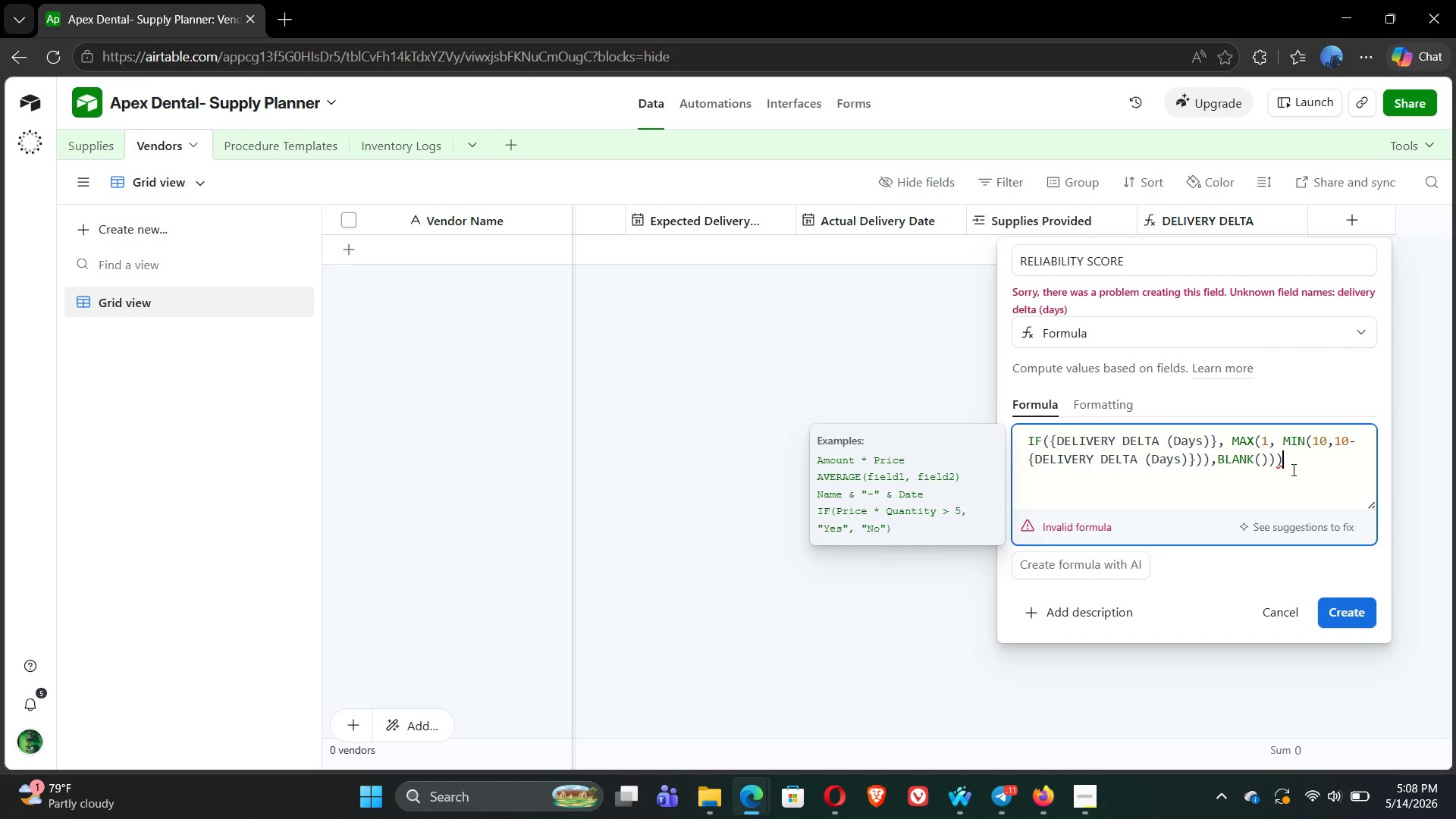 
key(Backspace)
 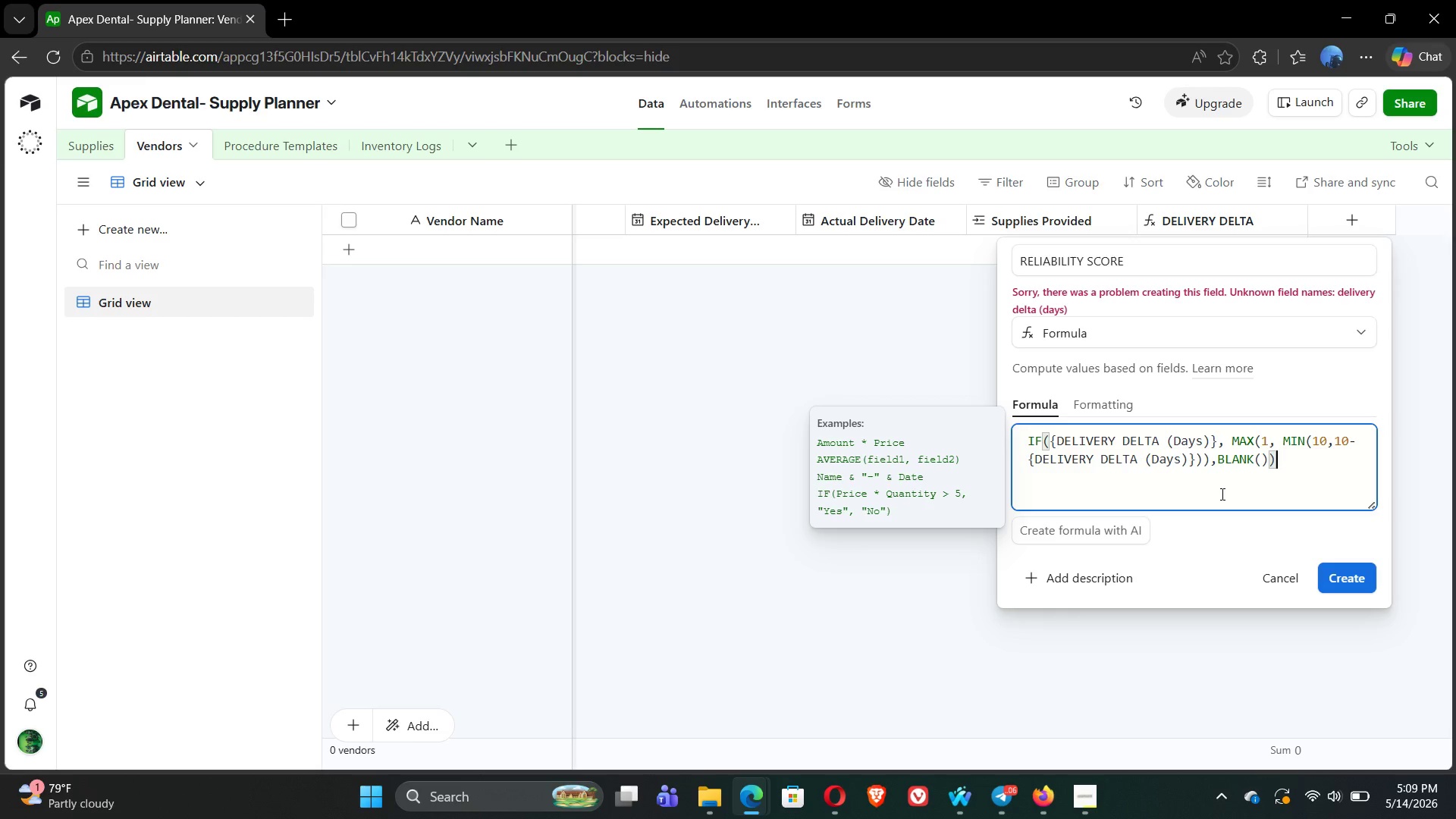 
wait(44.03)
 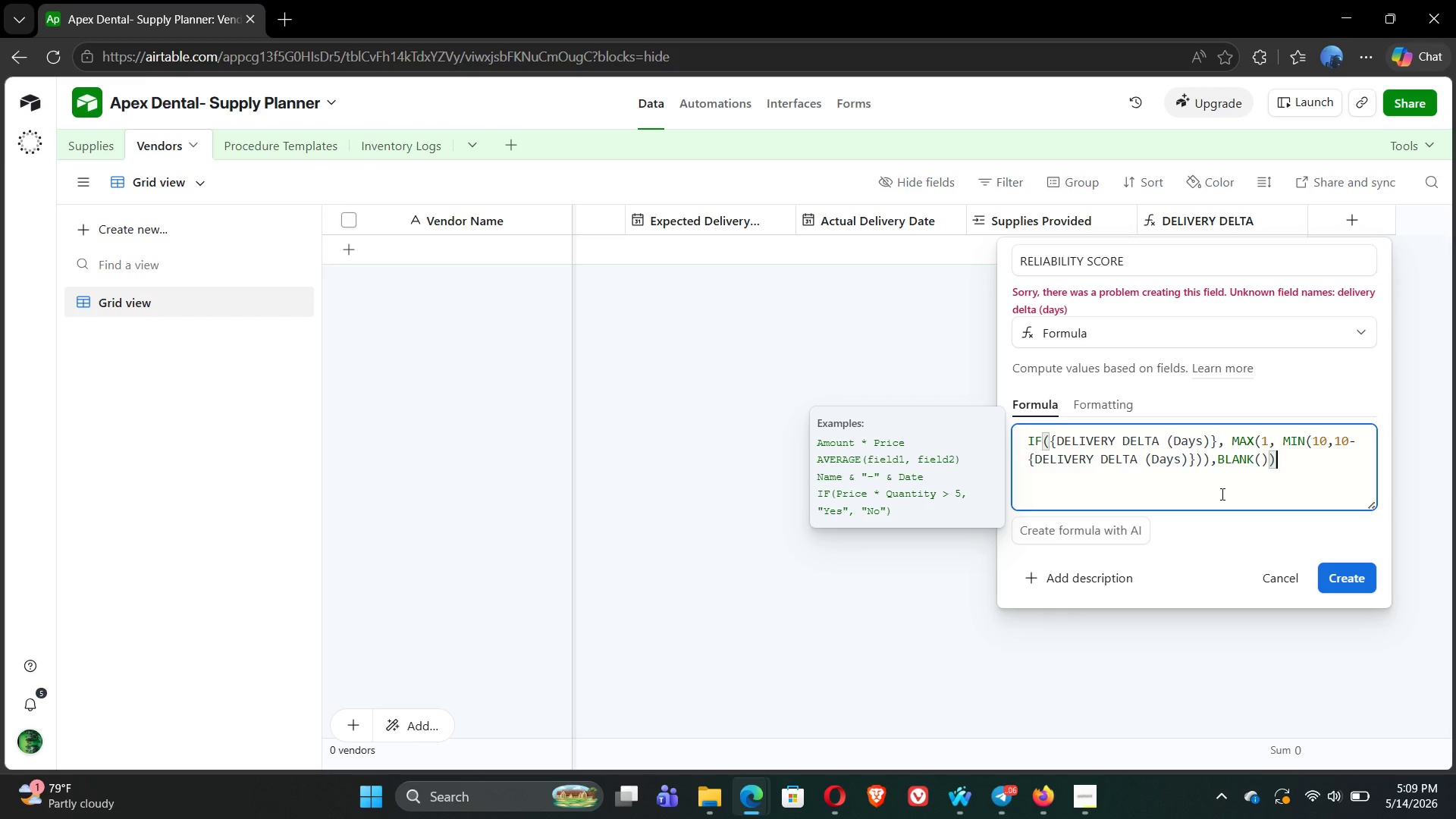 
left_click([1188, 461])
 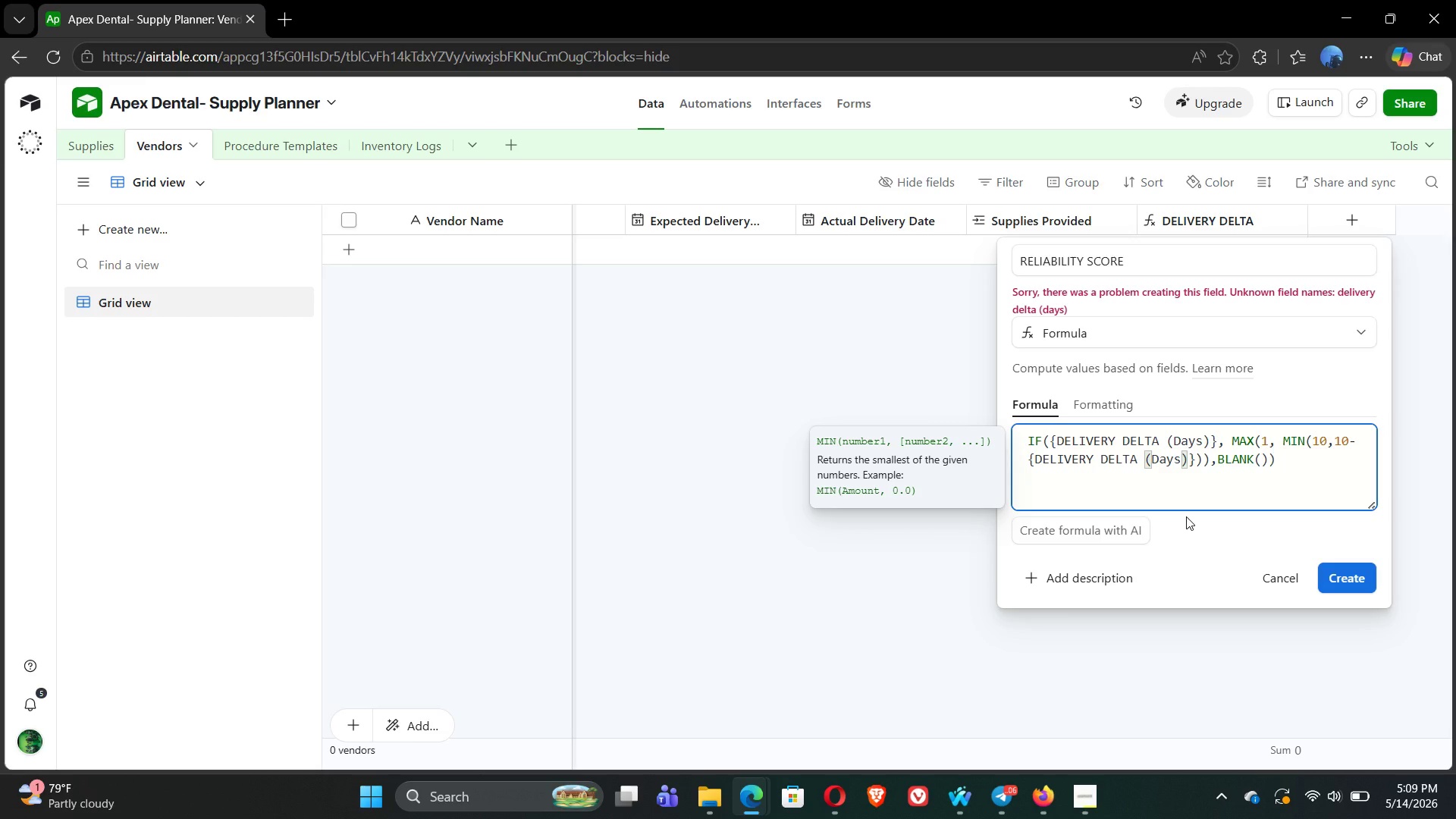 
key(Backspace)
 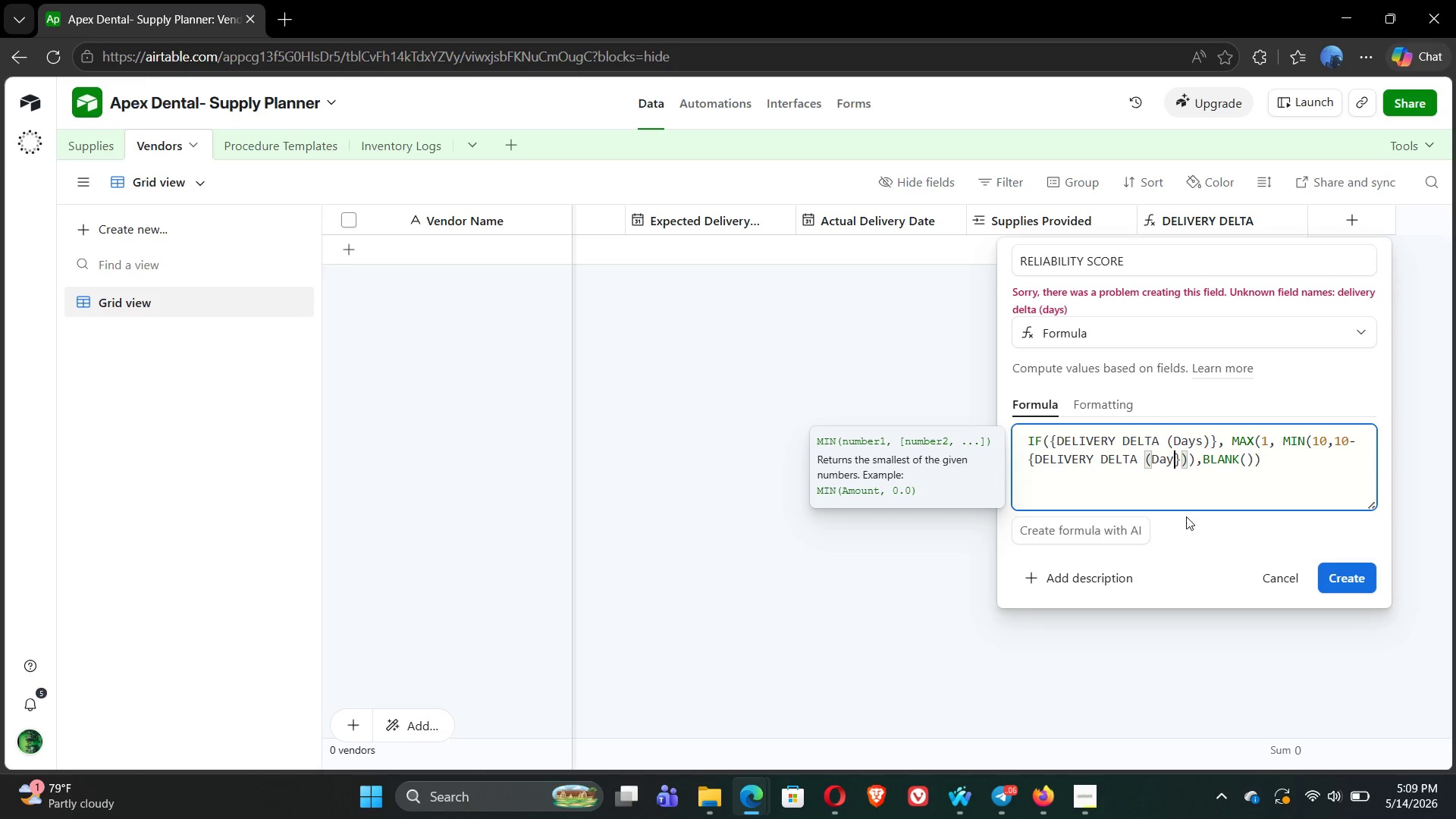 
key(Backspace)
 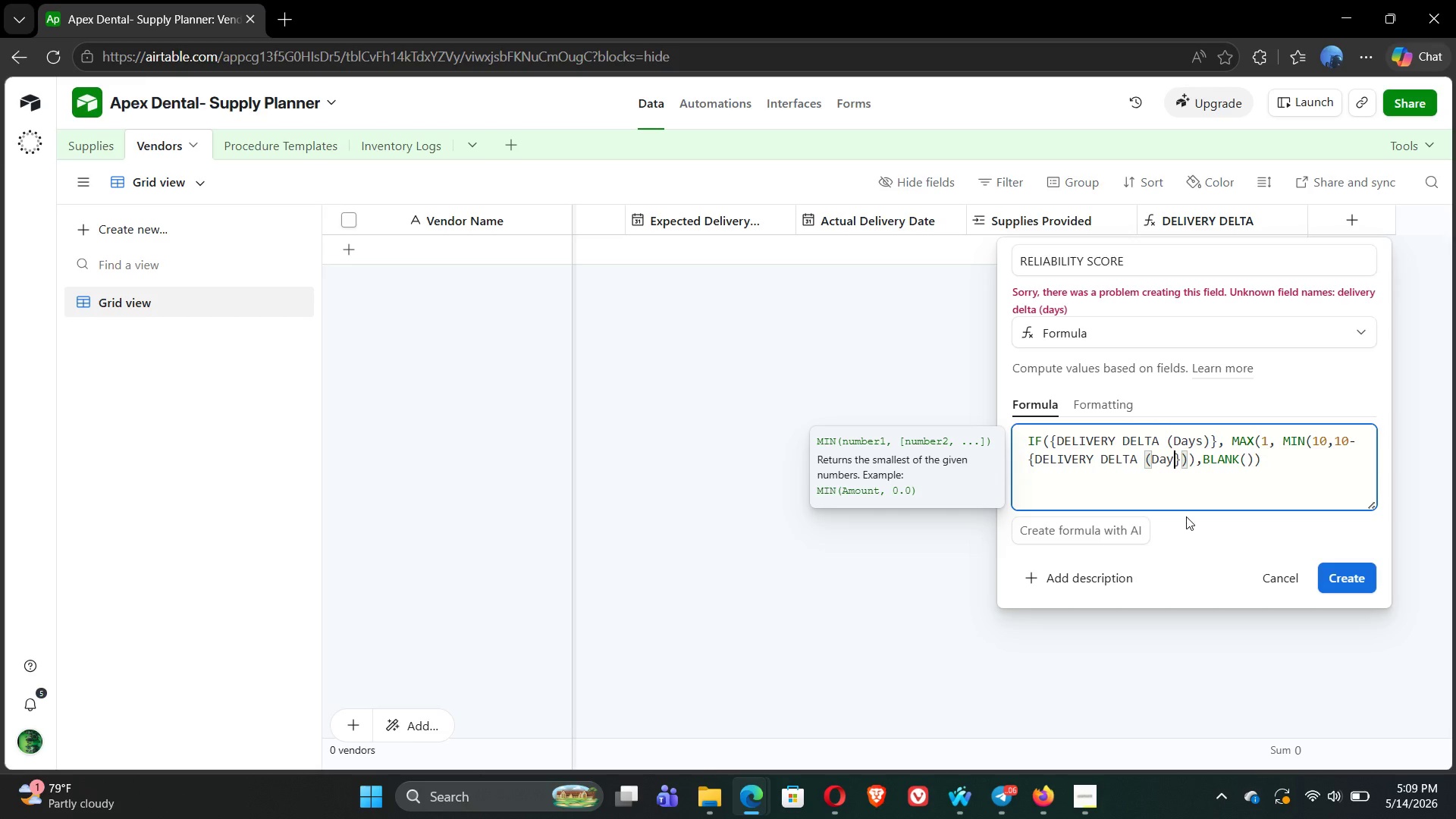 
key(Backspace)
 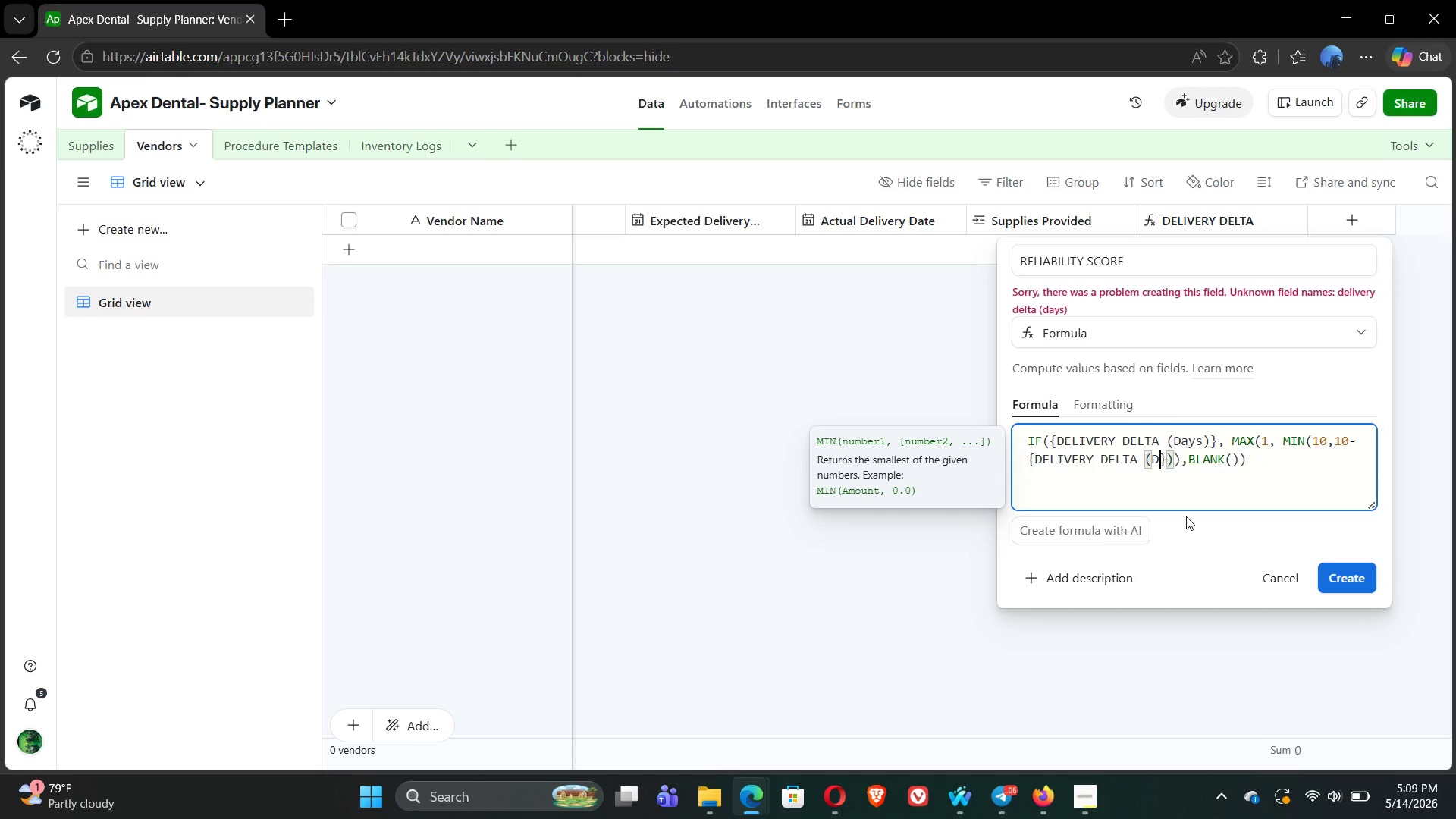 
key(Backspace)
 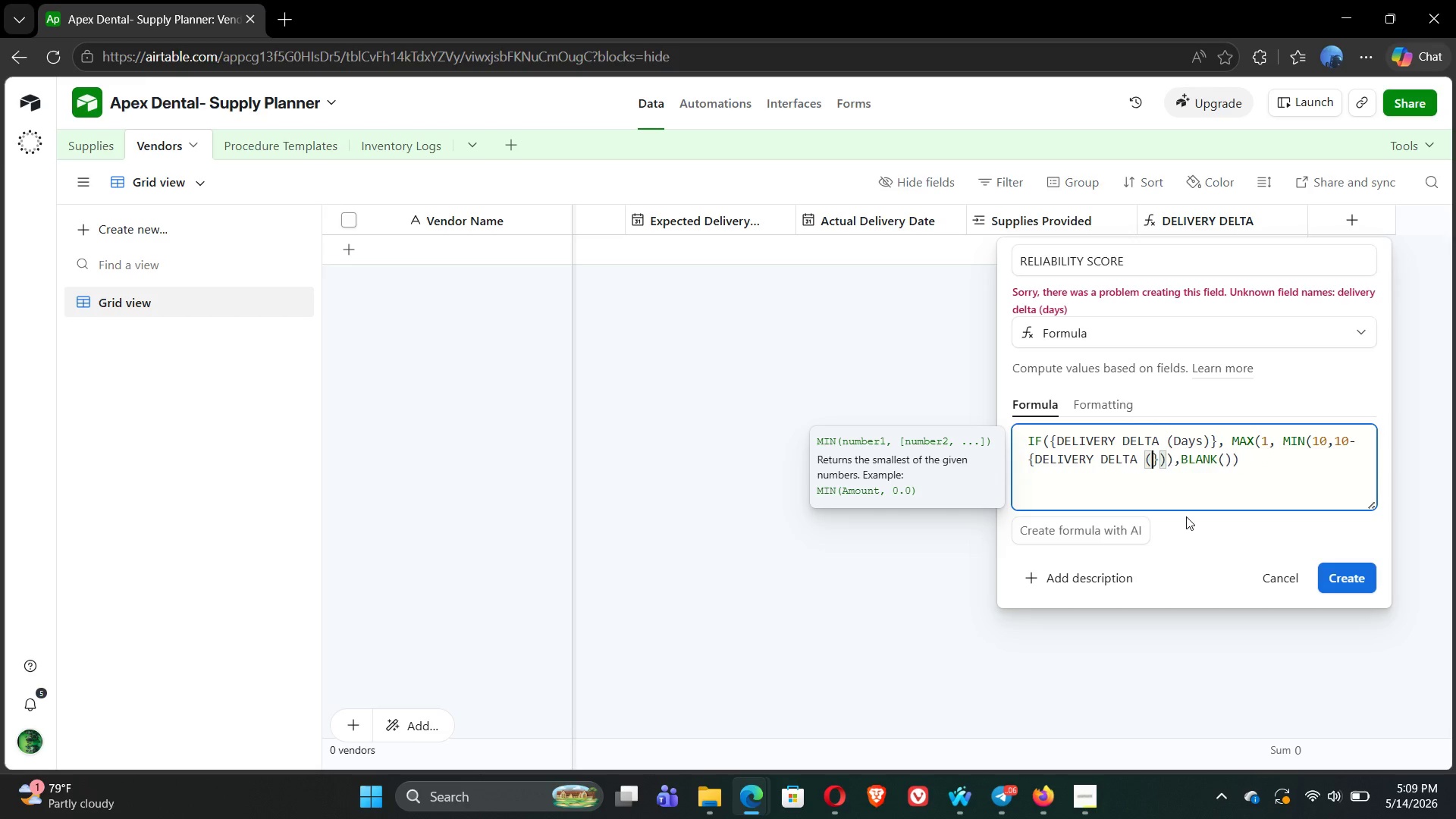 
key(Backspace)
 